 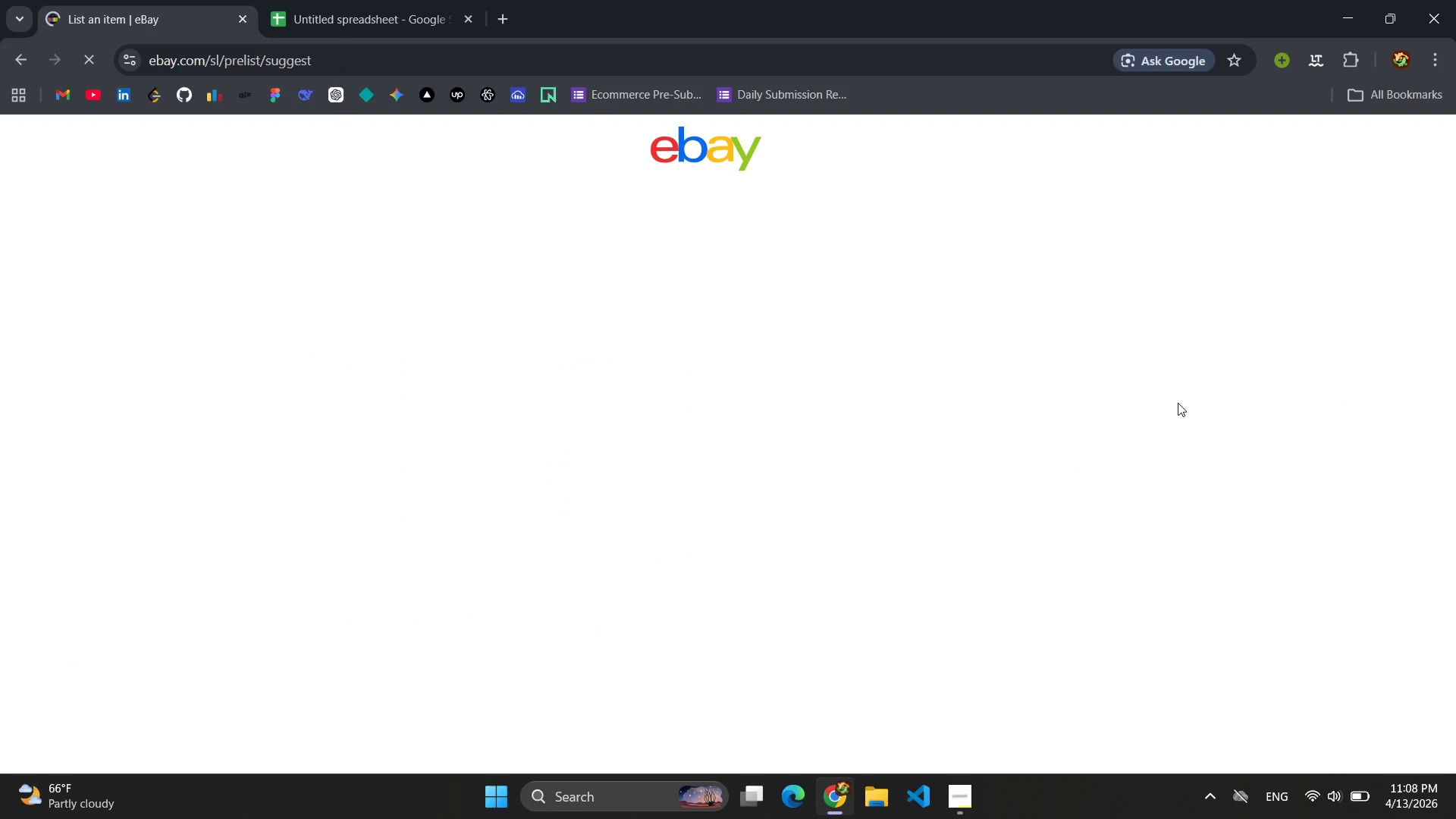 
scroll: coordinate [585, 394], scroll_direction: down, amount: 7.0
 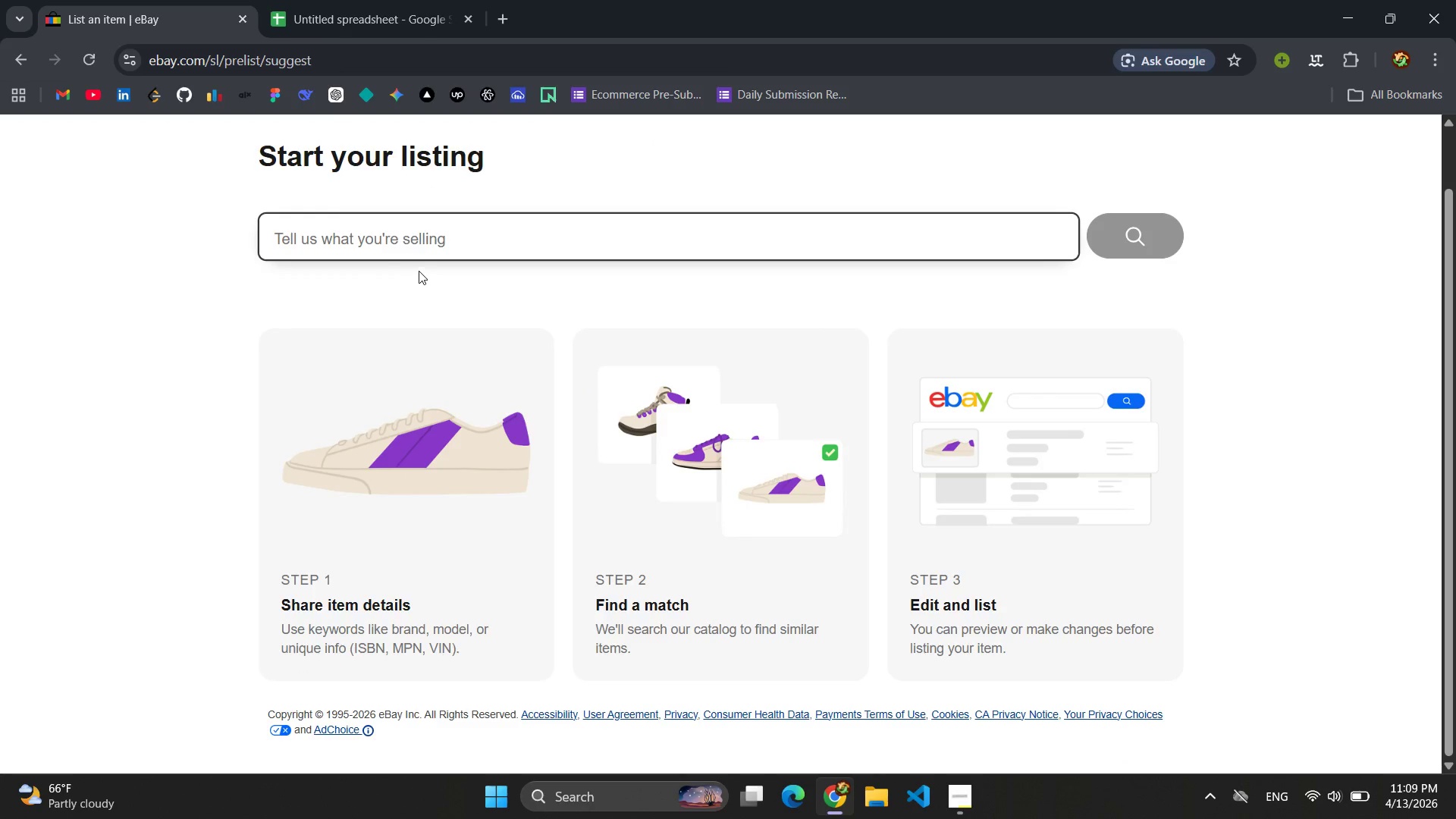 
left_click([384, 243])
 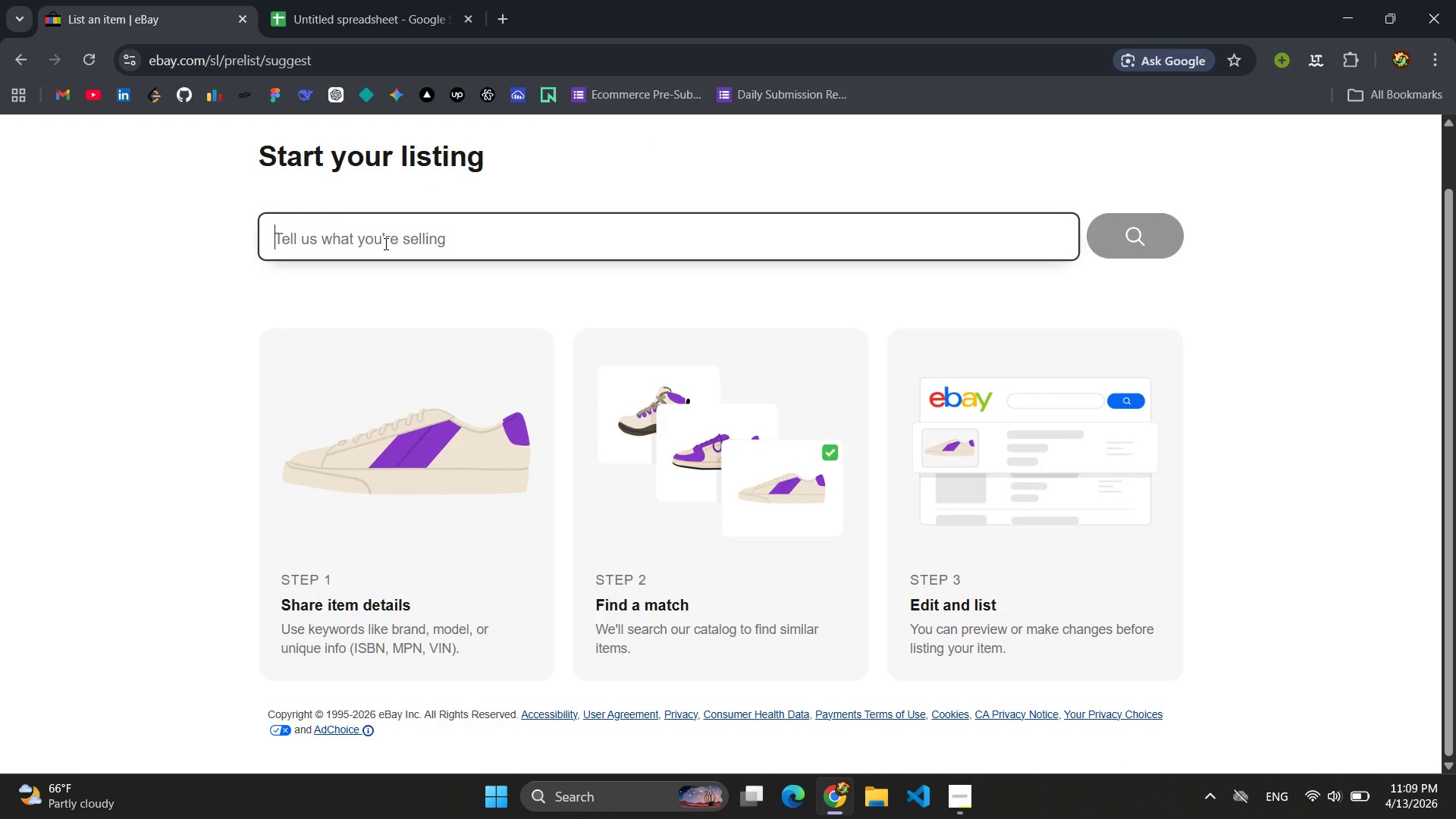 
wait(5.06)
 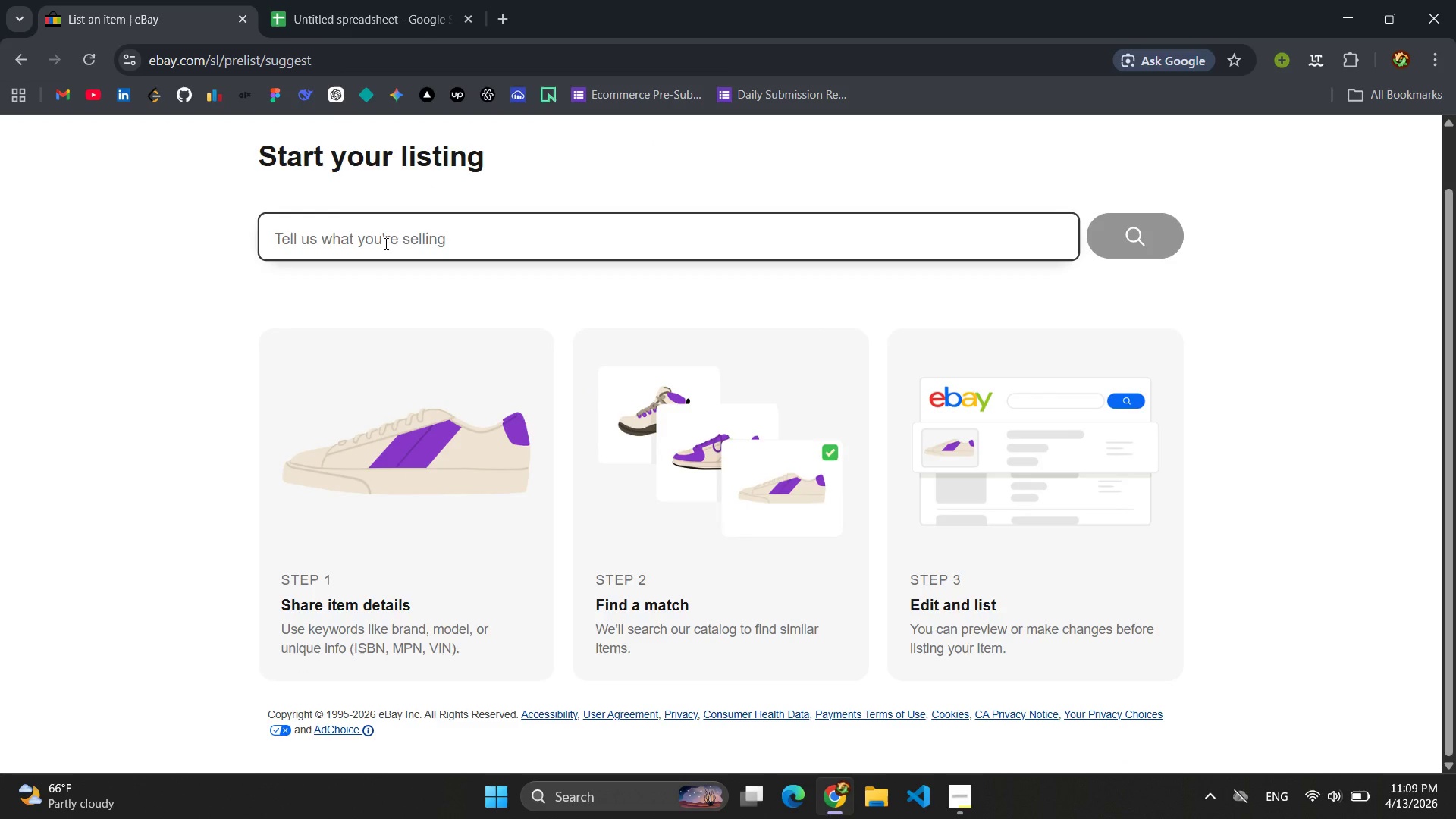 
left_click([353, 0])
 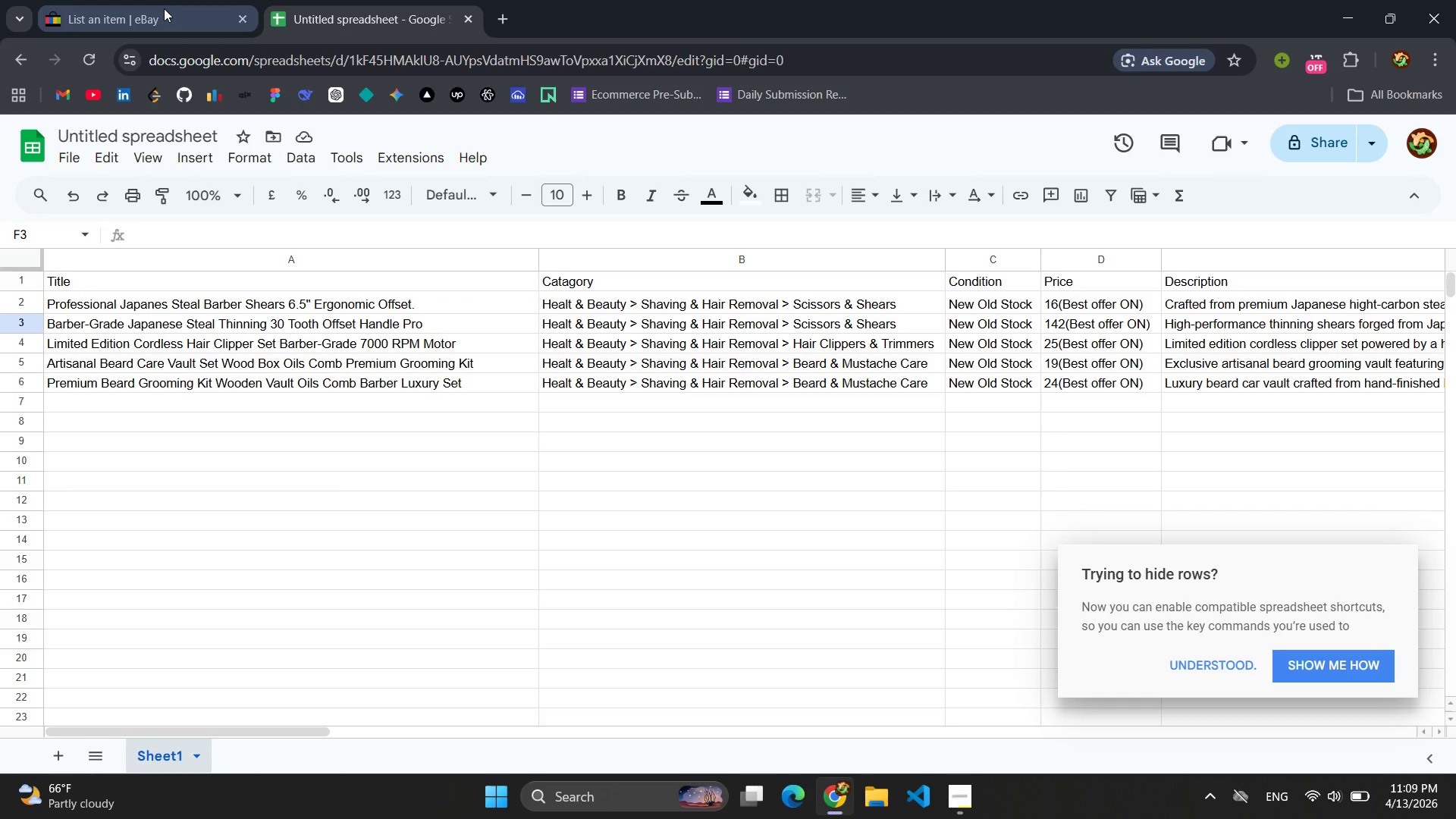 
wait(5.02)
 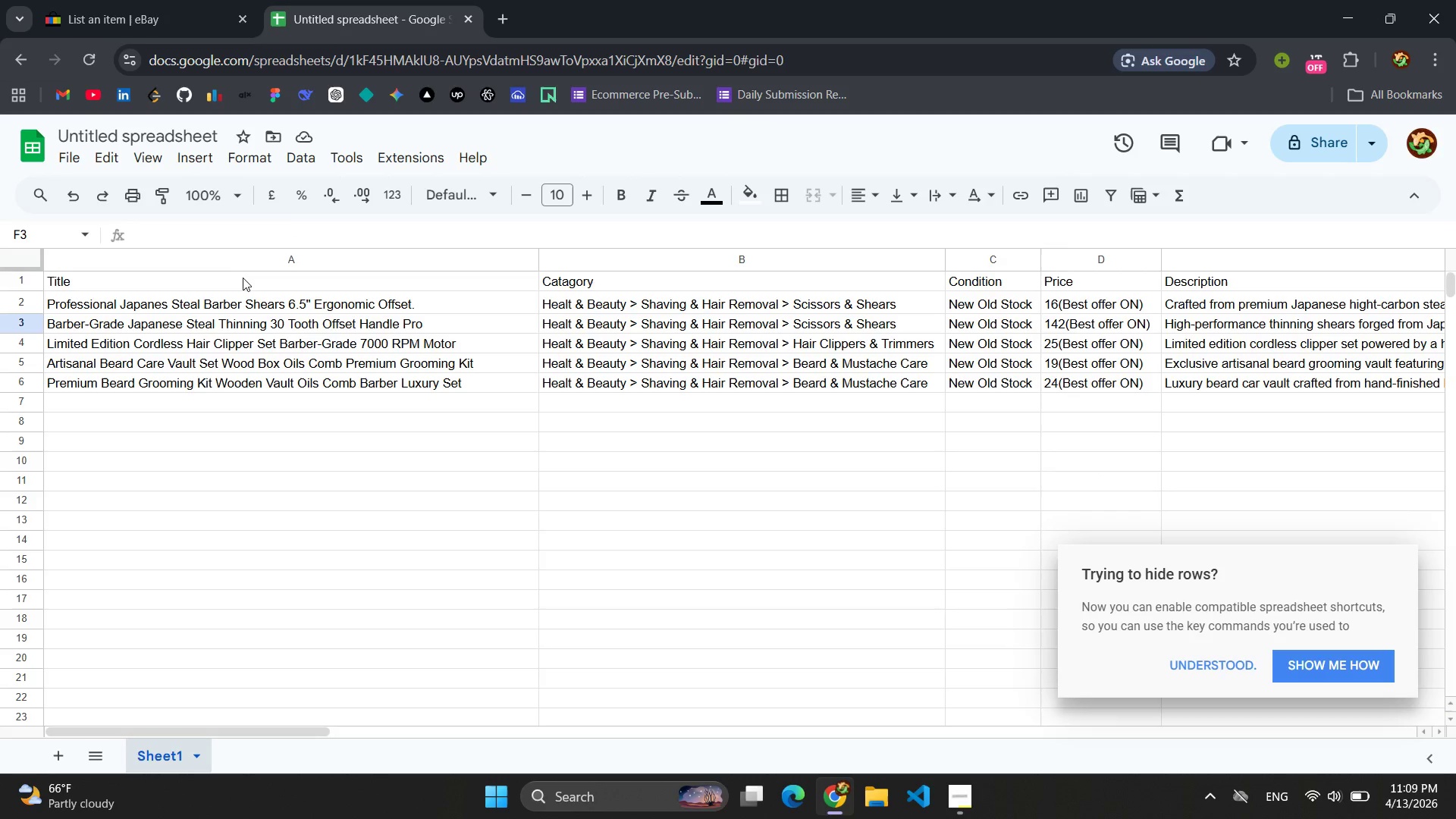 
left_click([164, 8])
 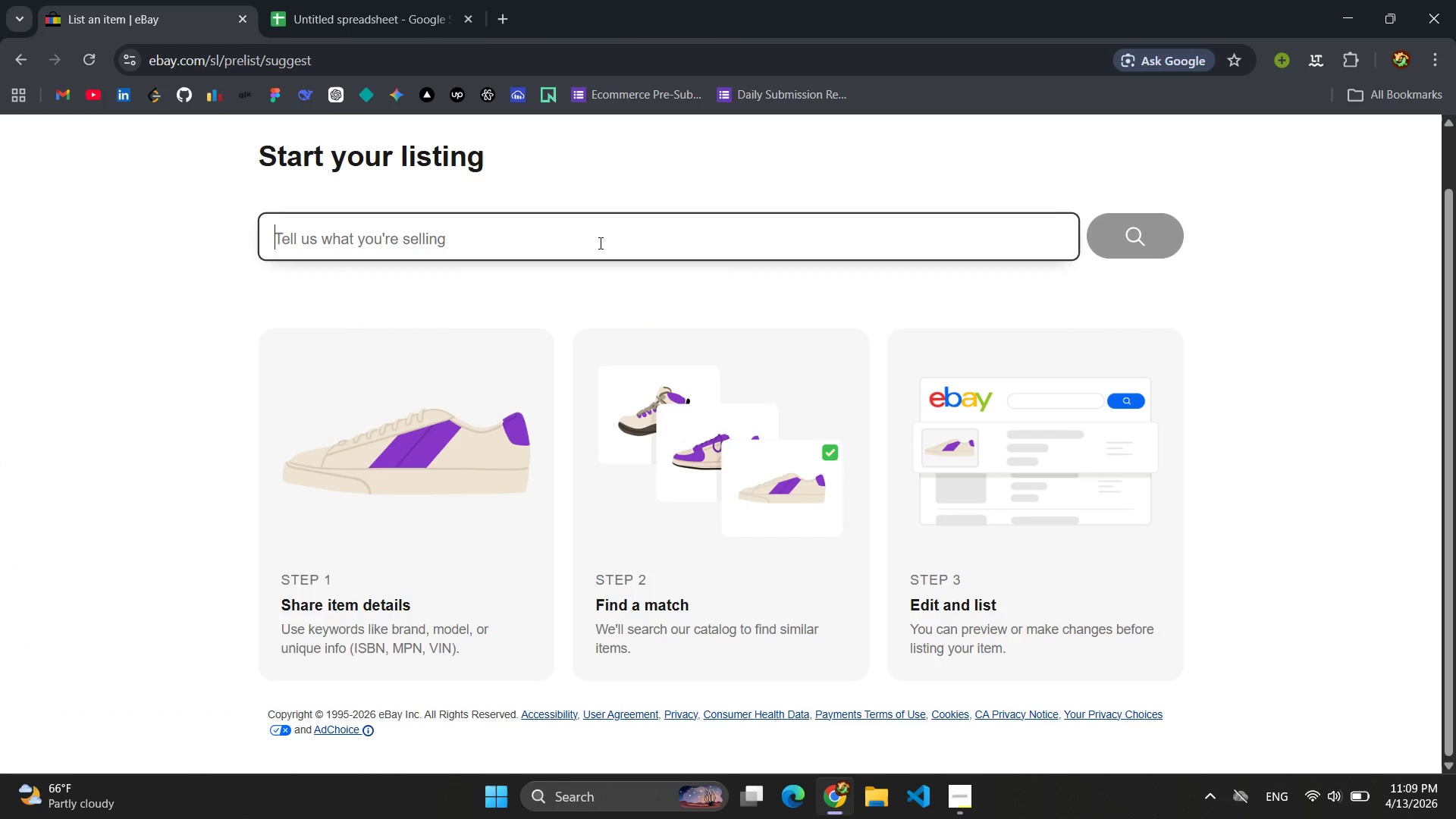 
scroll: coordinate [482, 322], scroll_direction: down, amount: 5.0
 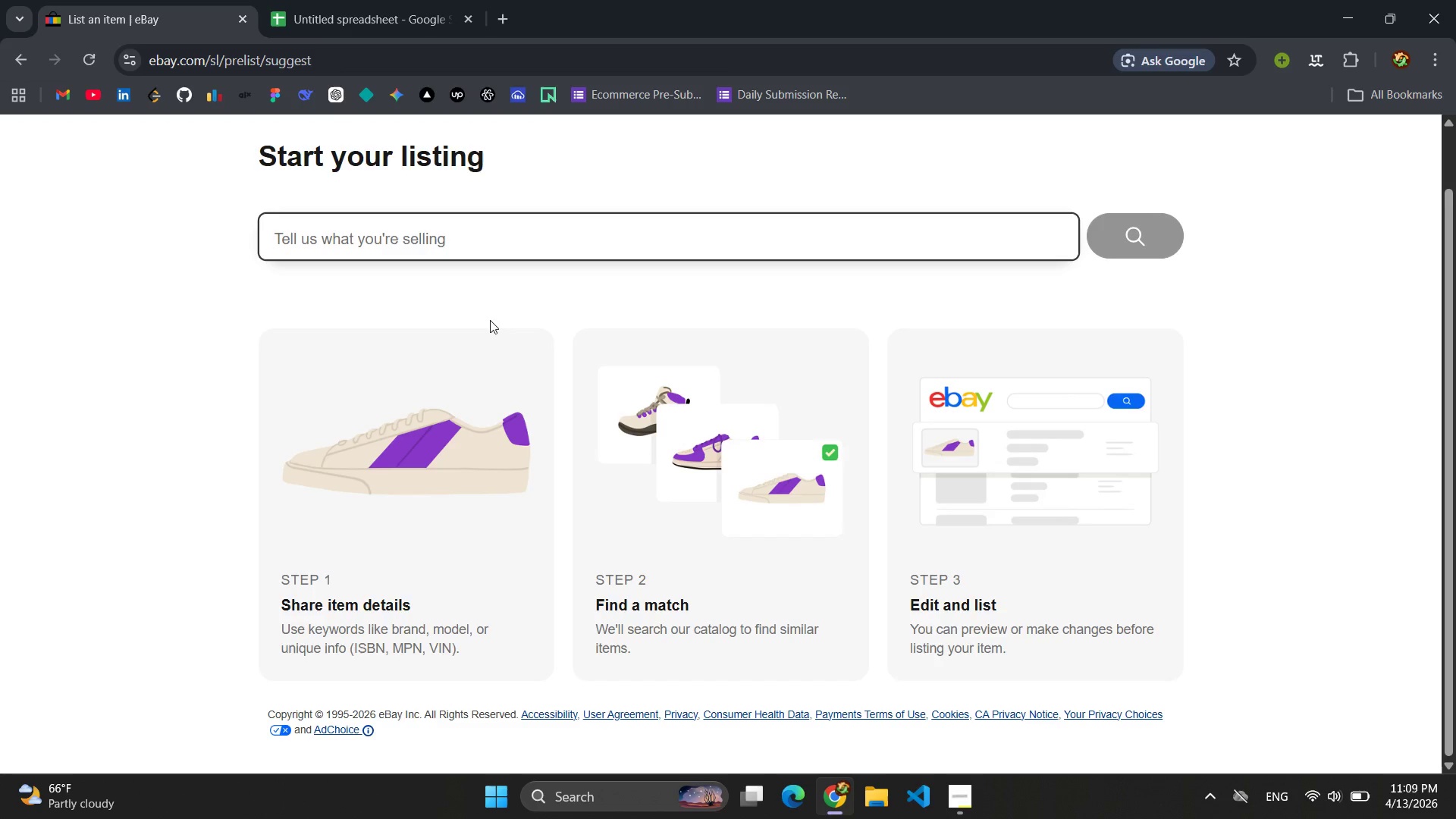 
wait(9.27)
 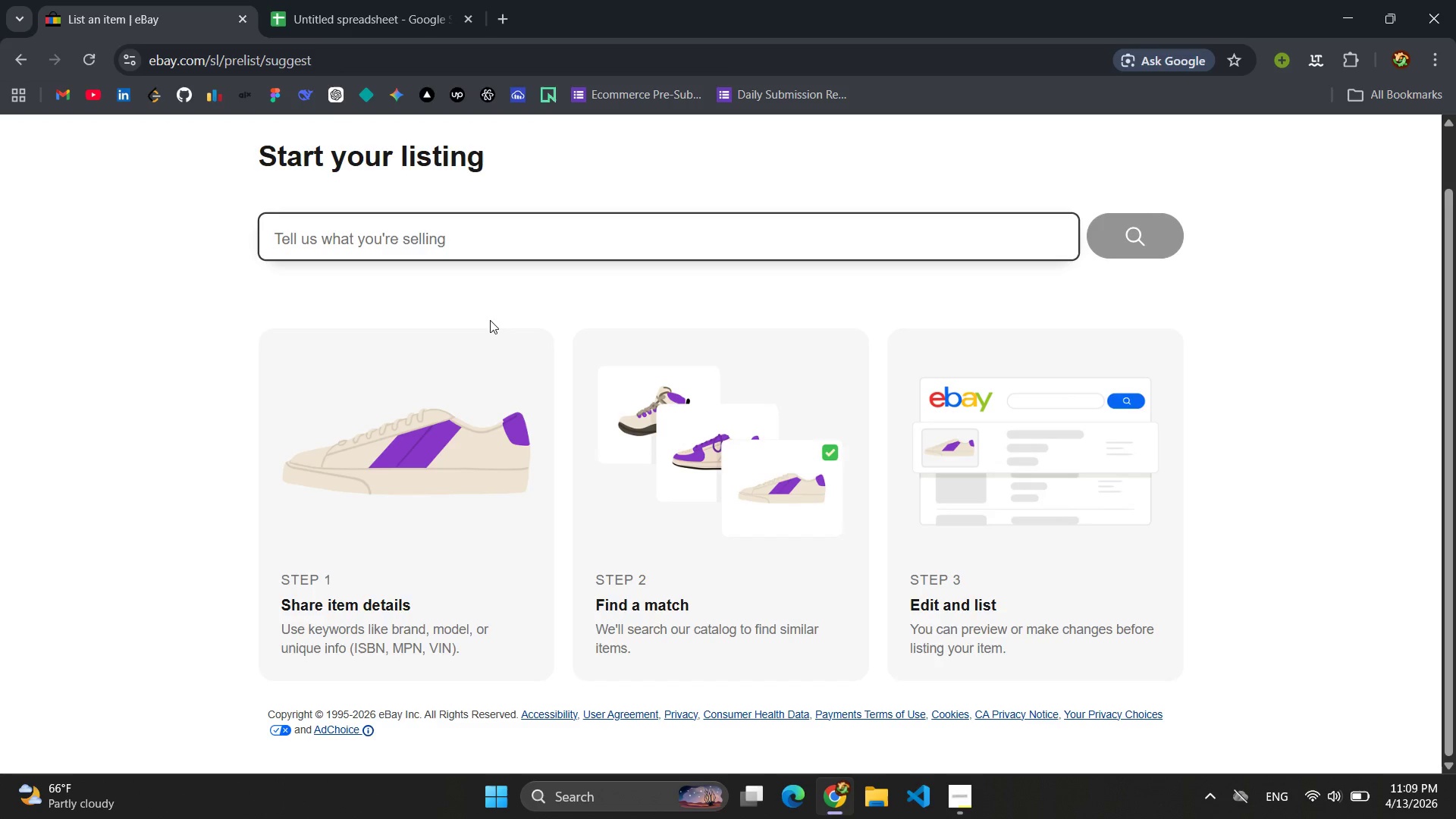 
type(ja)
key(Backspace)
key(Backspace)
type(Japanese shear)
 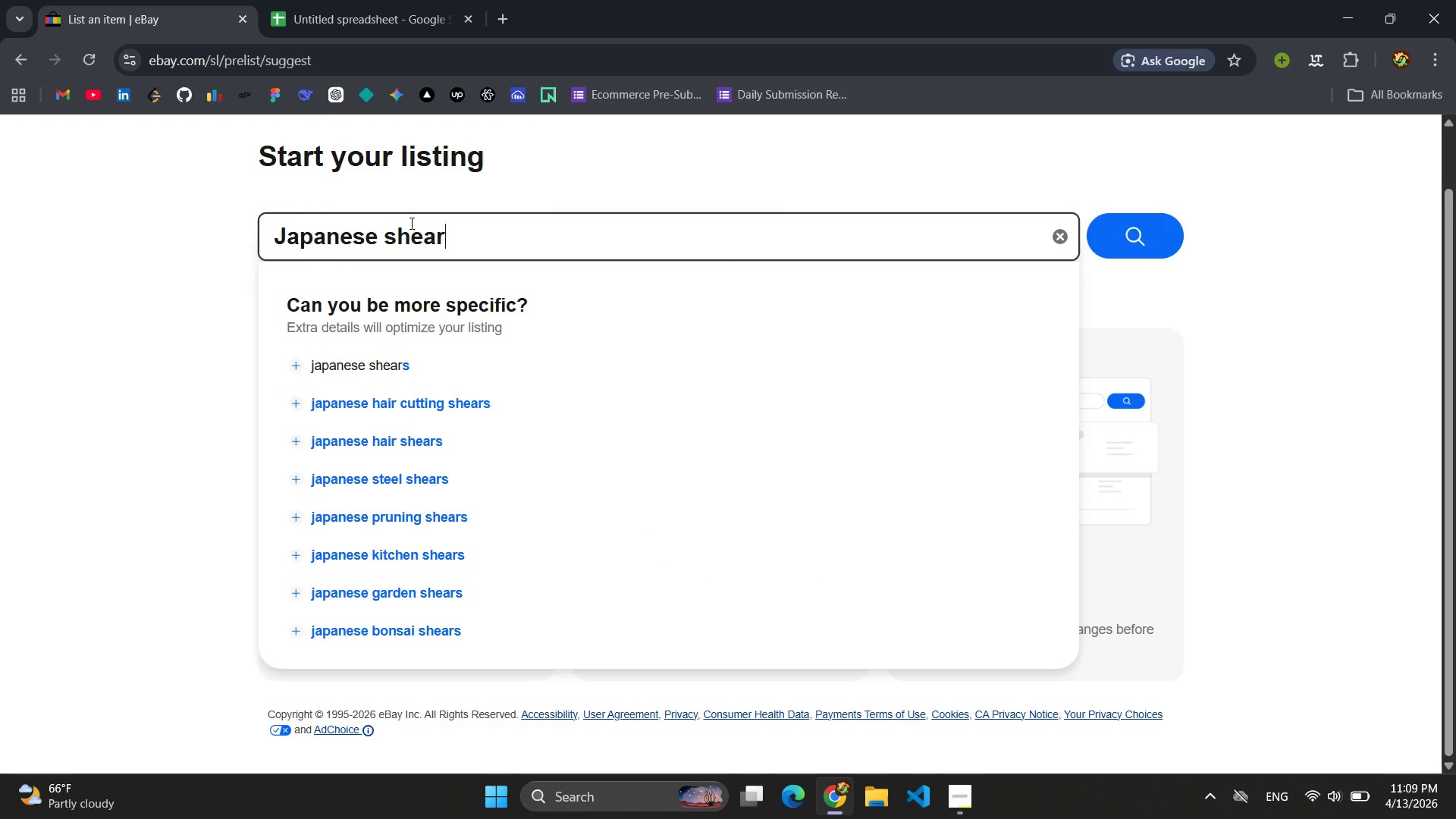 
key(S)
 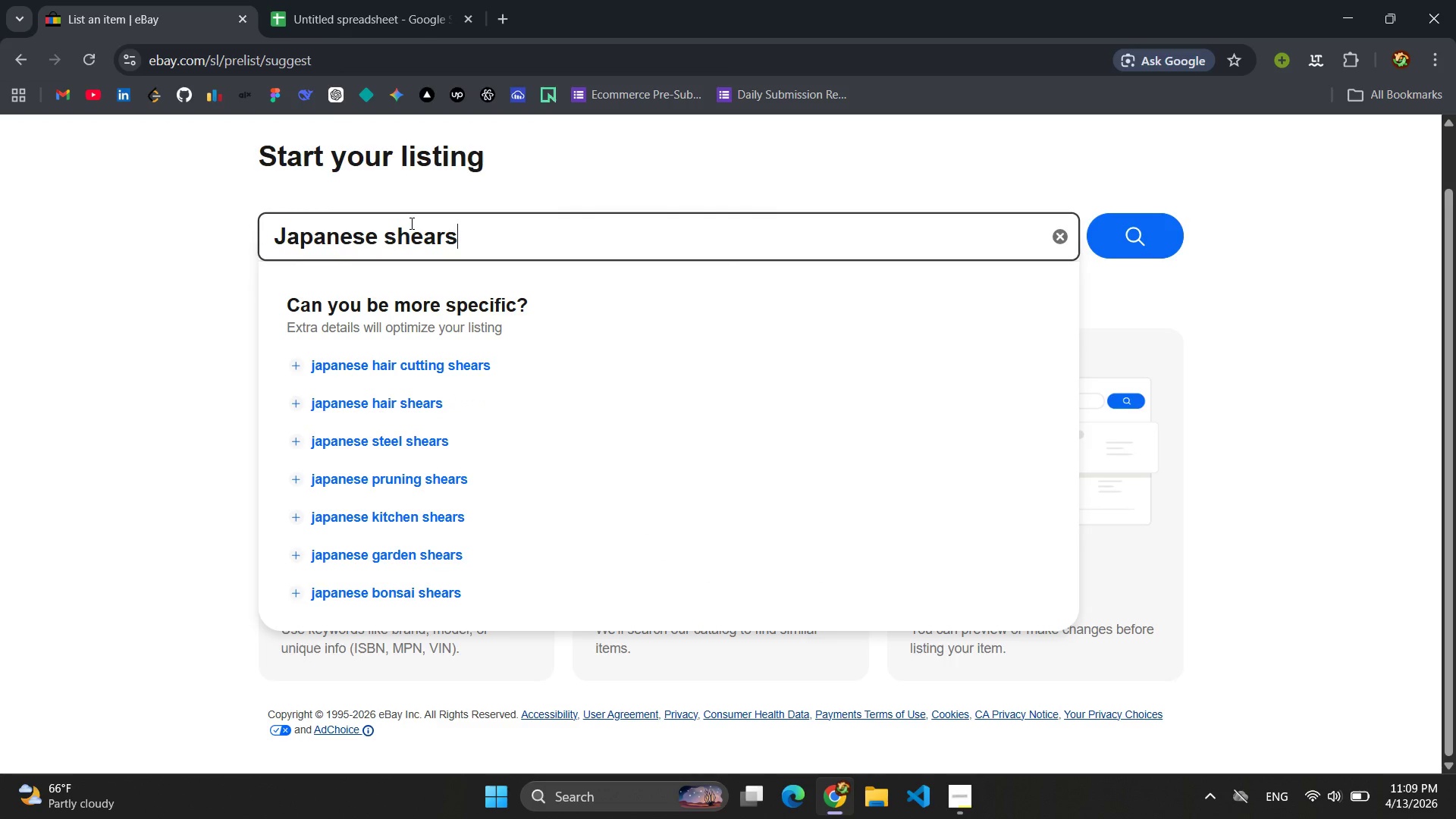 
left_click([410, 406])
 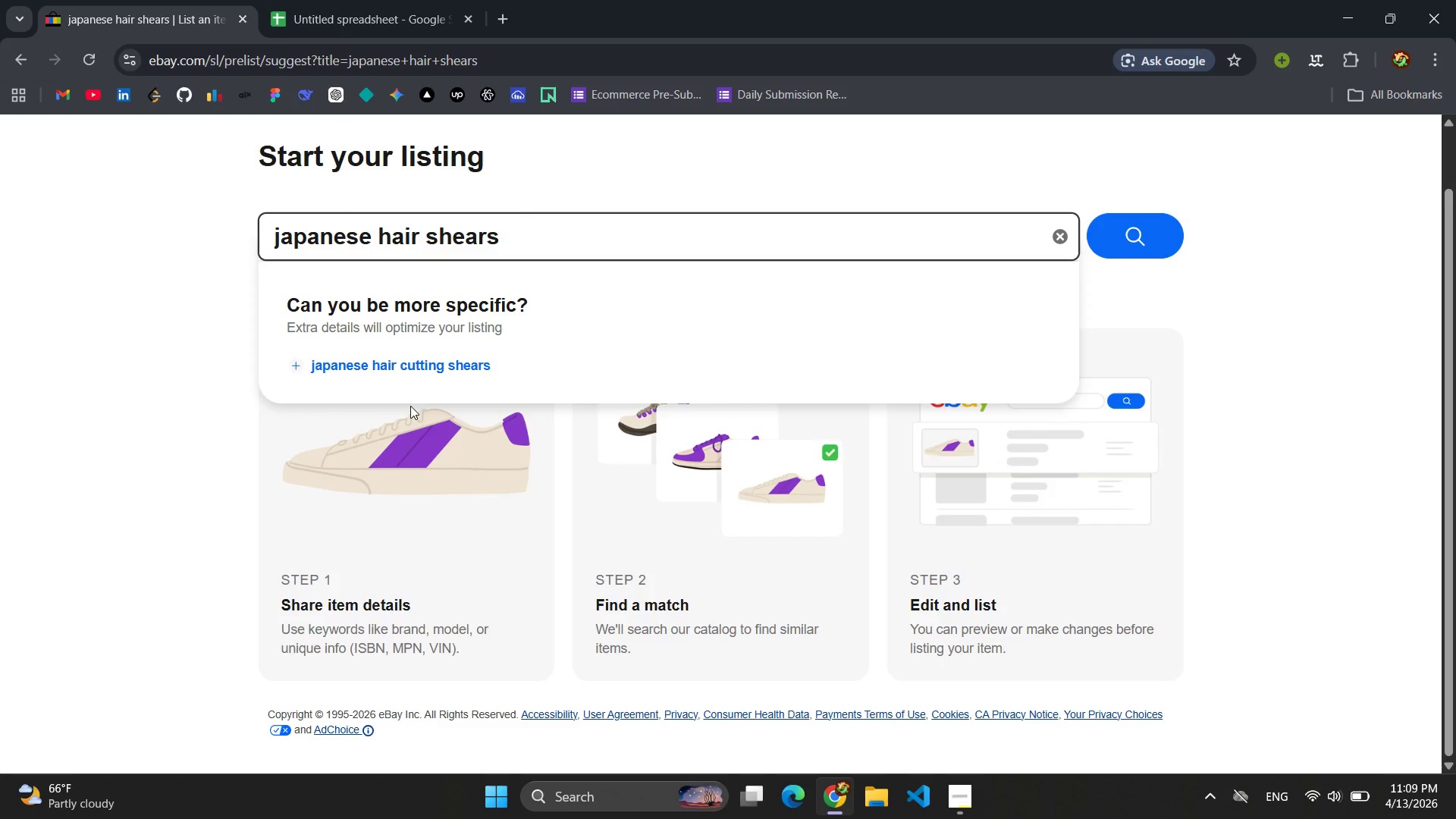 
wait(5.41)
 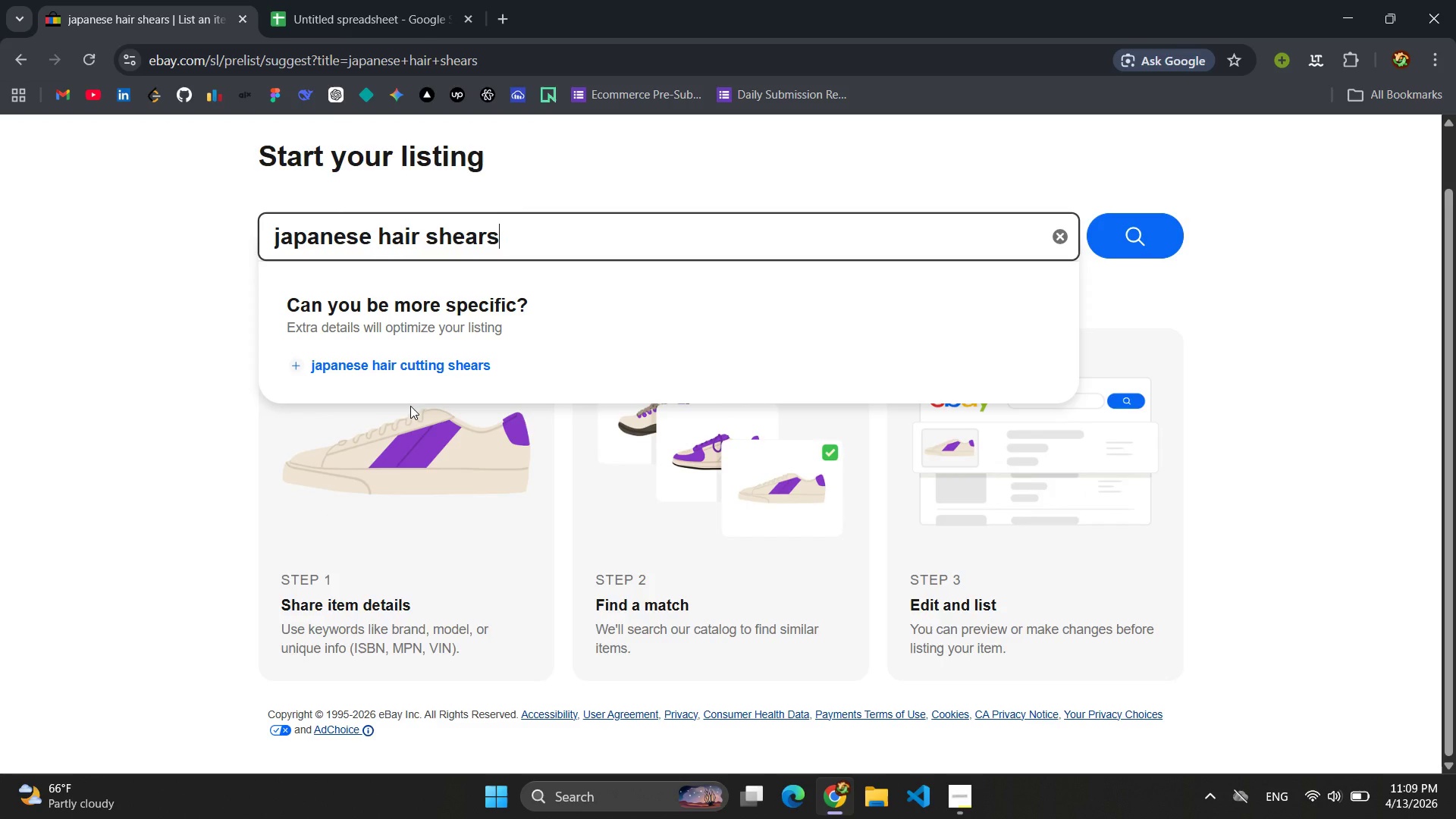 
left_click([1139, 251])
 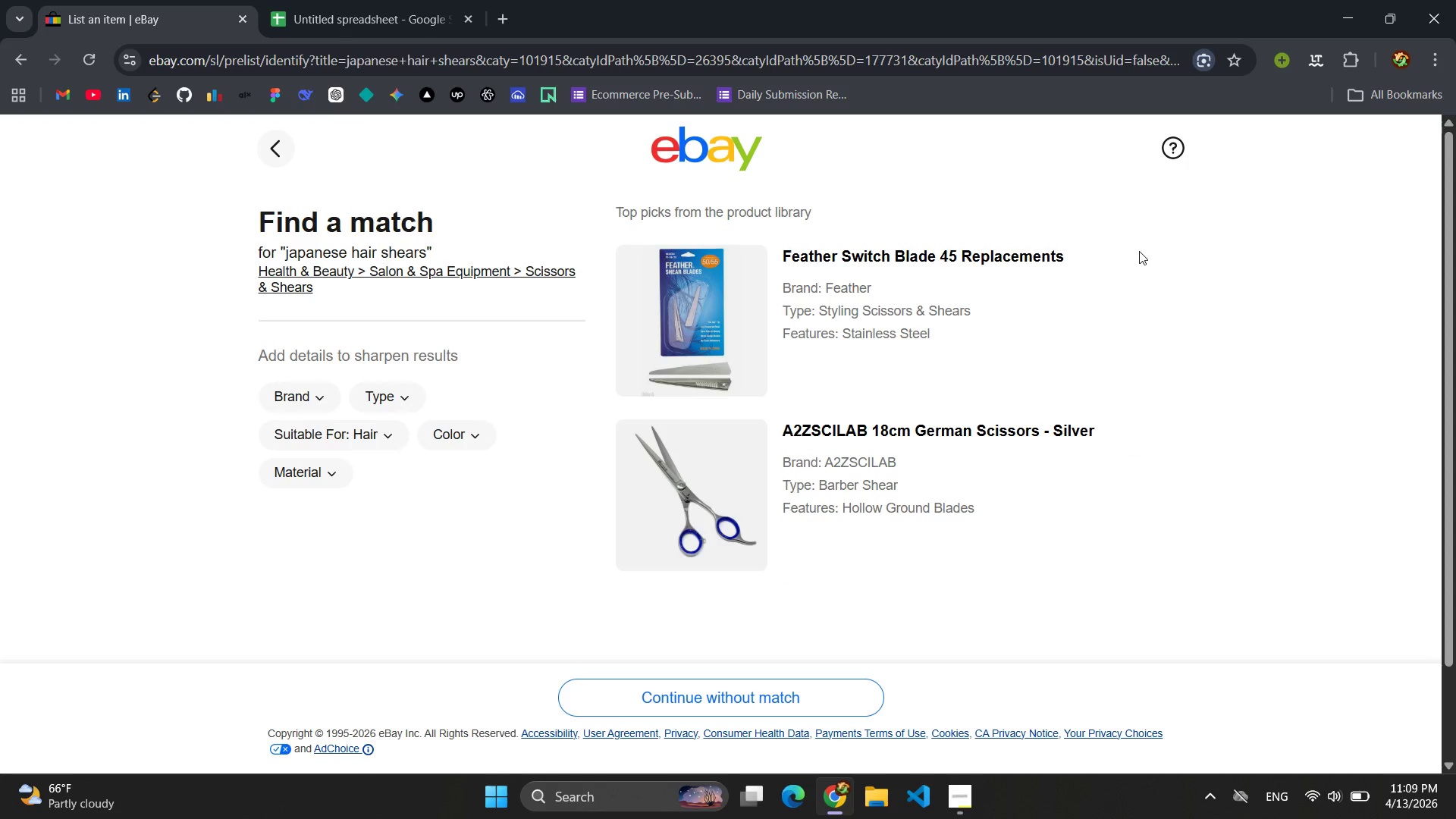 
wait(6.41)
 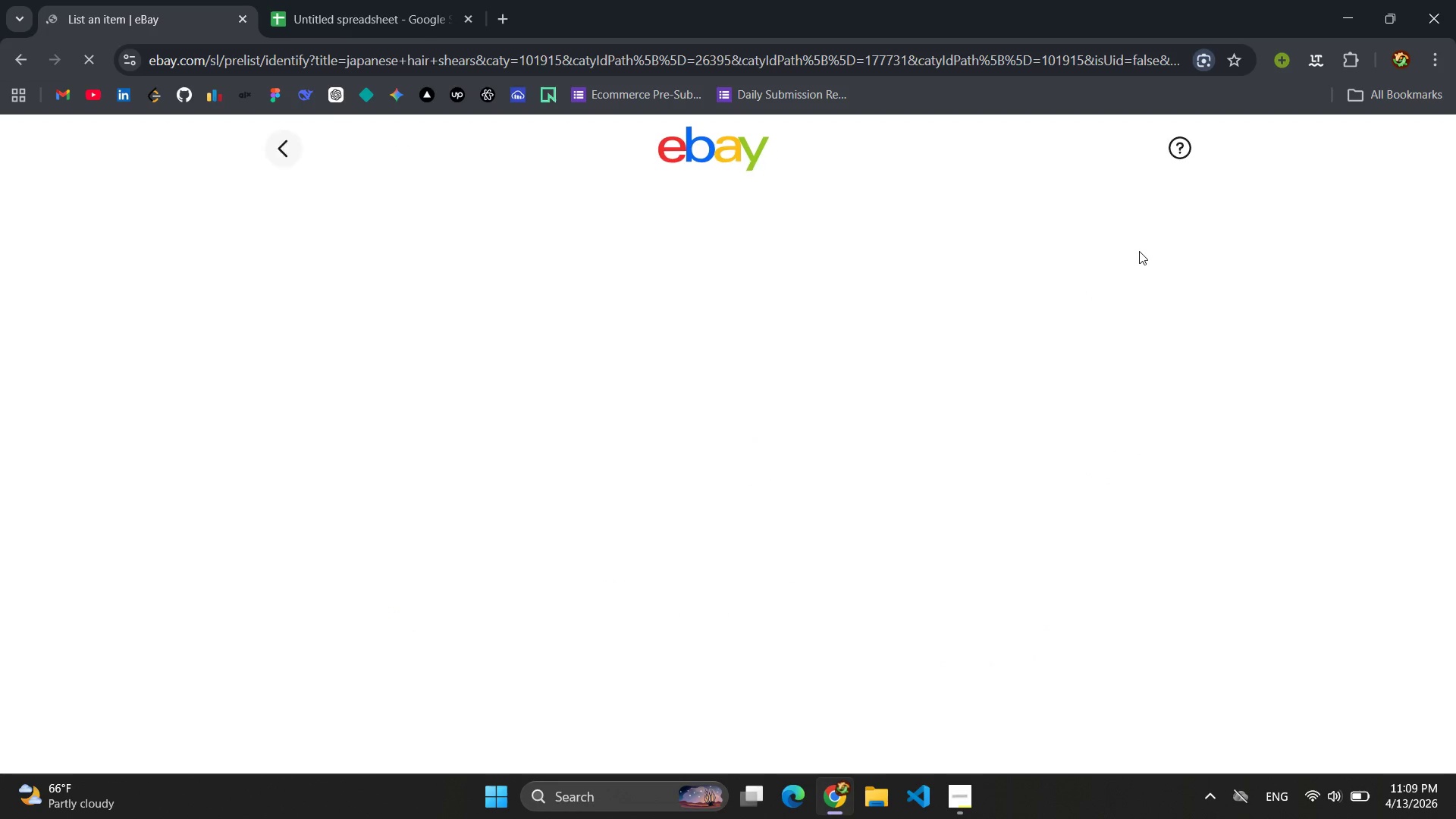 
left_click([719, 692])
 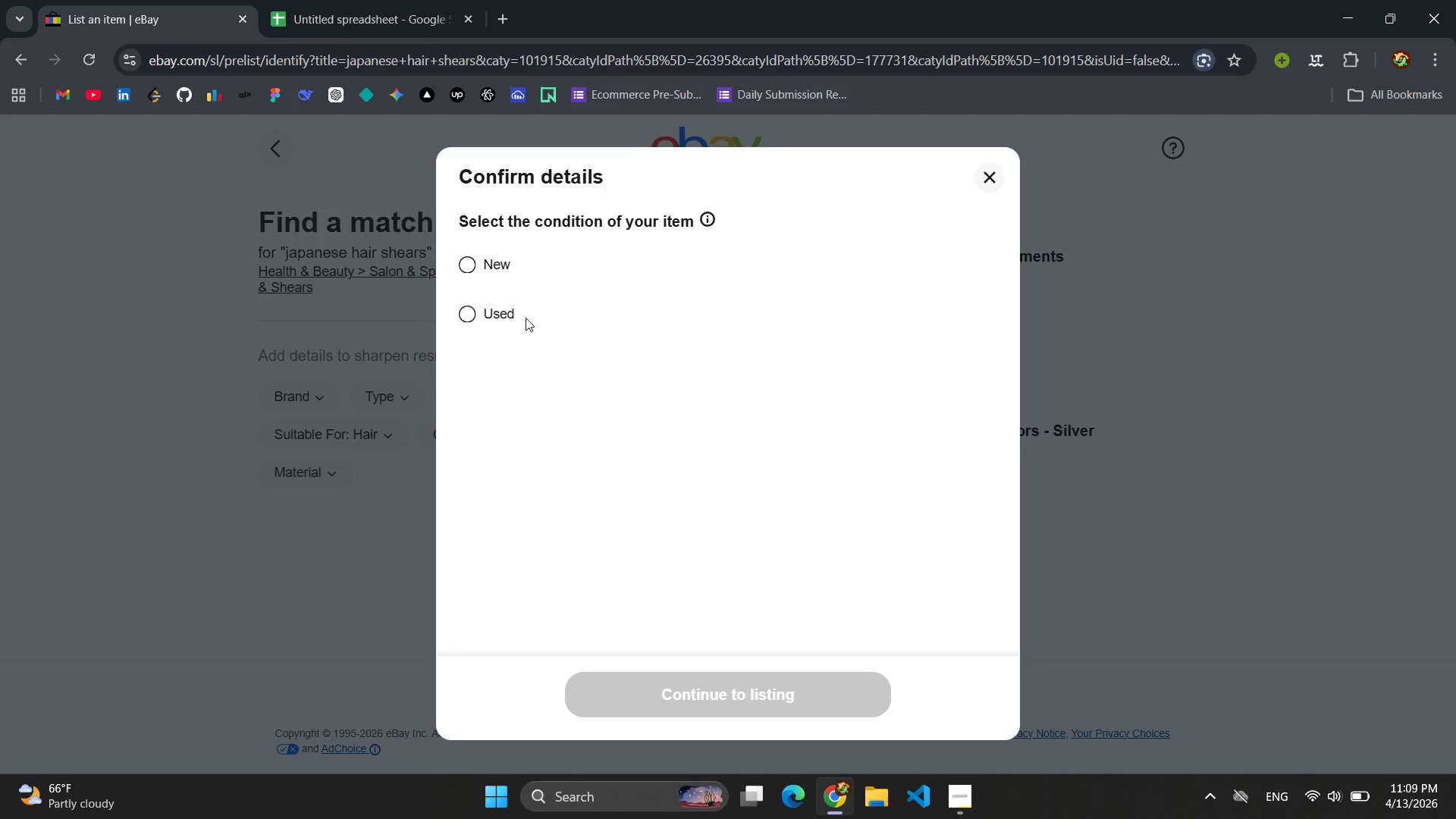 
left_click([341, 0])
 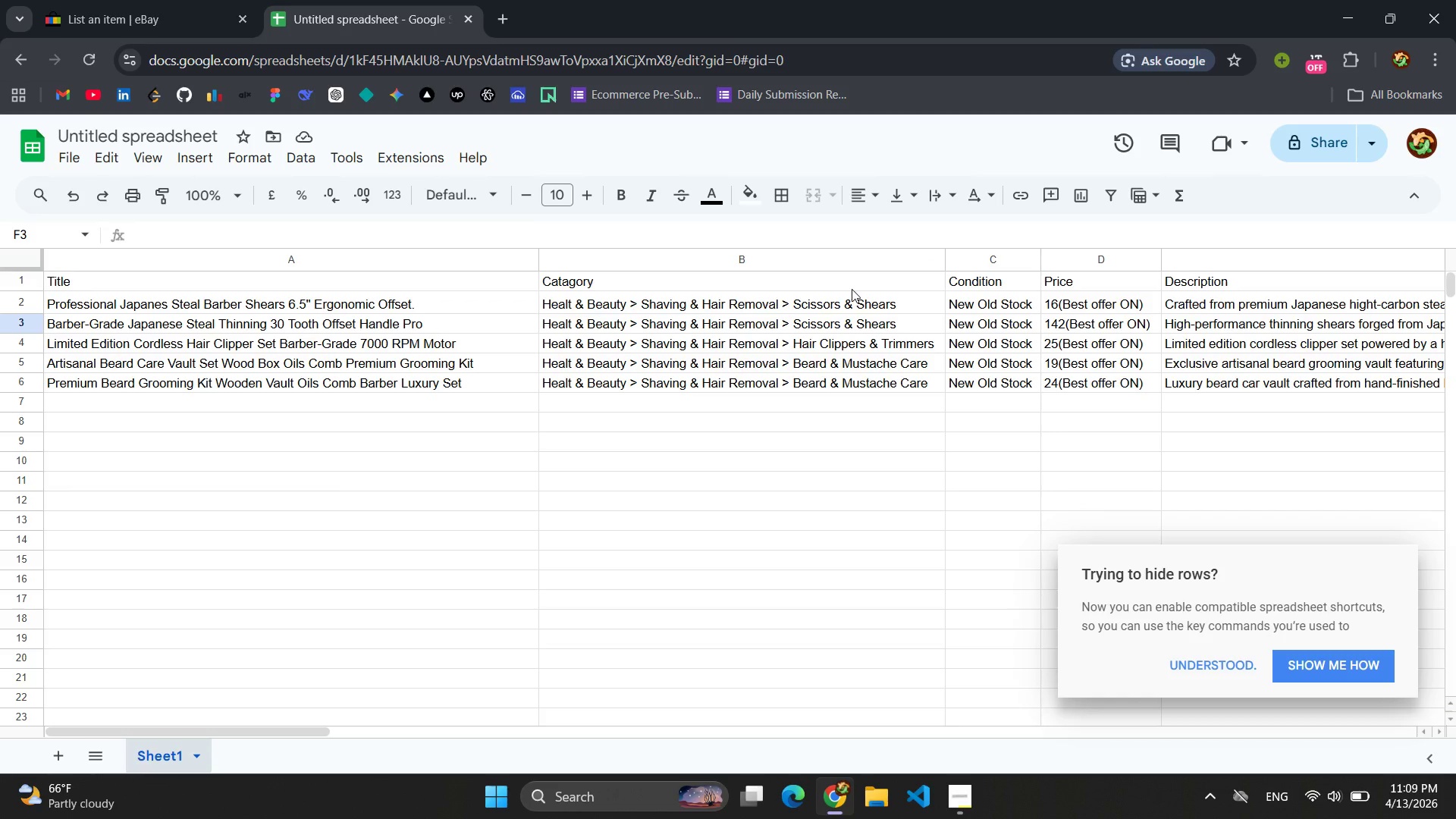 
left_click([124, 1])
 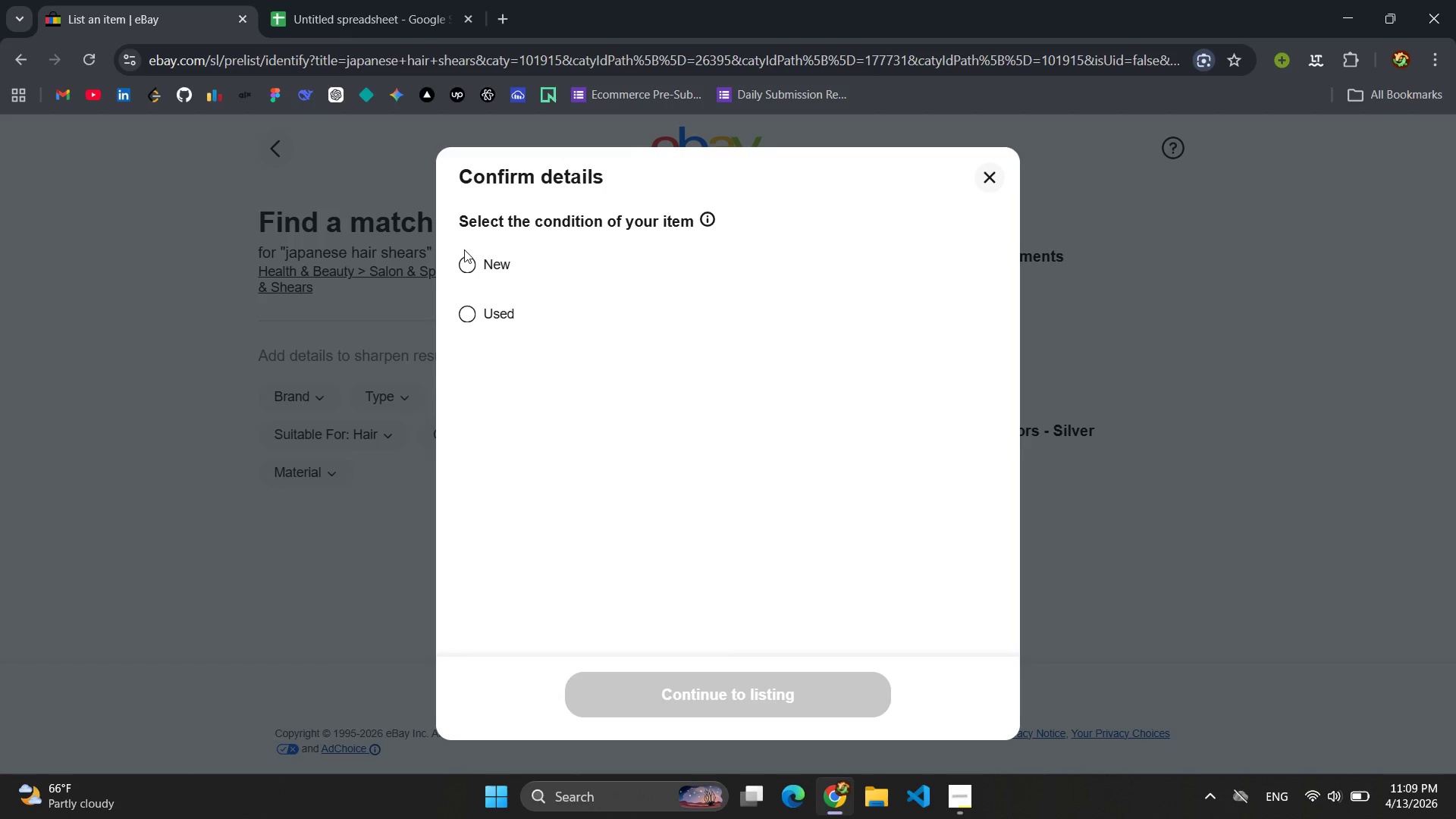 
left_click([463, 256])
 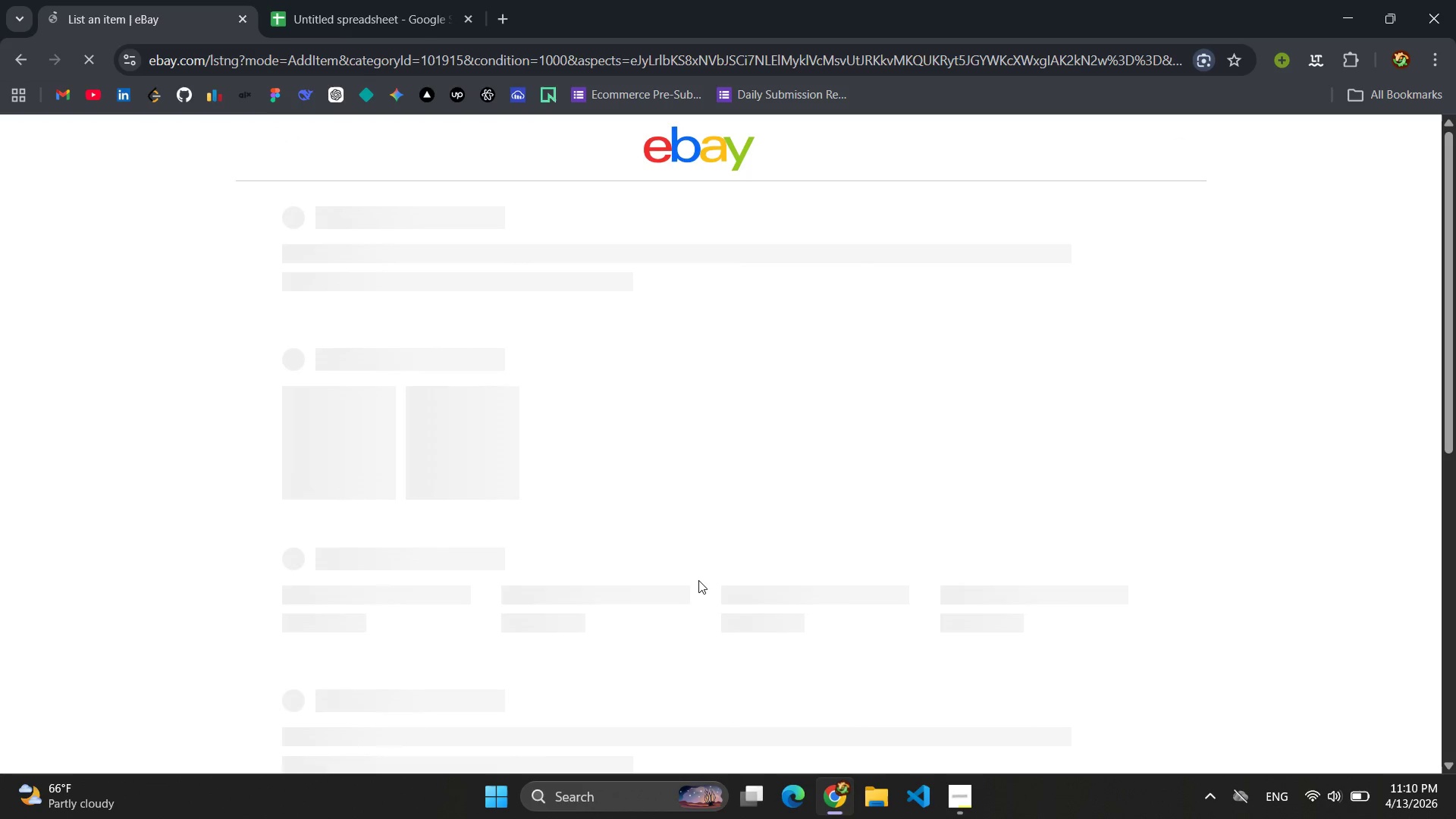 
wait(10.45)
 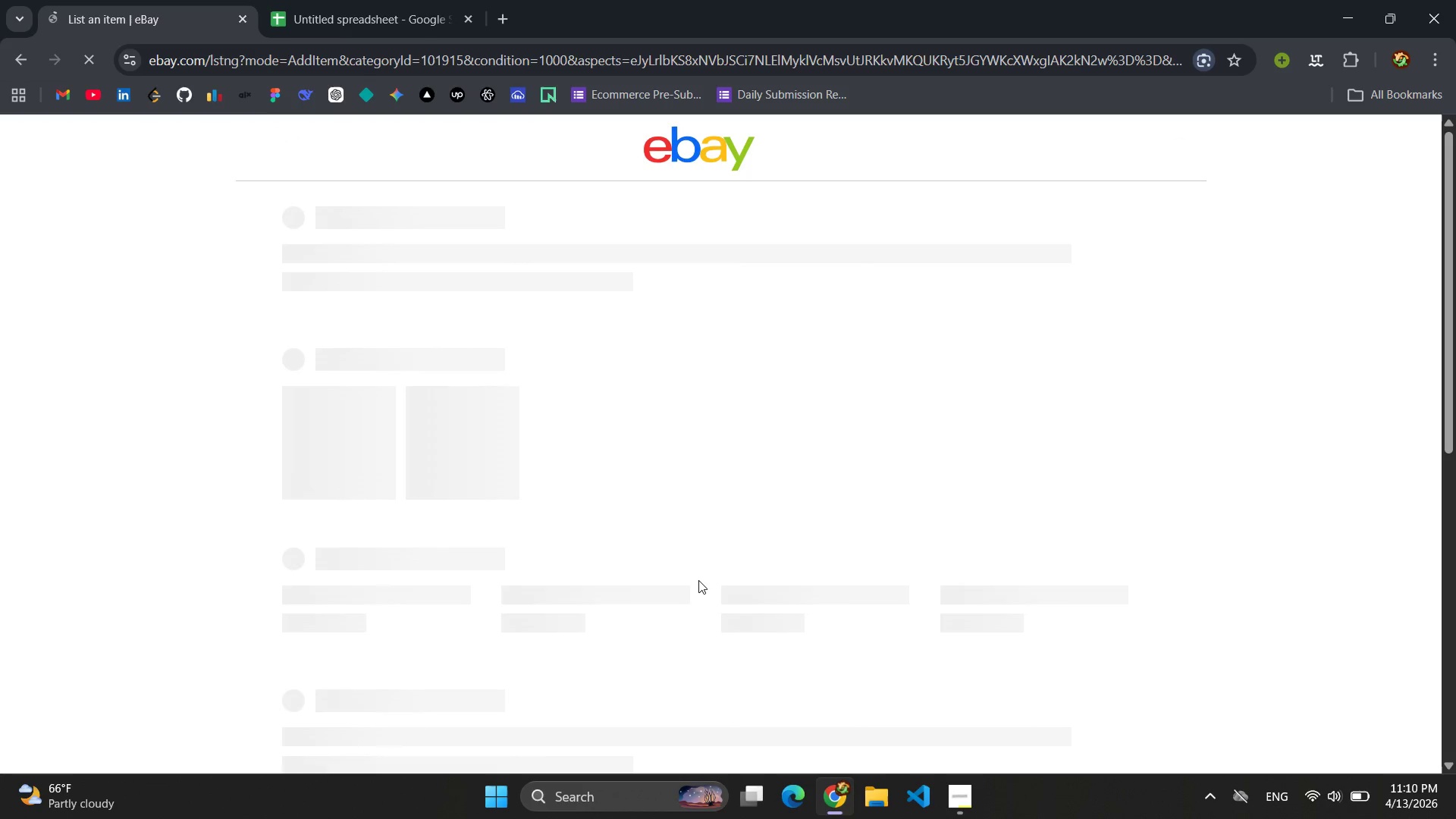 
scroll: coordinate [607, 331], scroll_direction: down, amount: 2.0
 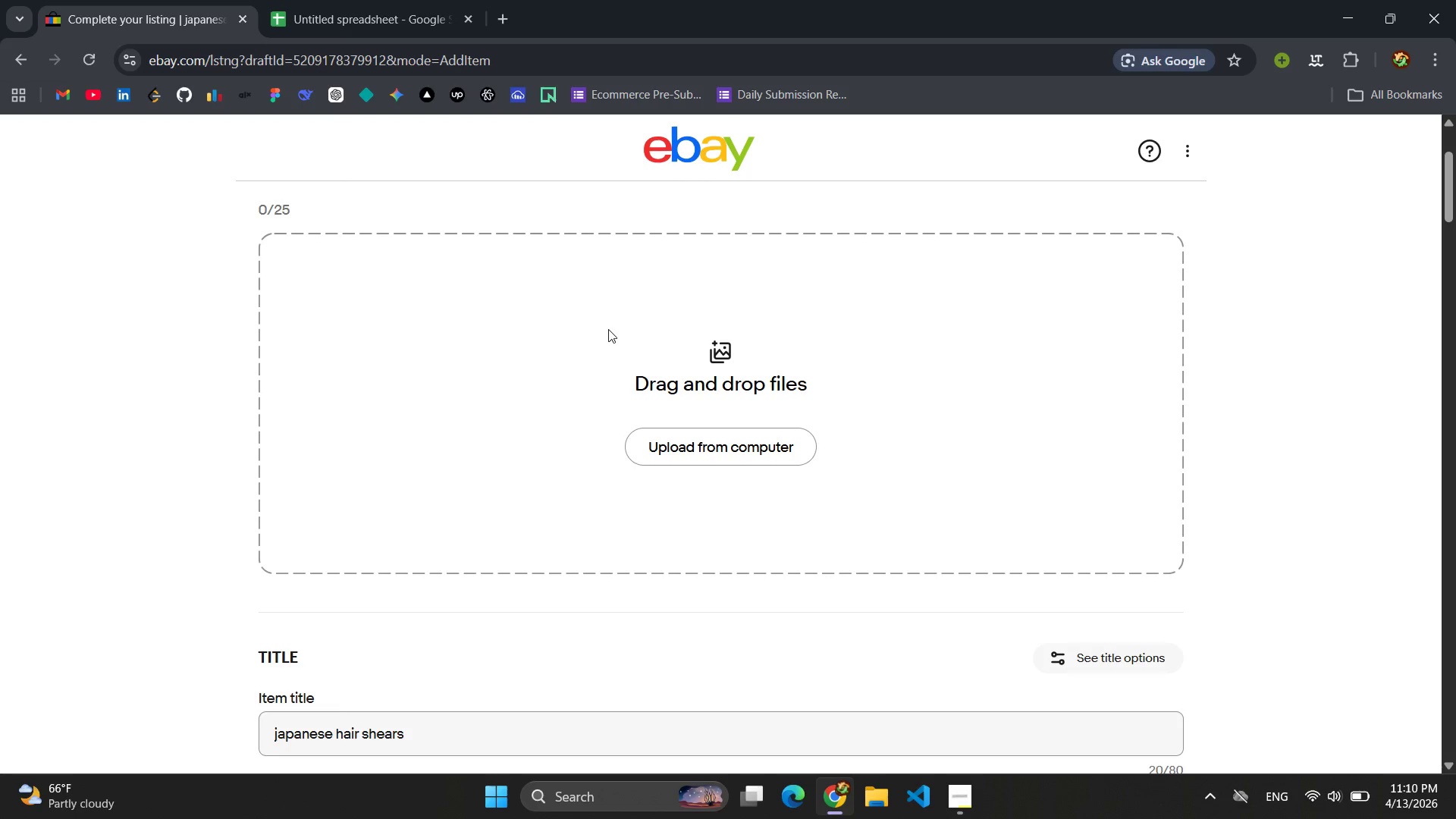 
wait(5.27)
 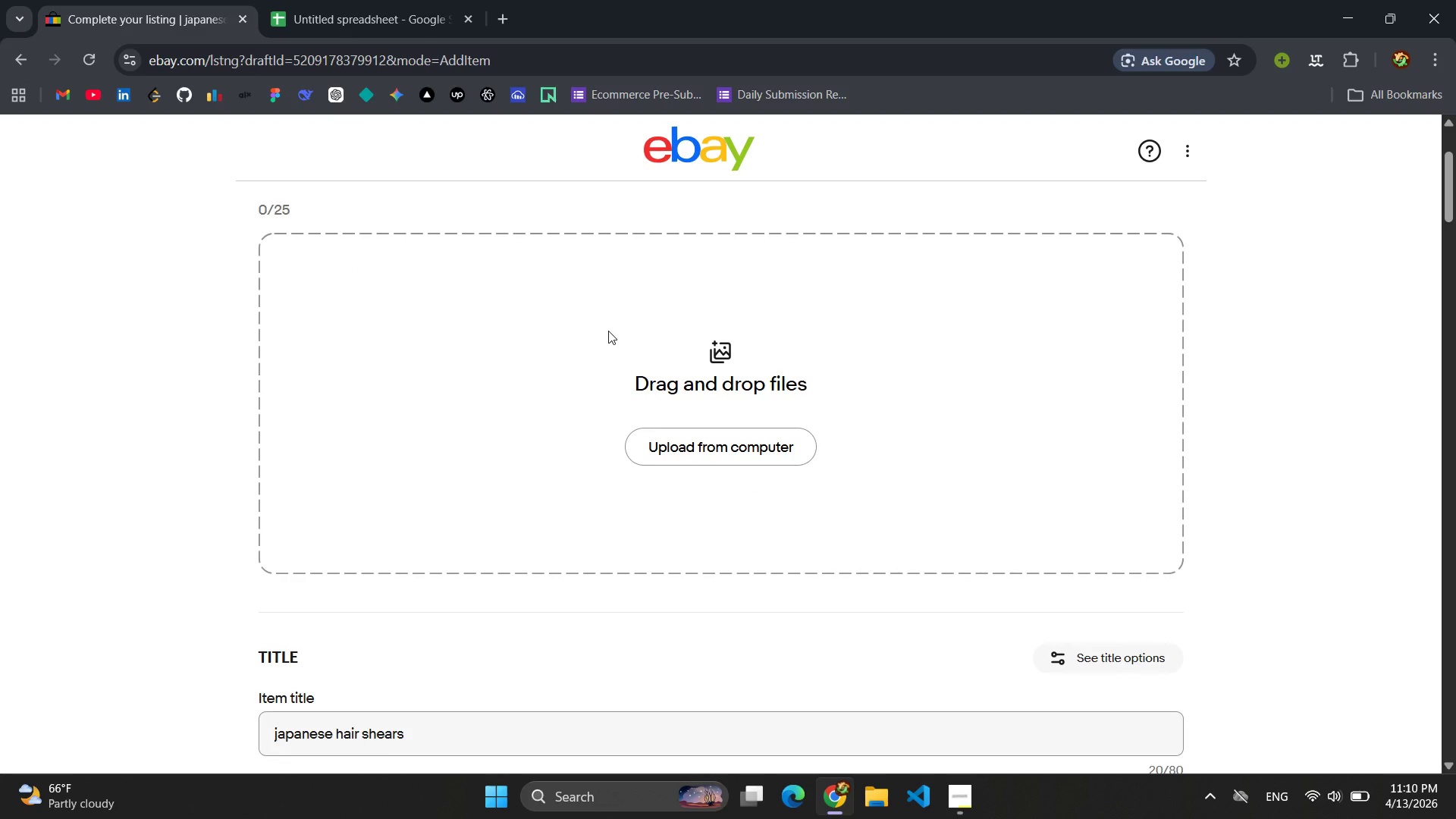 
scroll: coordinate [608, 329], scroll_direction: down, amount: 2.0
 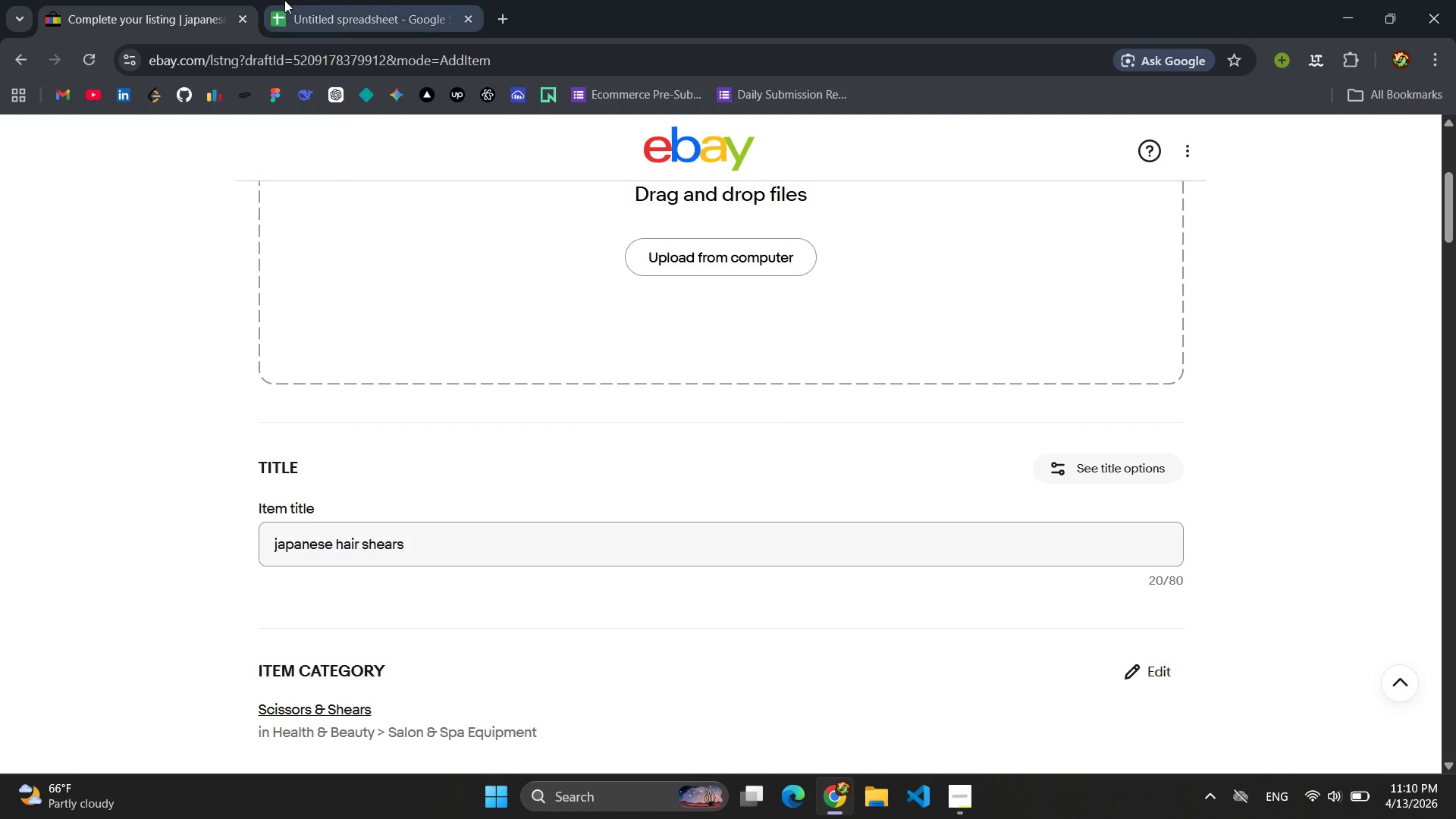 
left_click([309, 9])
 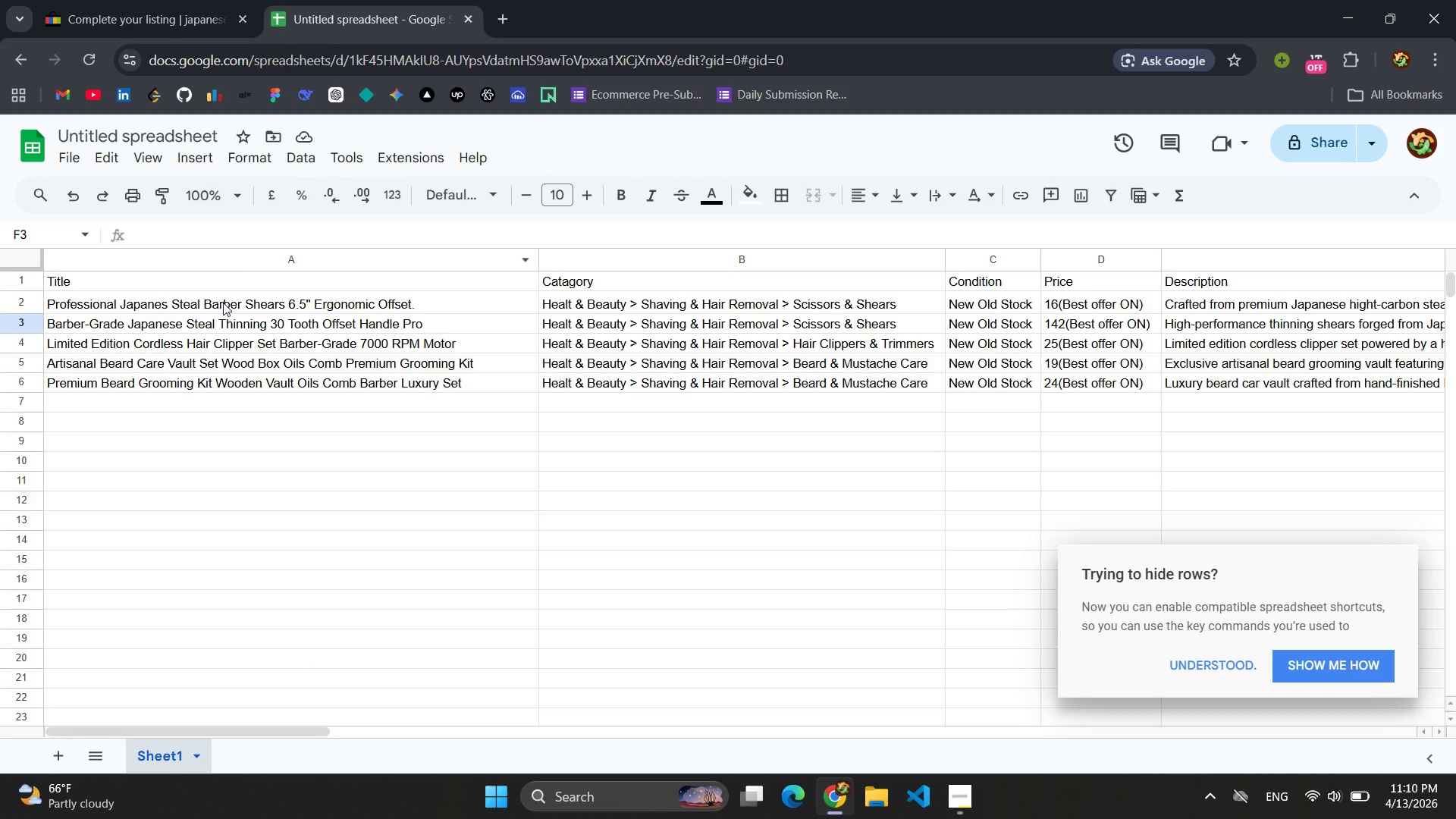 
double_click([223, 303])
 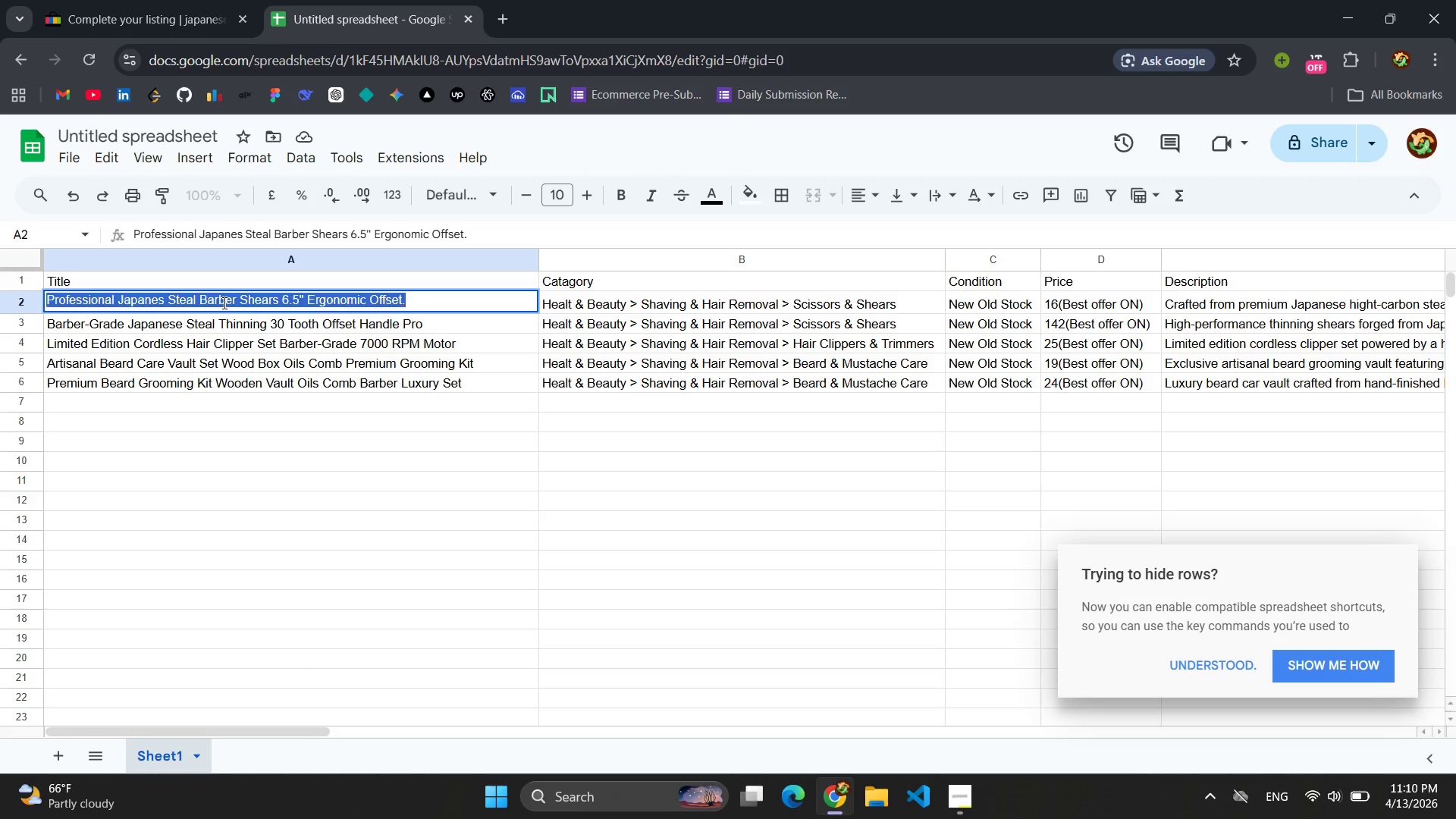 
triple_click([223, 303])
 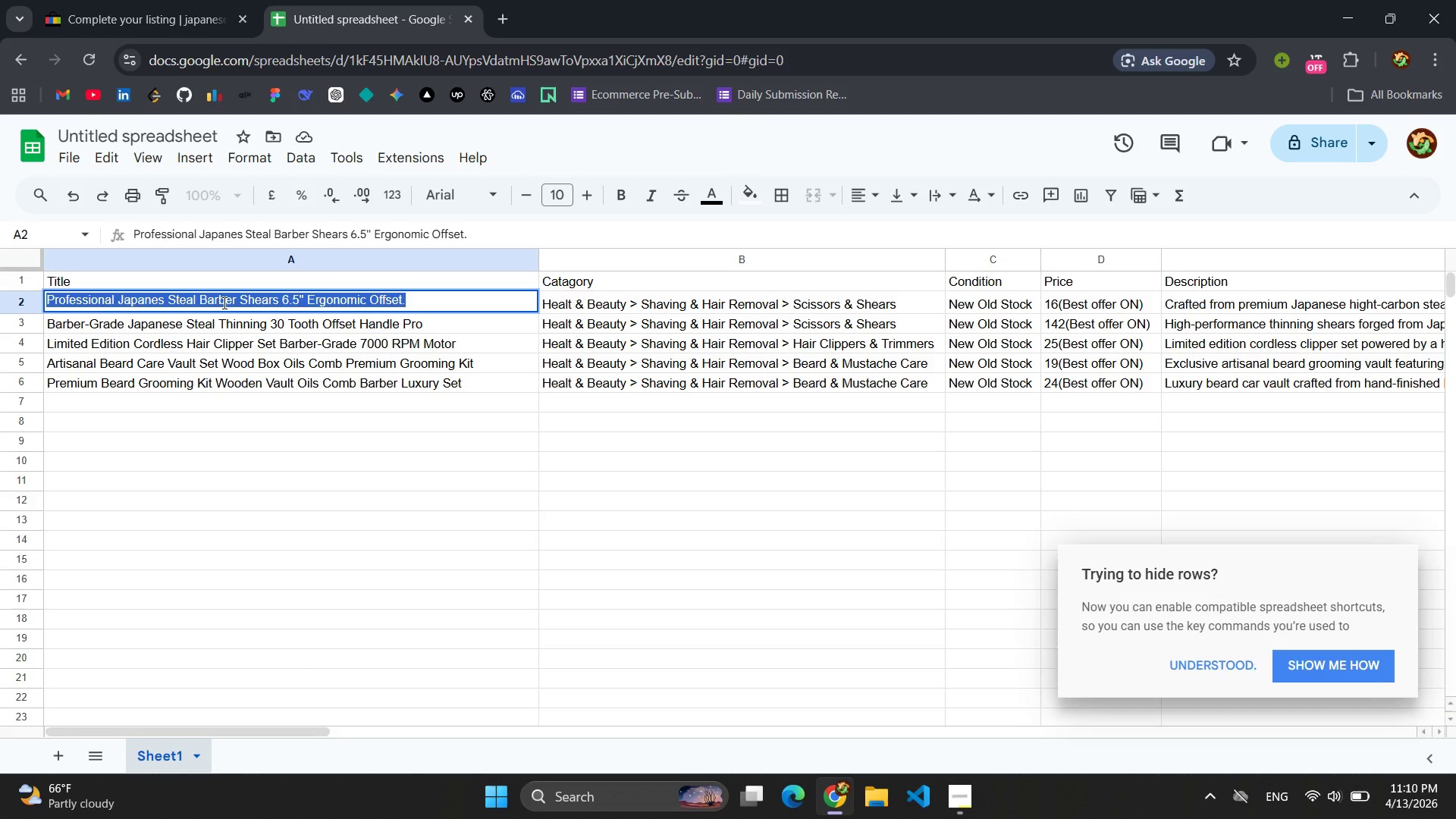 
key(Control+C)
 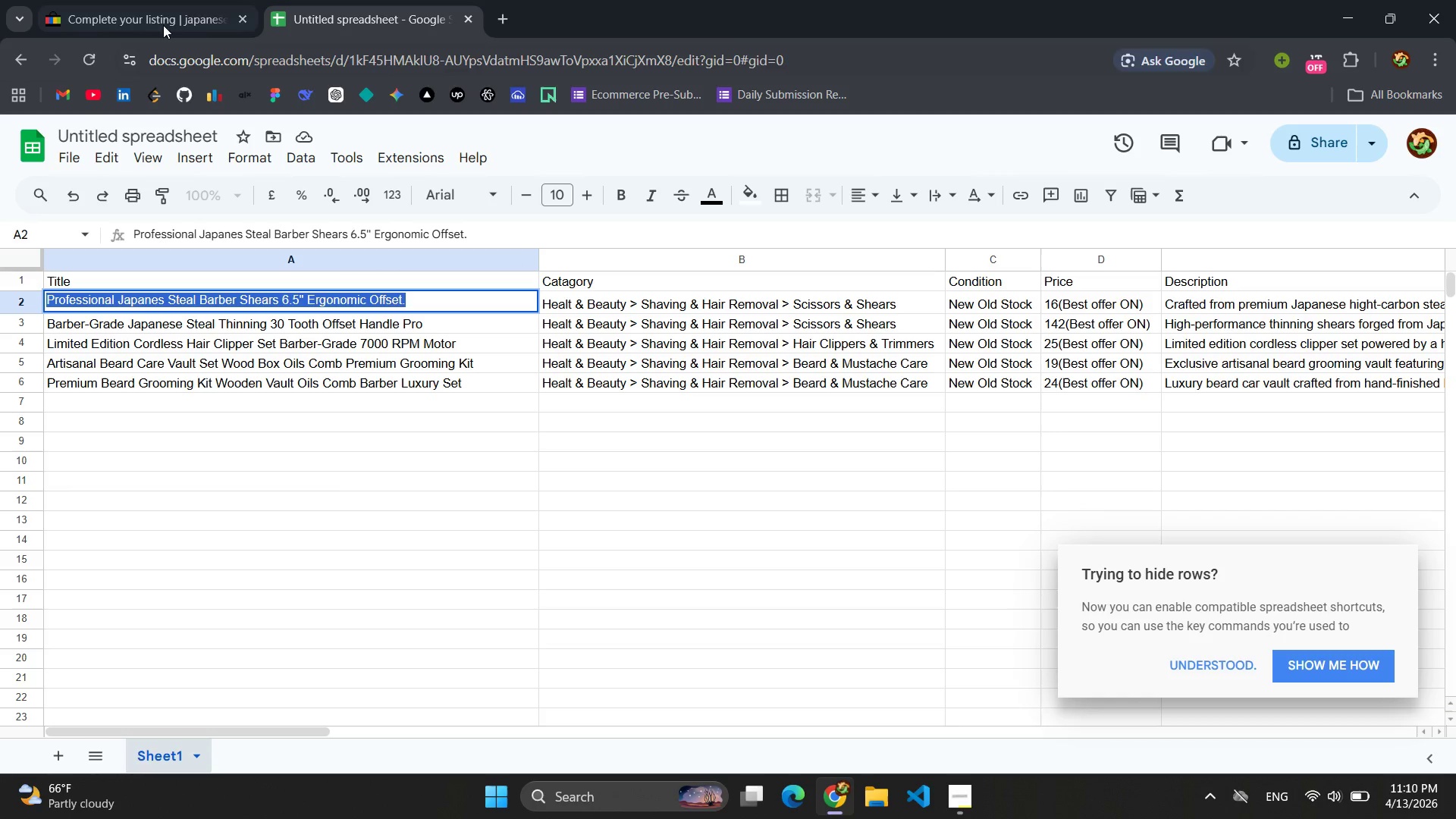 
left_click([154, 17])
 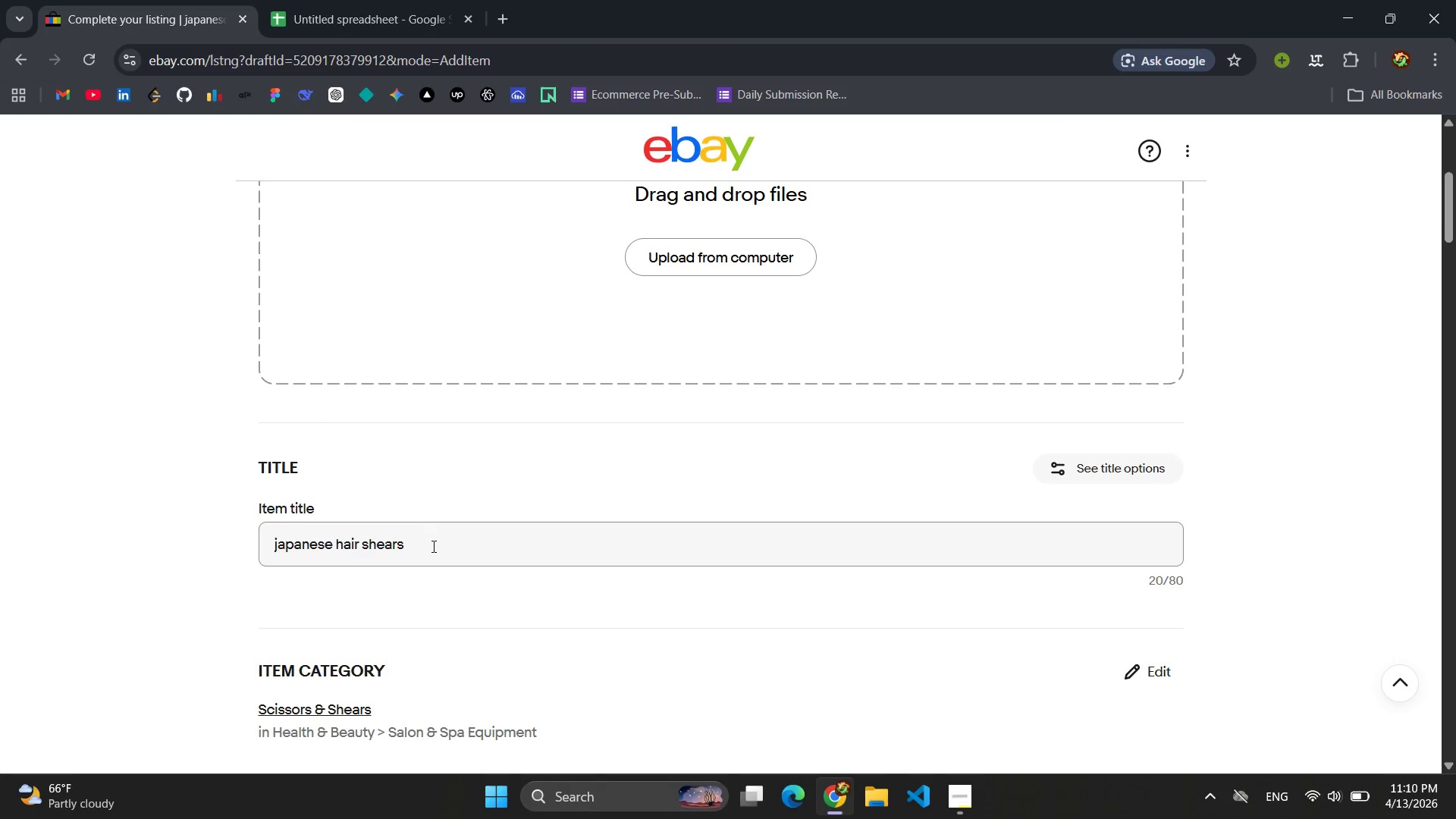 
double_click([432, 546])
 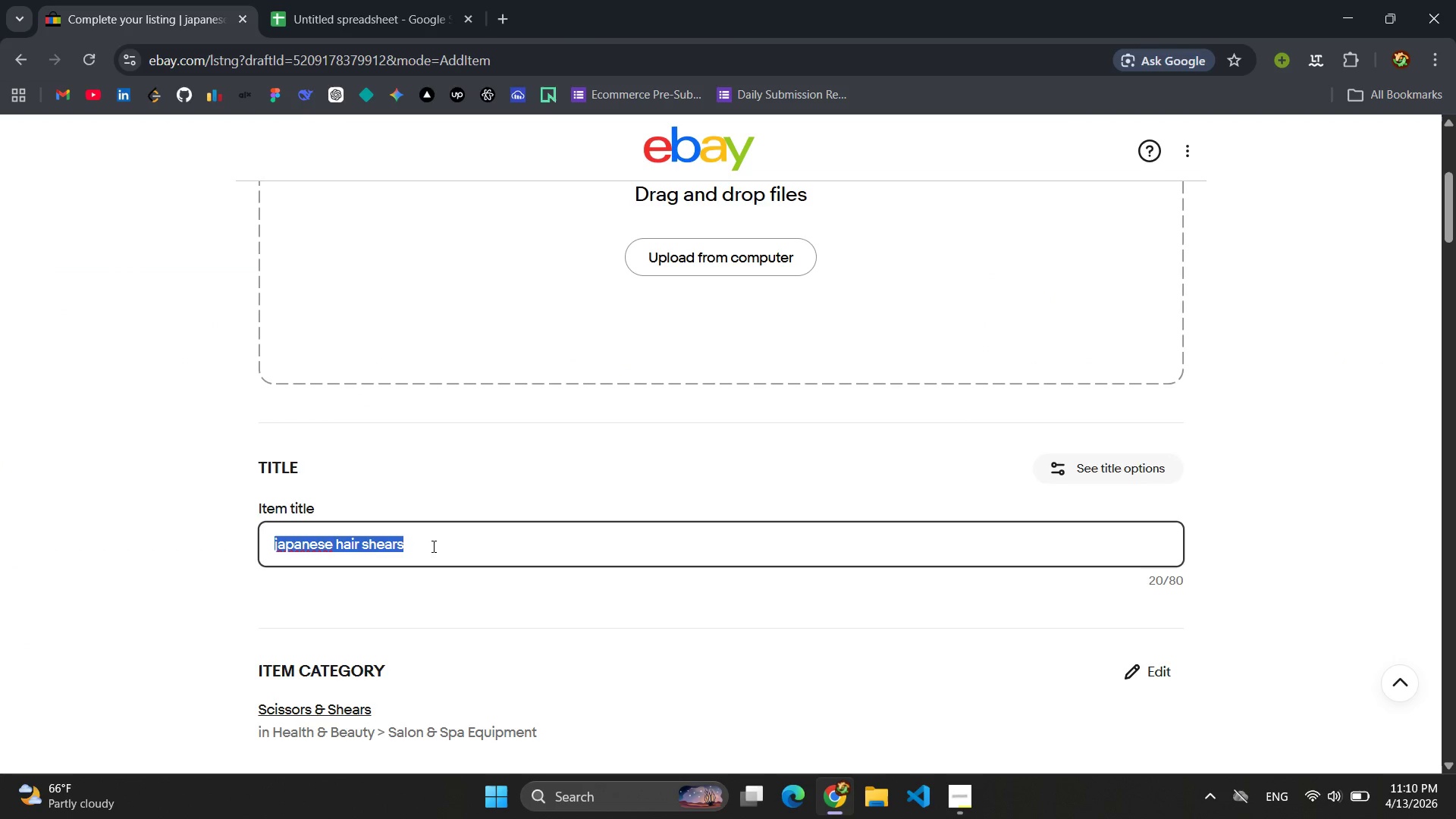 
triple_click([432, 546])
 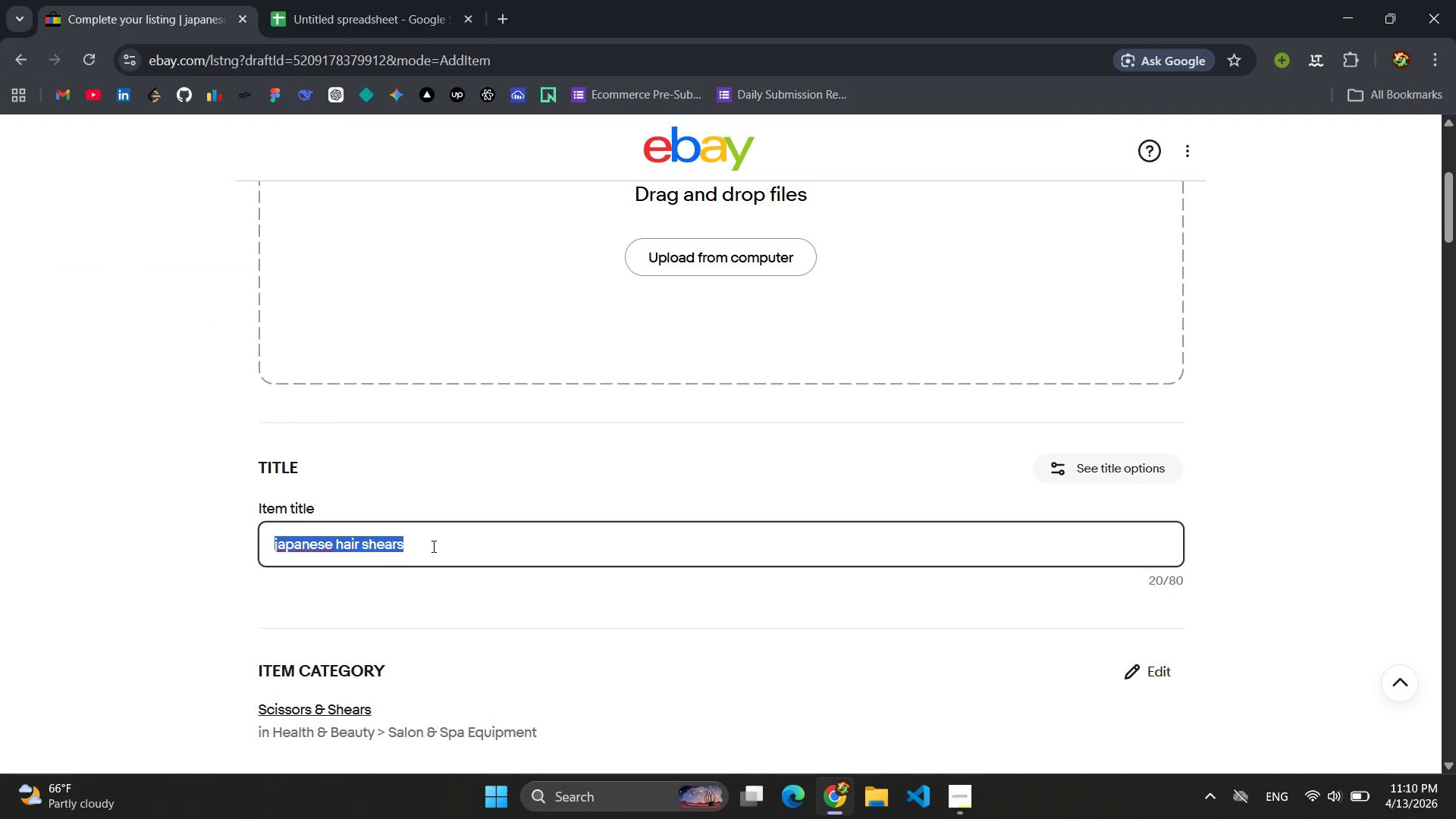 
key(Control+V)
 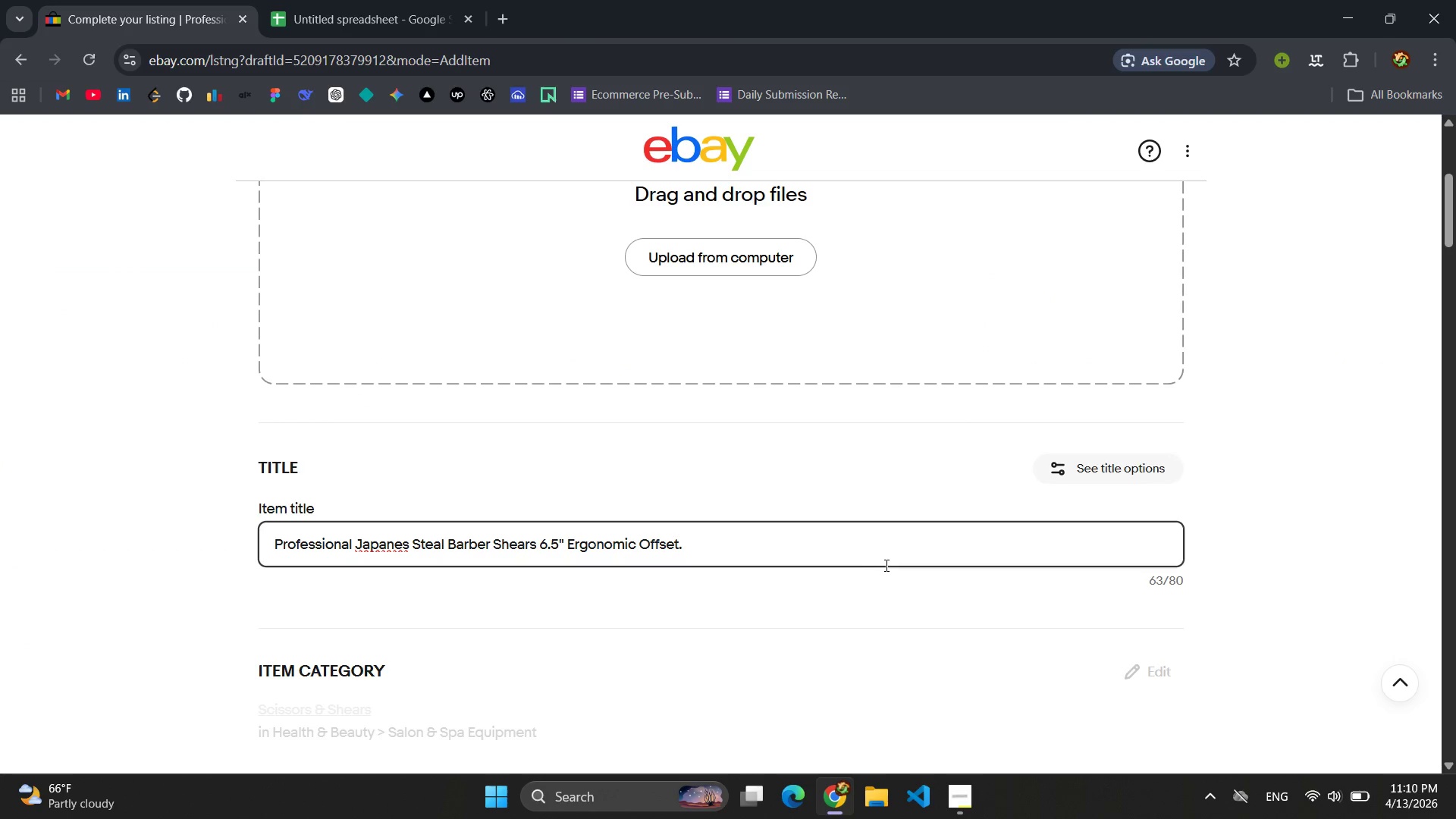 
scroll: coordinate [578, 494], scroll_direction: down, amount: 2.0
 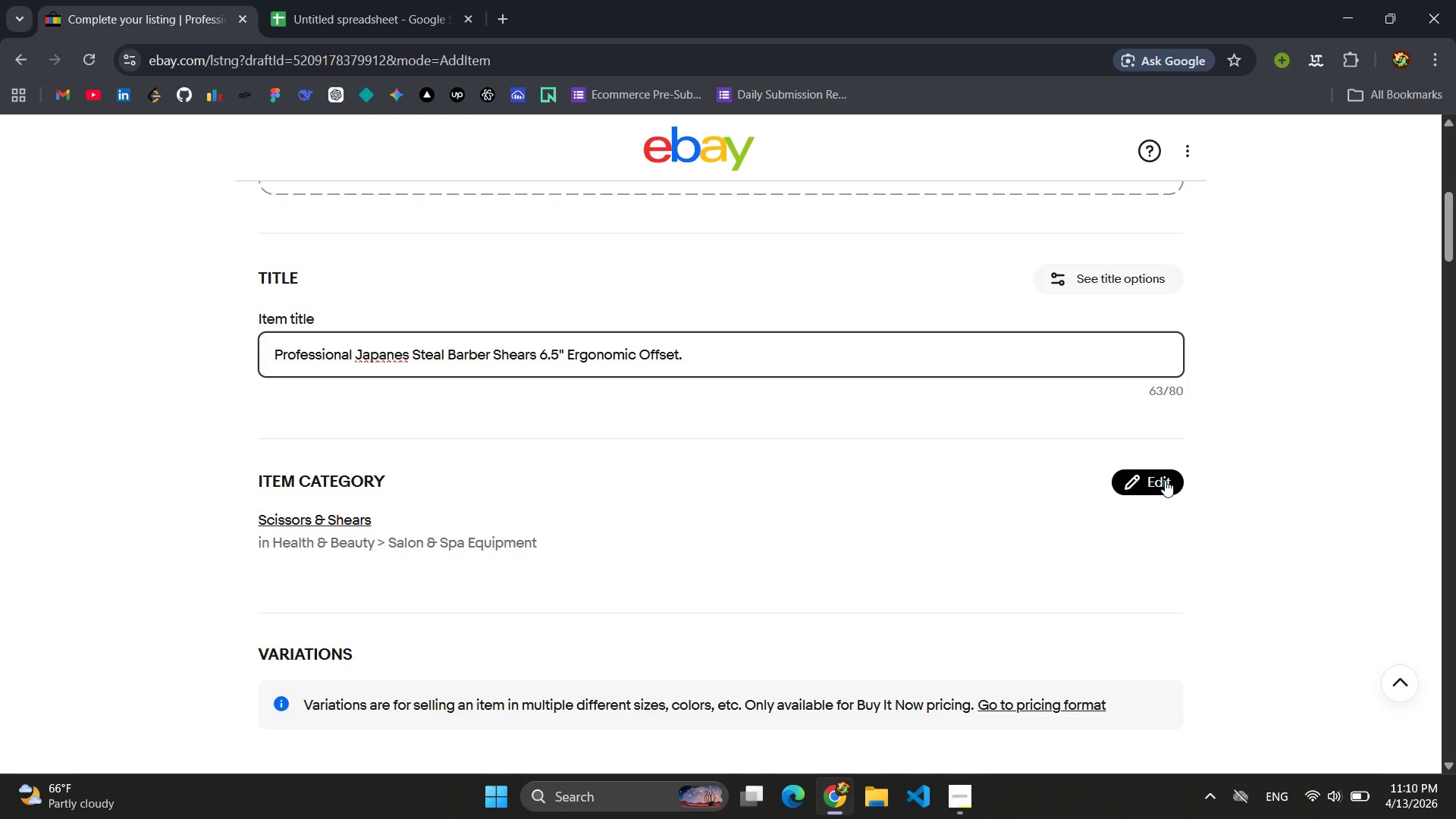 
left_click([1165, 480])
 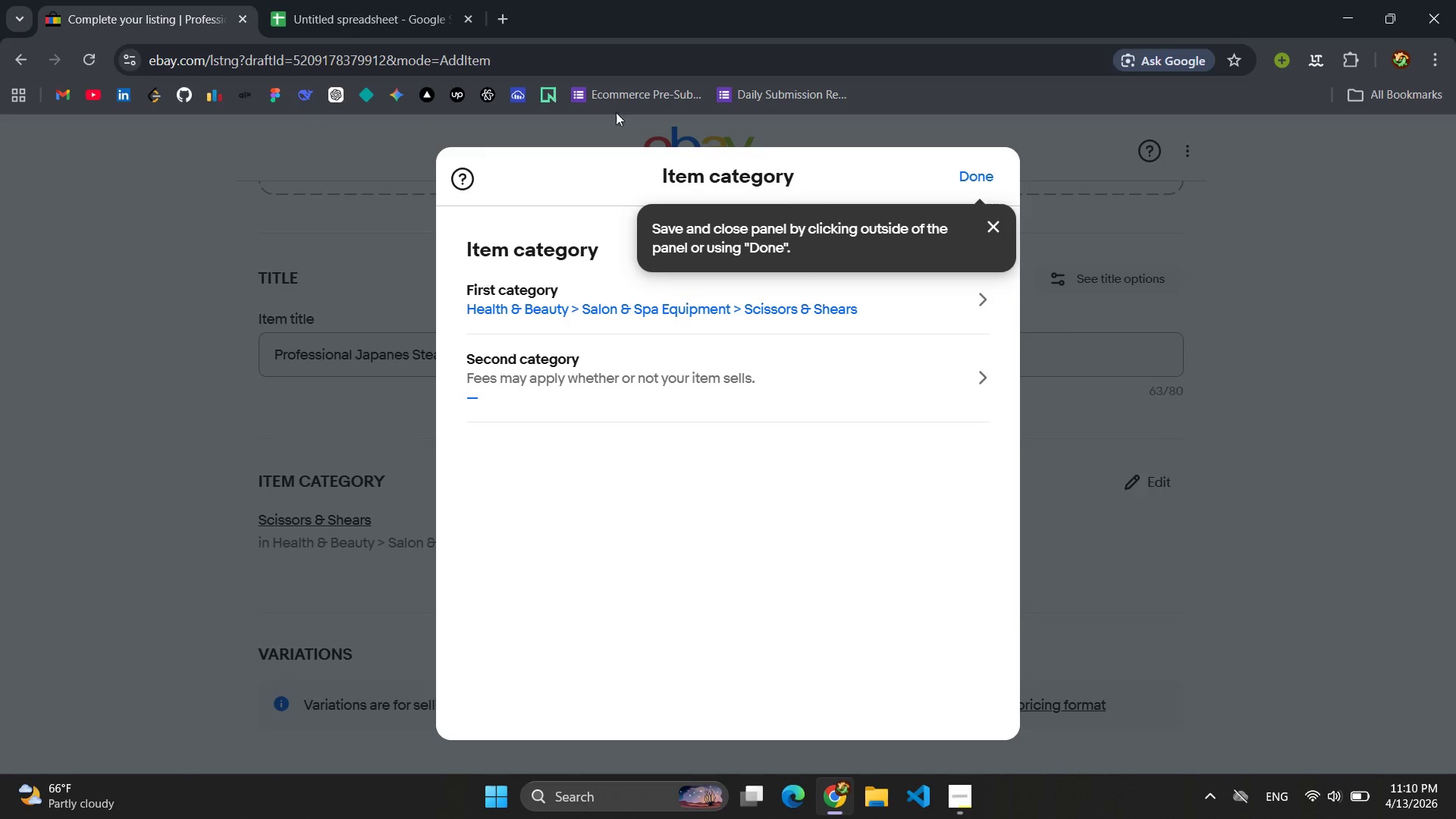 
mouse_move([362, 36])
 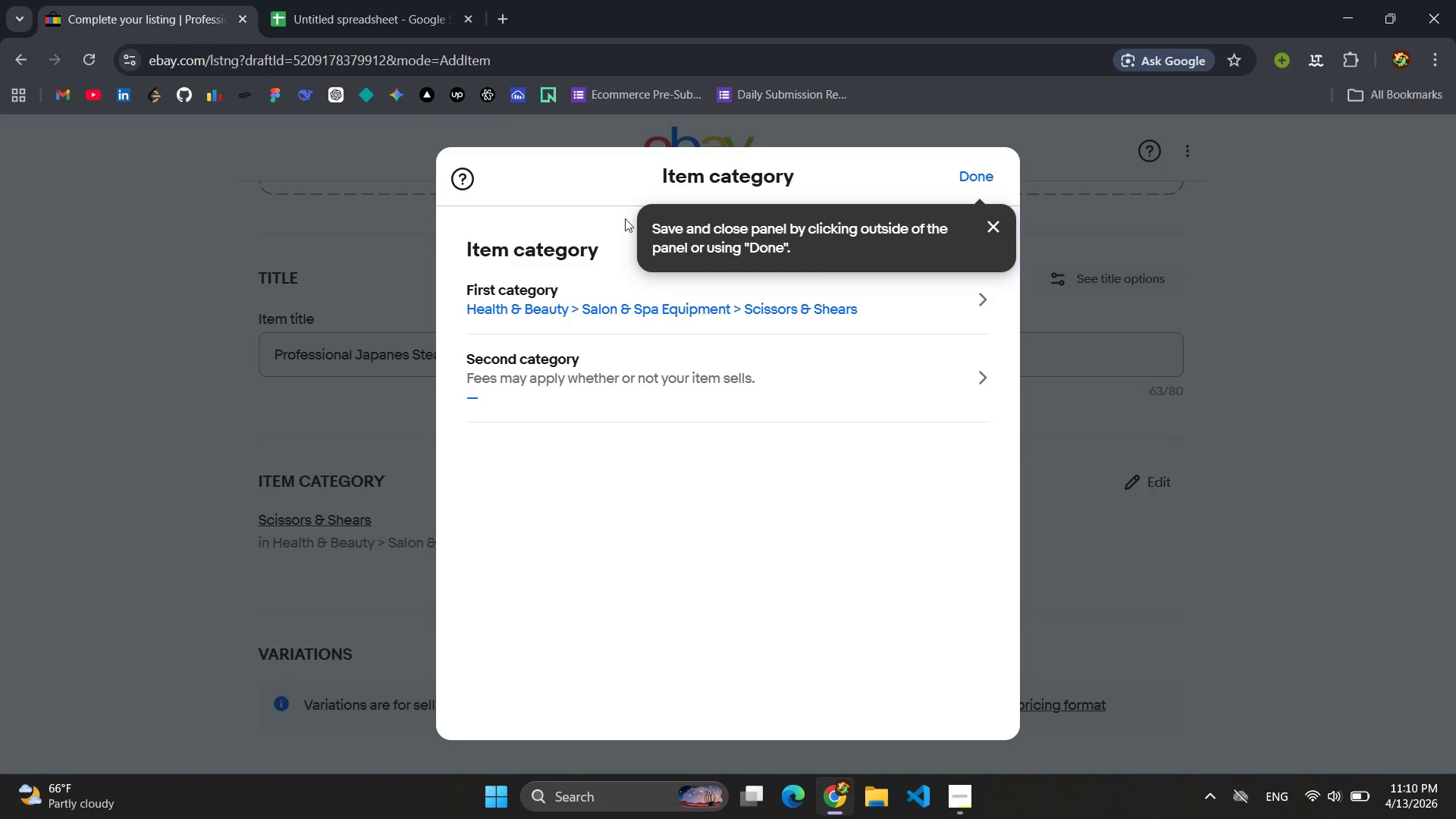 
left_click([354, 2])
 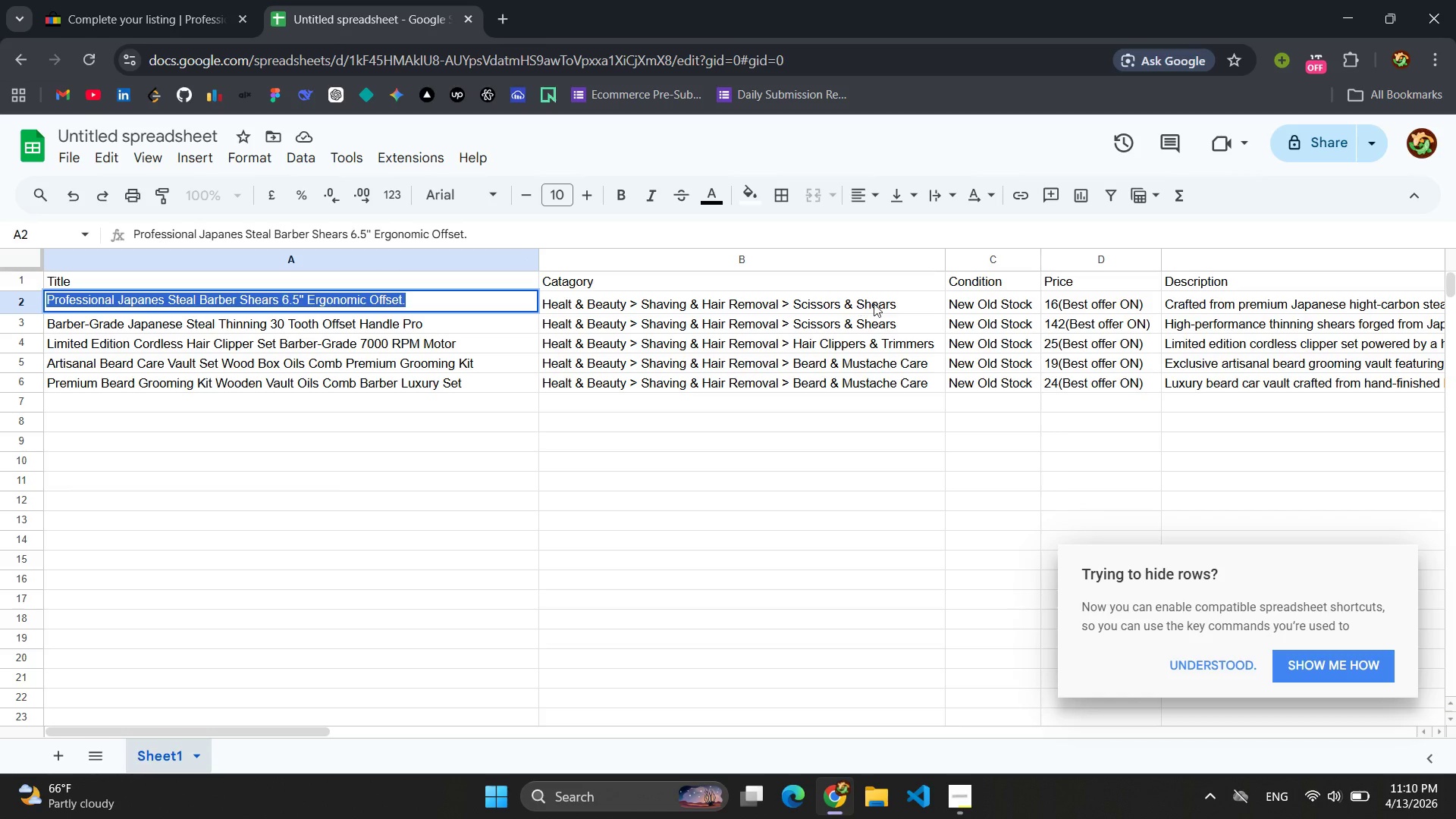 
left_click([146, 28])
 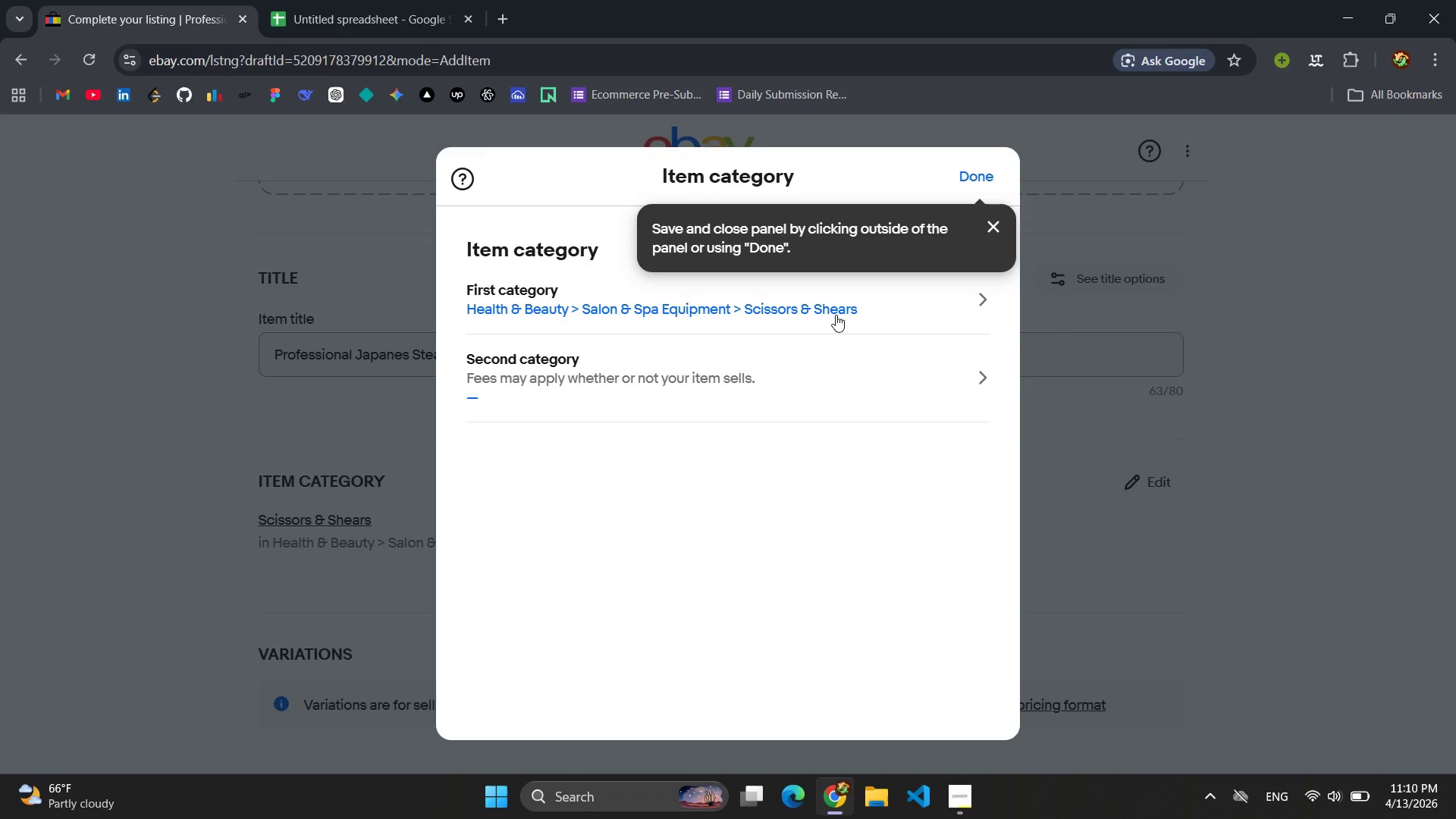 
left_click([816, 315])
 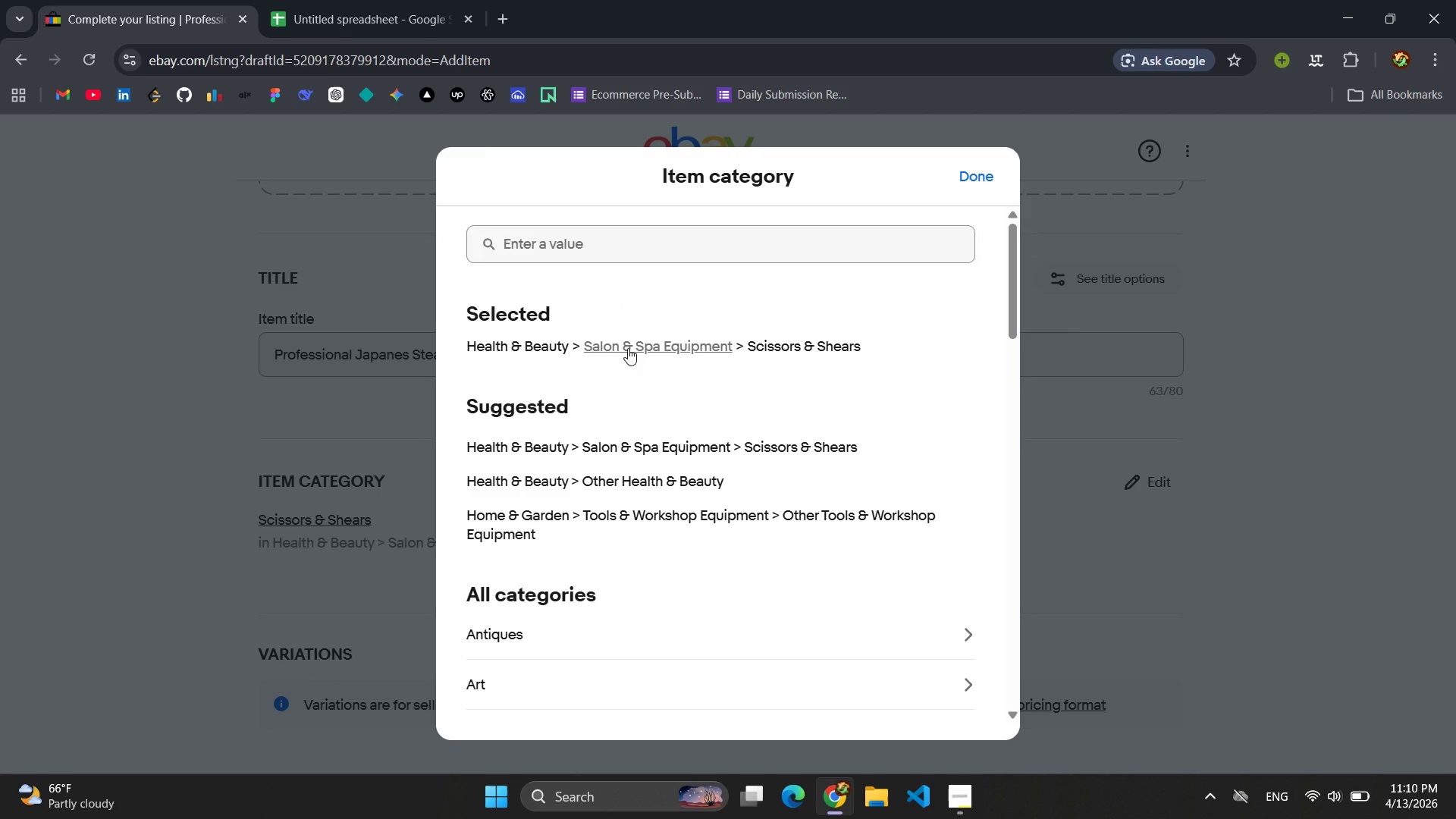 
wait(6.69)
 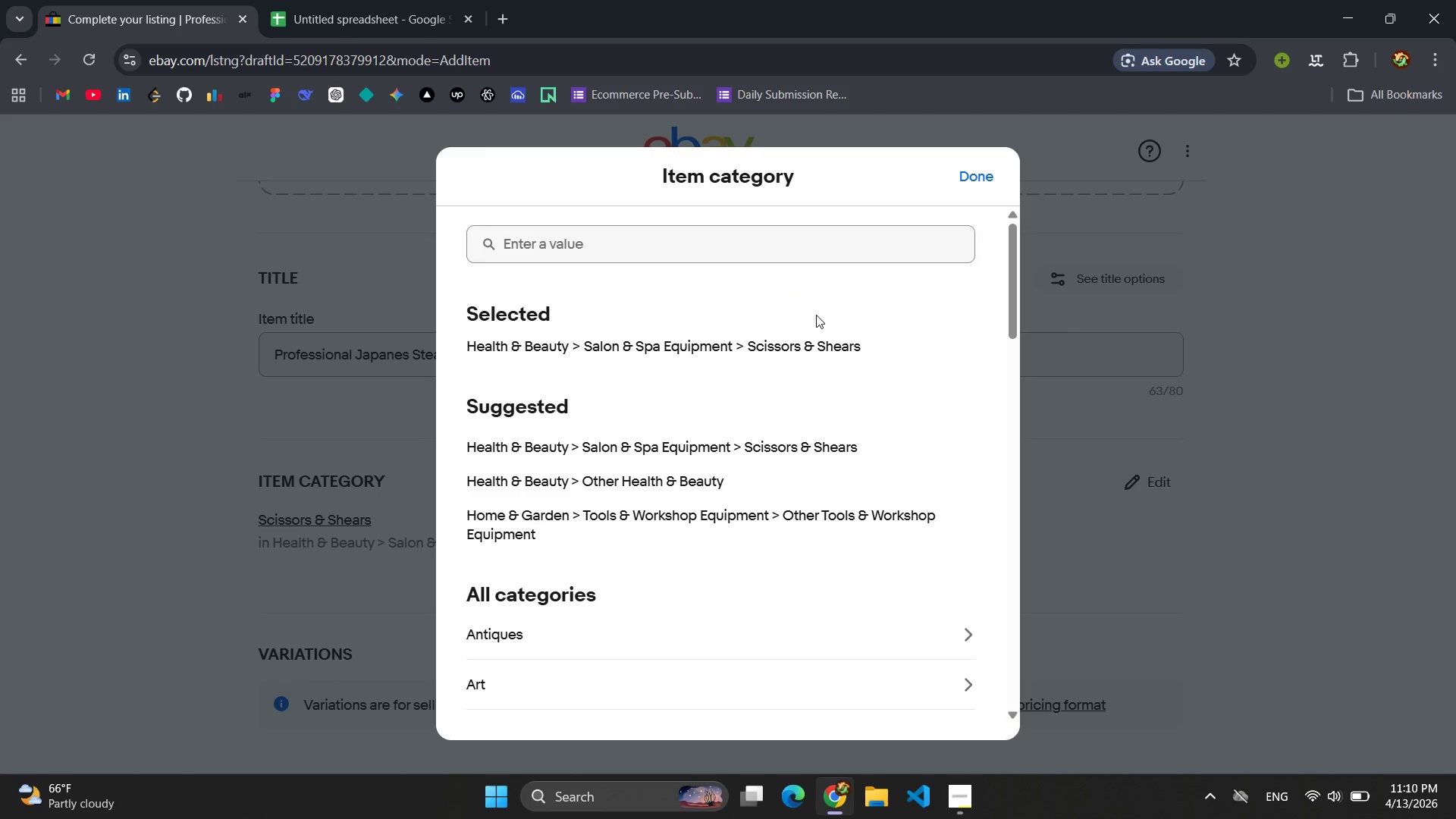 
left_click([628, 348])
 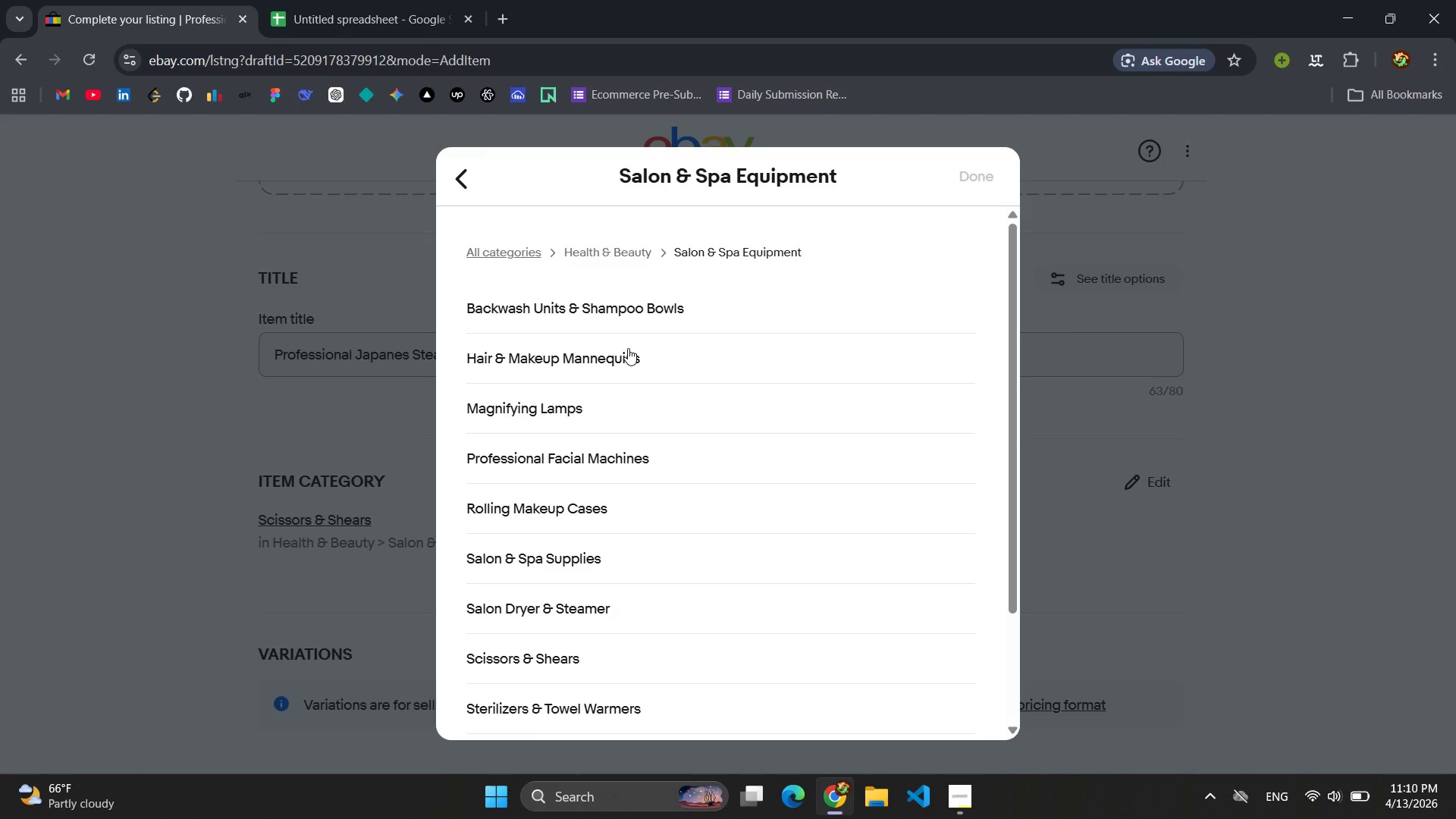 
left_click([379, 14])
 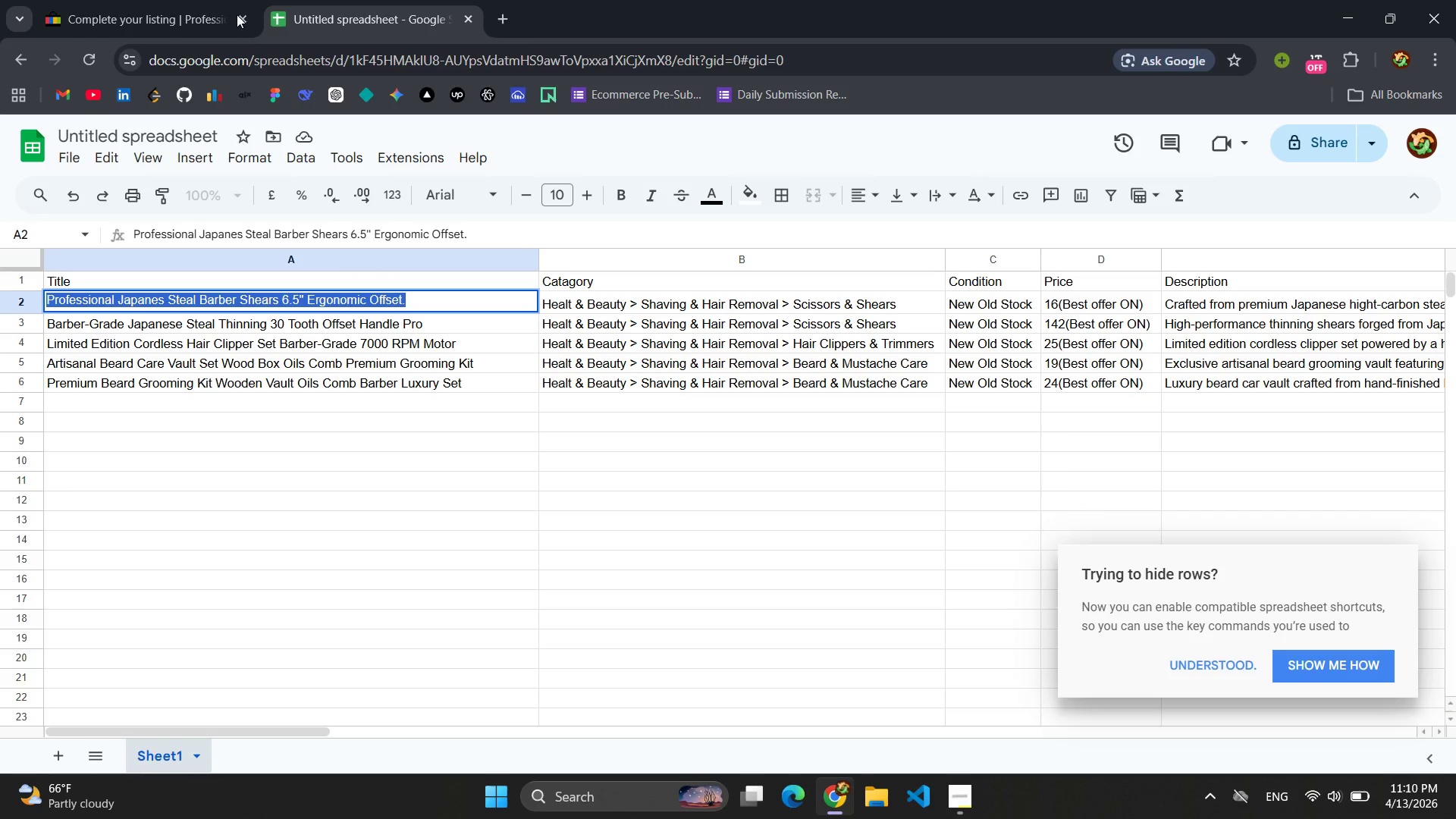 
left_click([124, 17])
 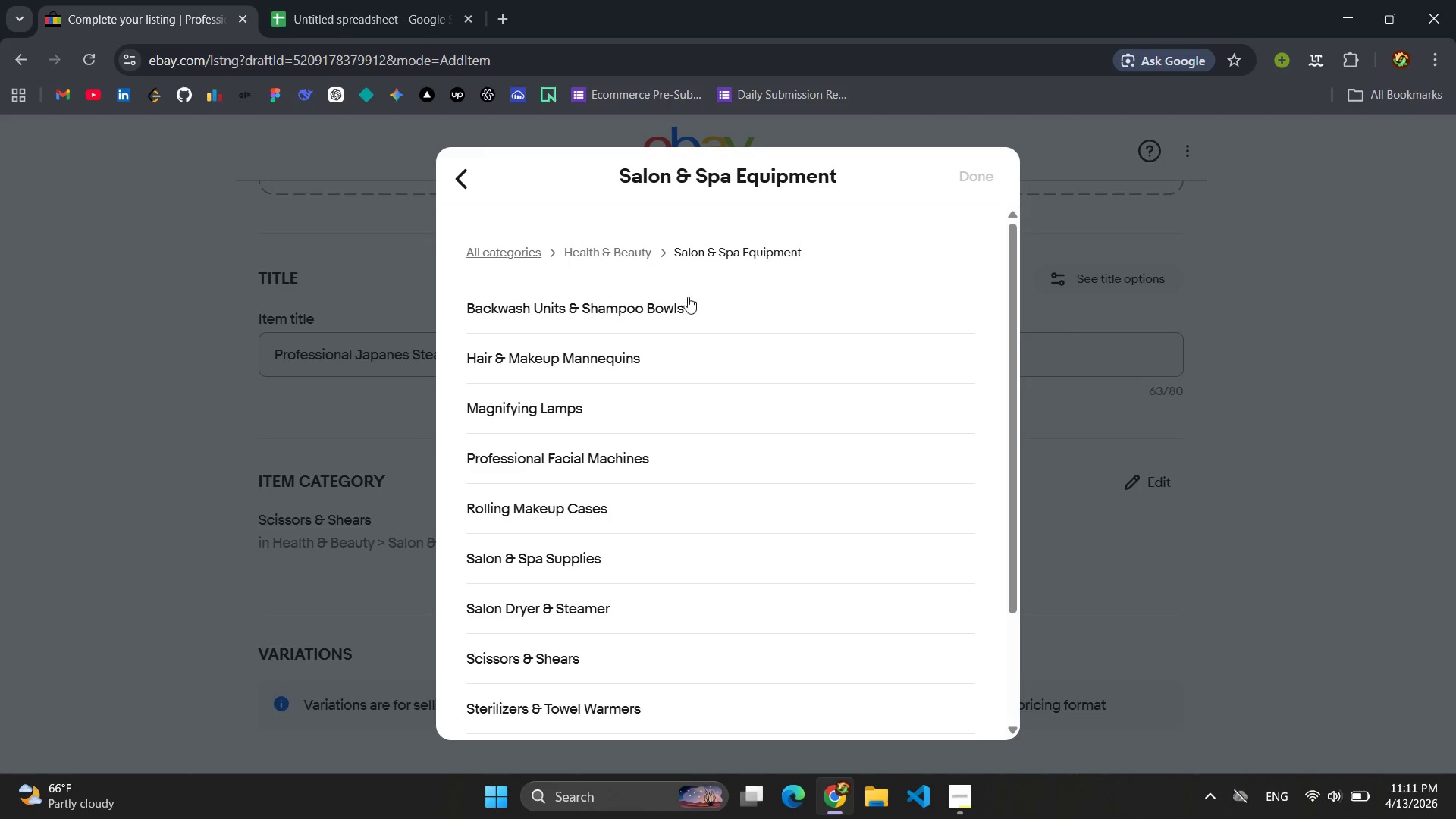 
scroll: coordinate [639, 379], scroll_direction: down, amount: 7.0
 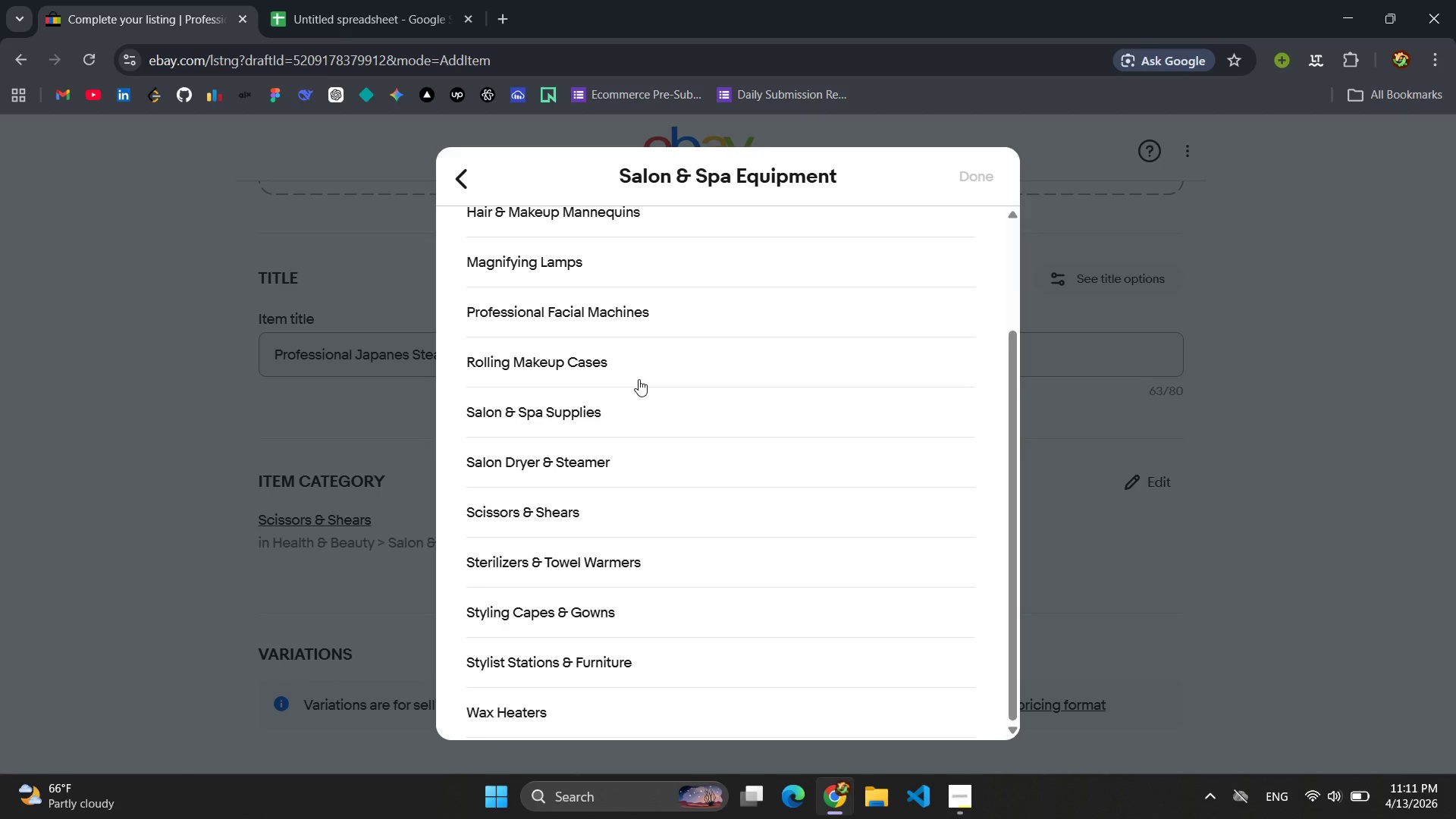 
scroll: coordinate [639, 379], scroll_direction: up, amount: 5.0
 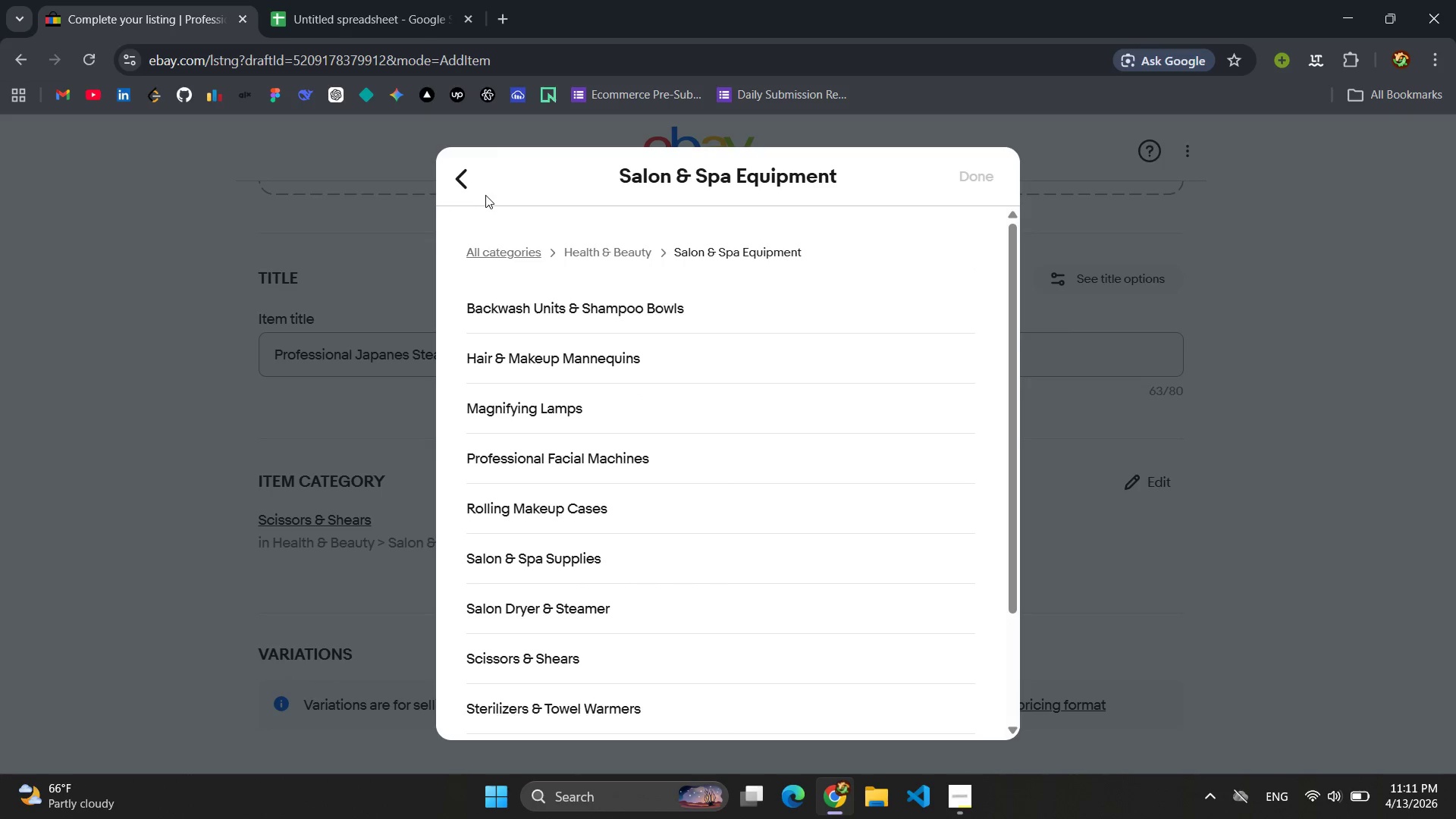 
left_click([468, 191])
 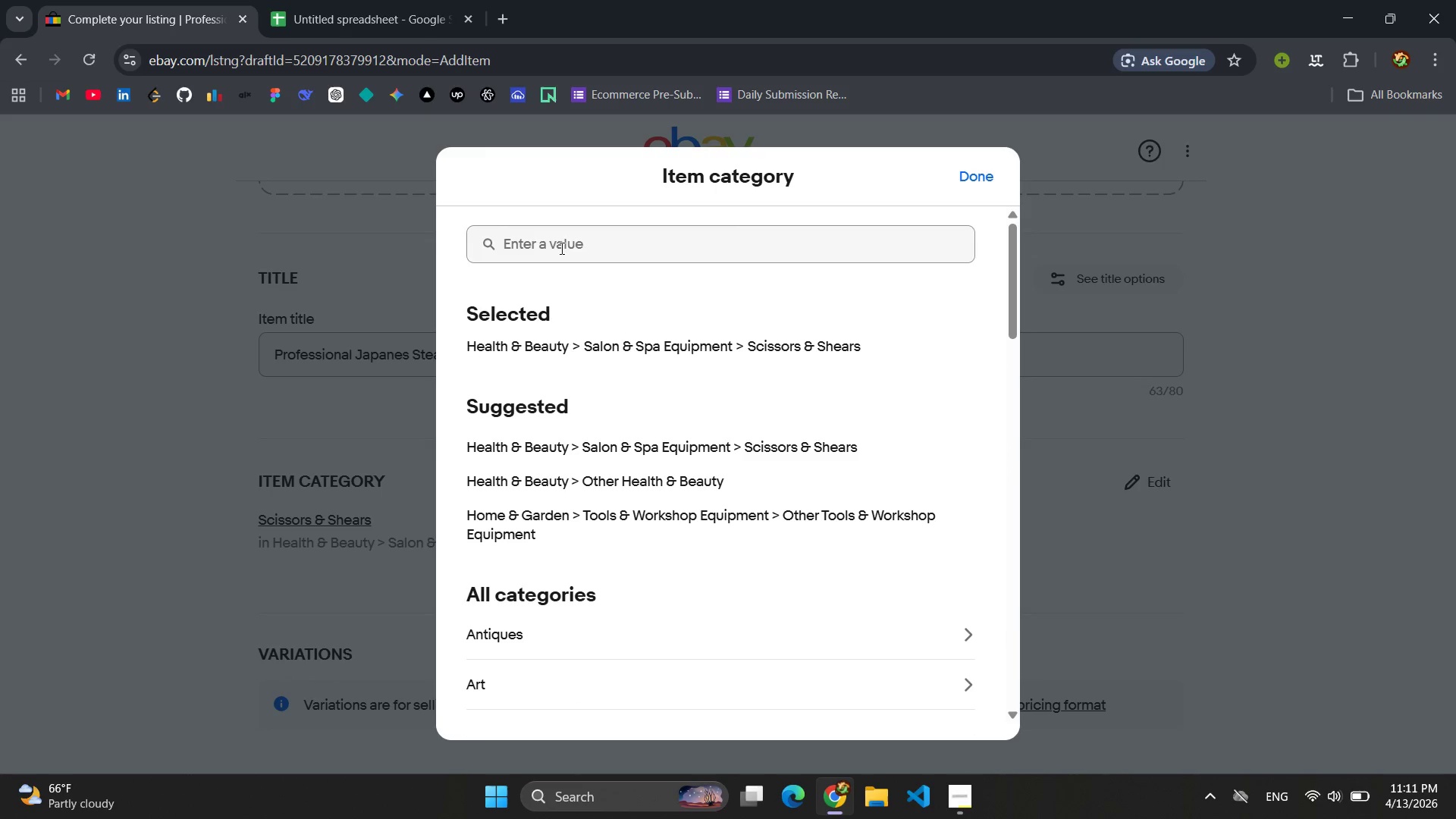 
left_click([560, 252])
 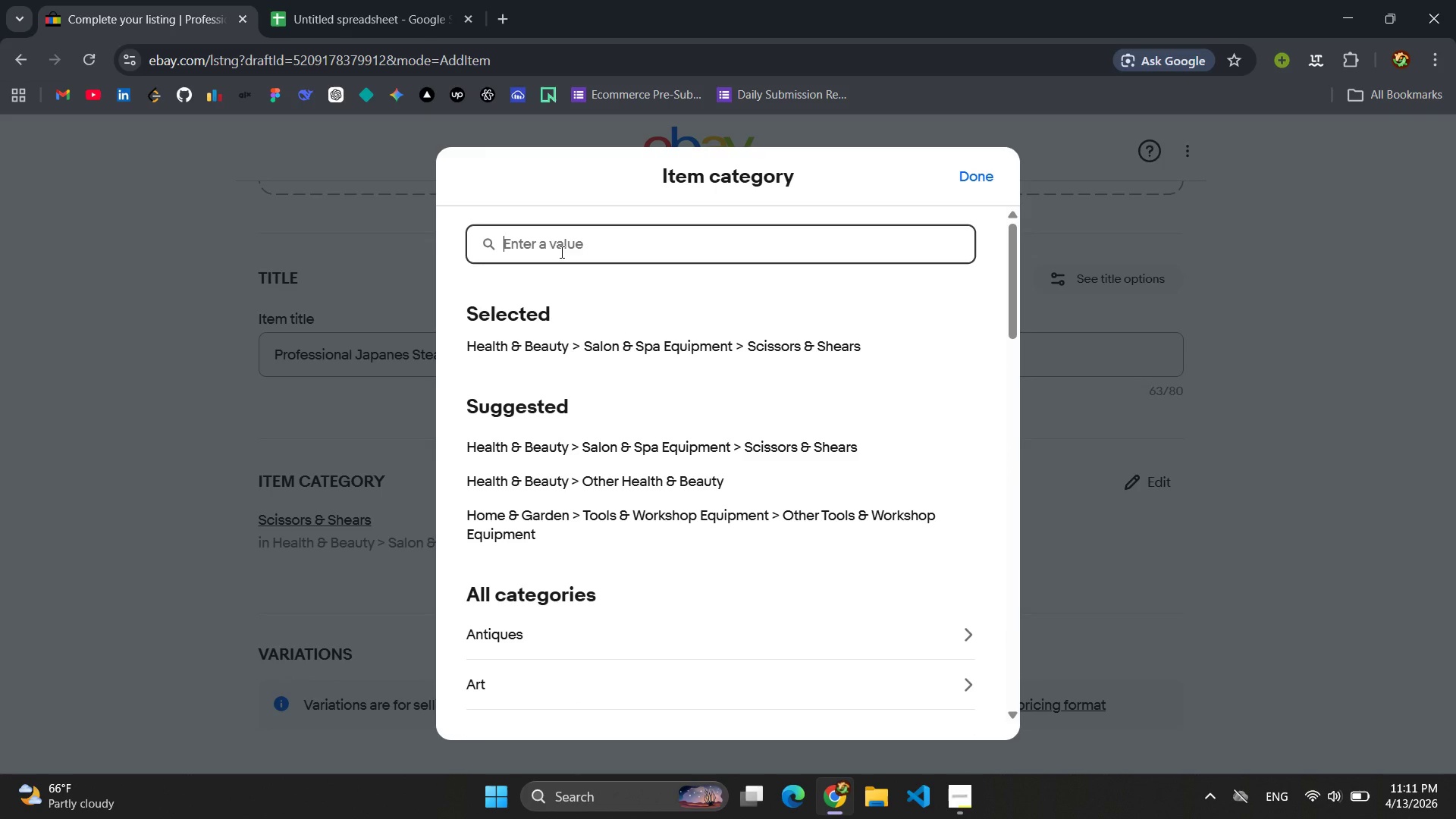 
type(Health )
 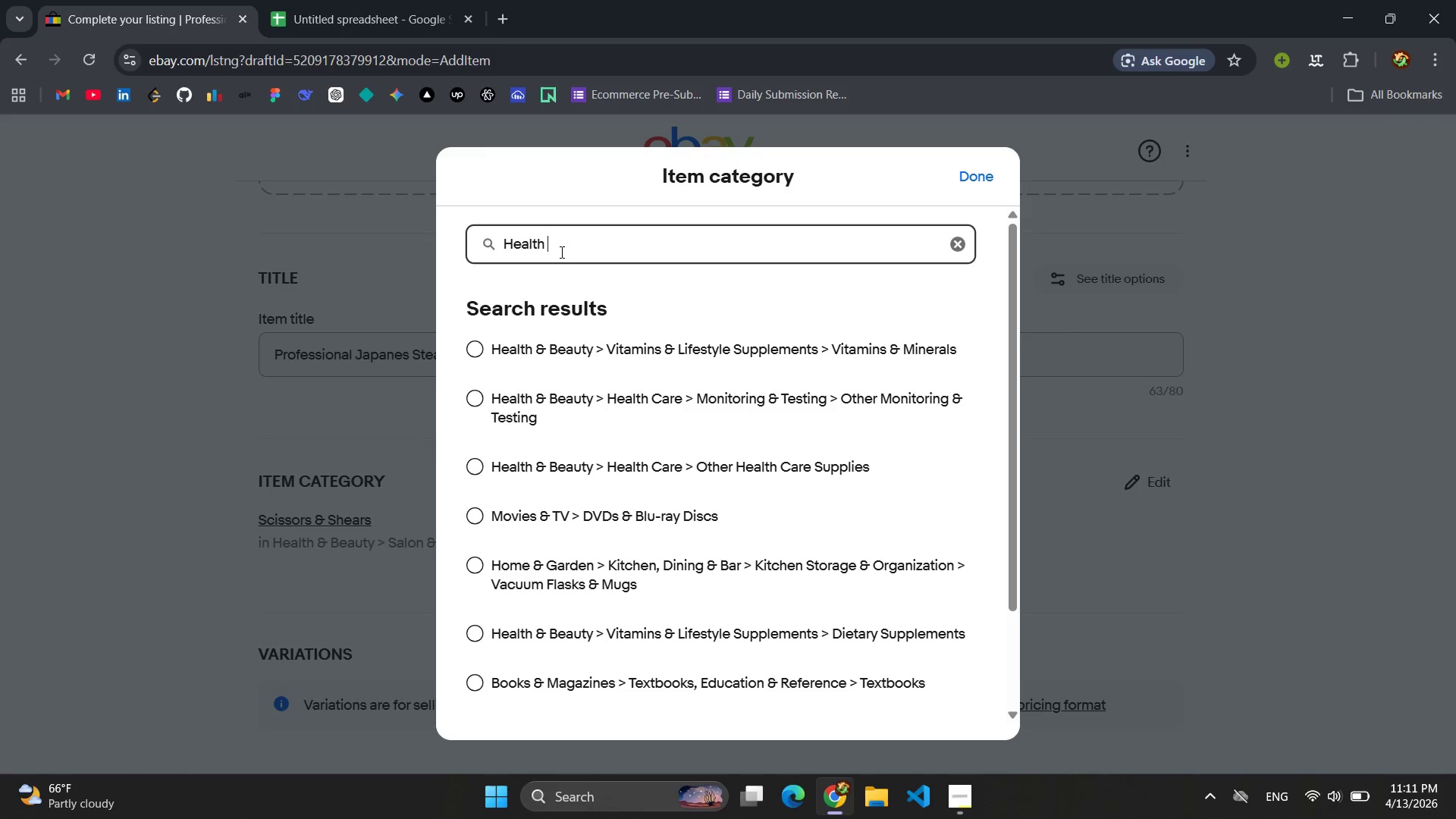 
wait(5.48)
 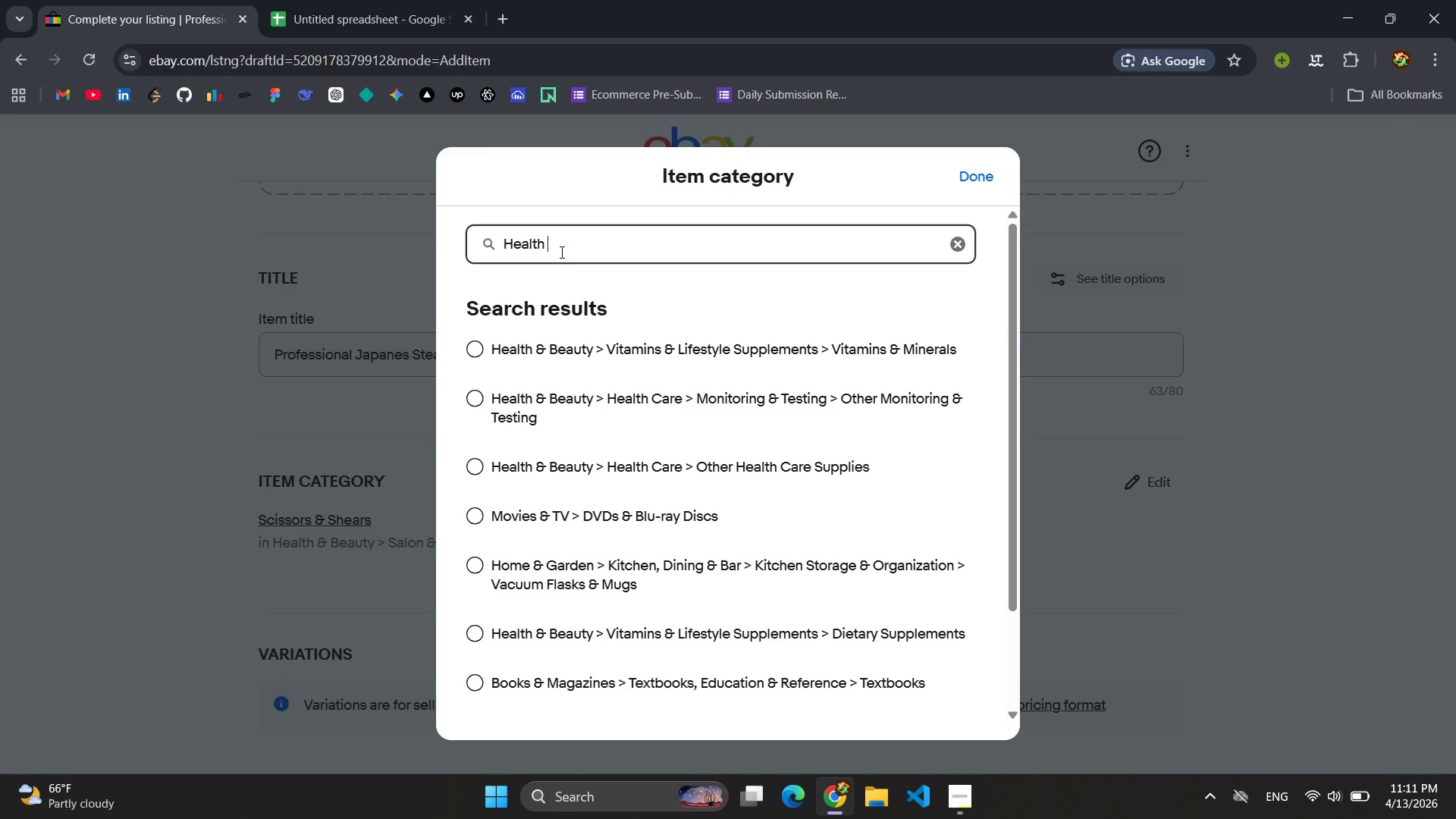 
key(Shift+4)
 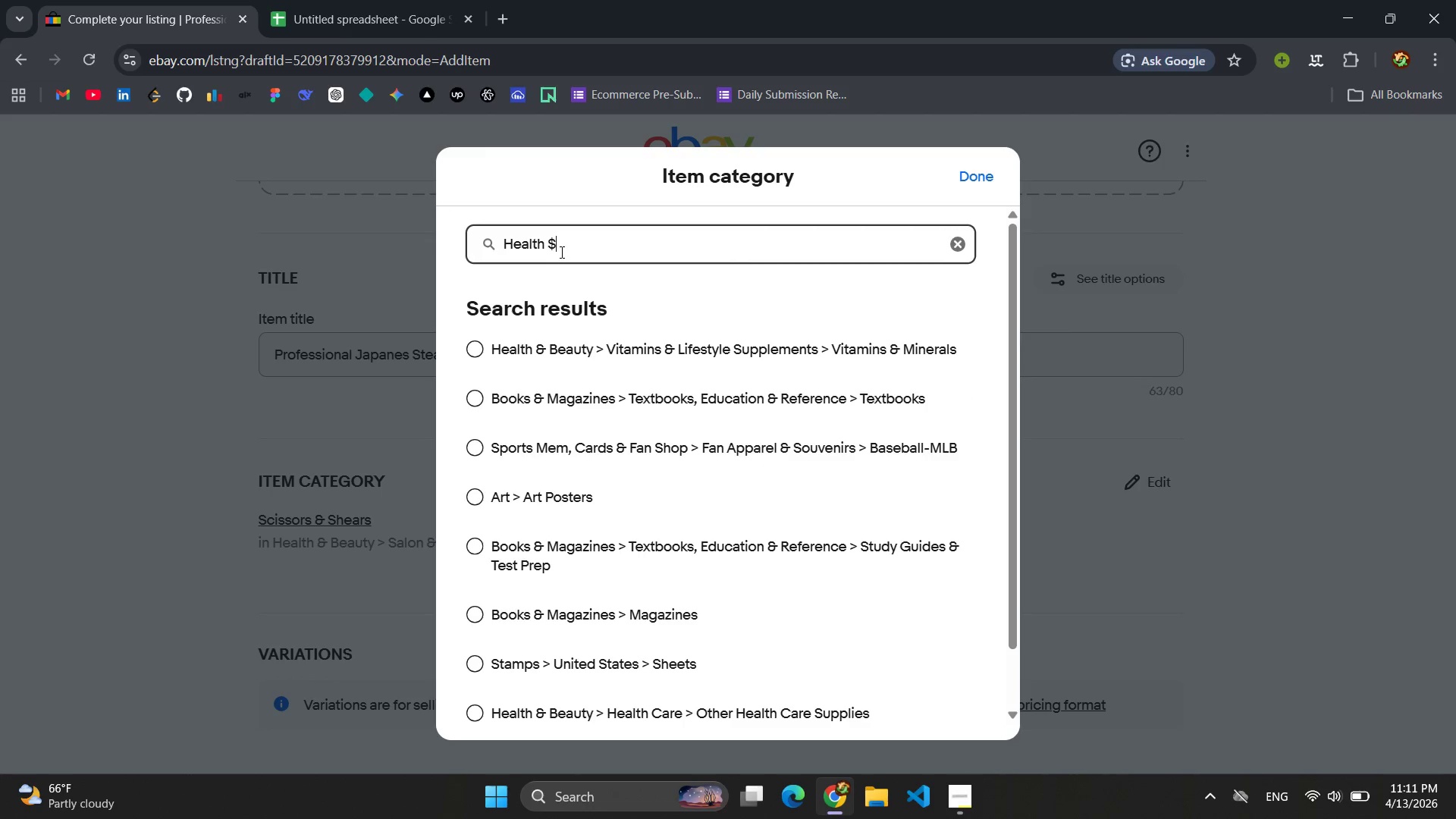 
key(Backspace)
 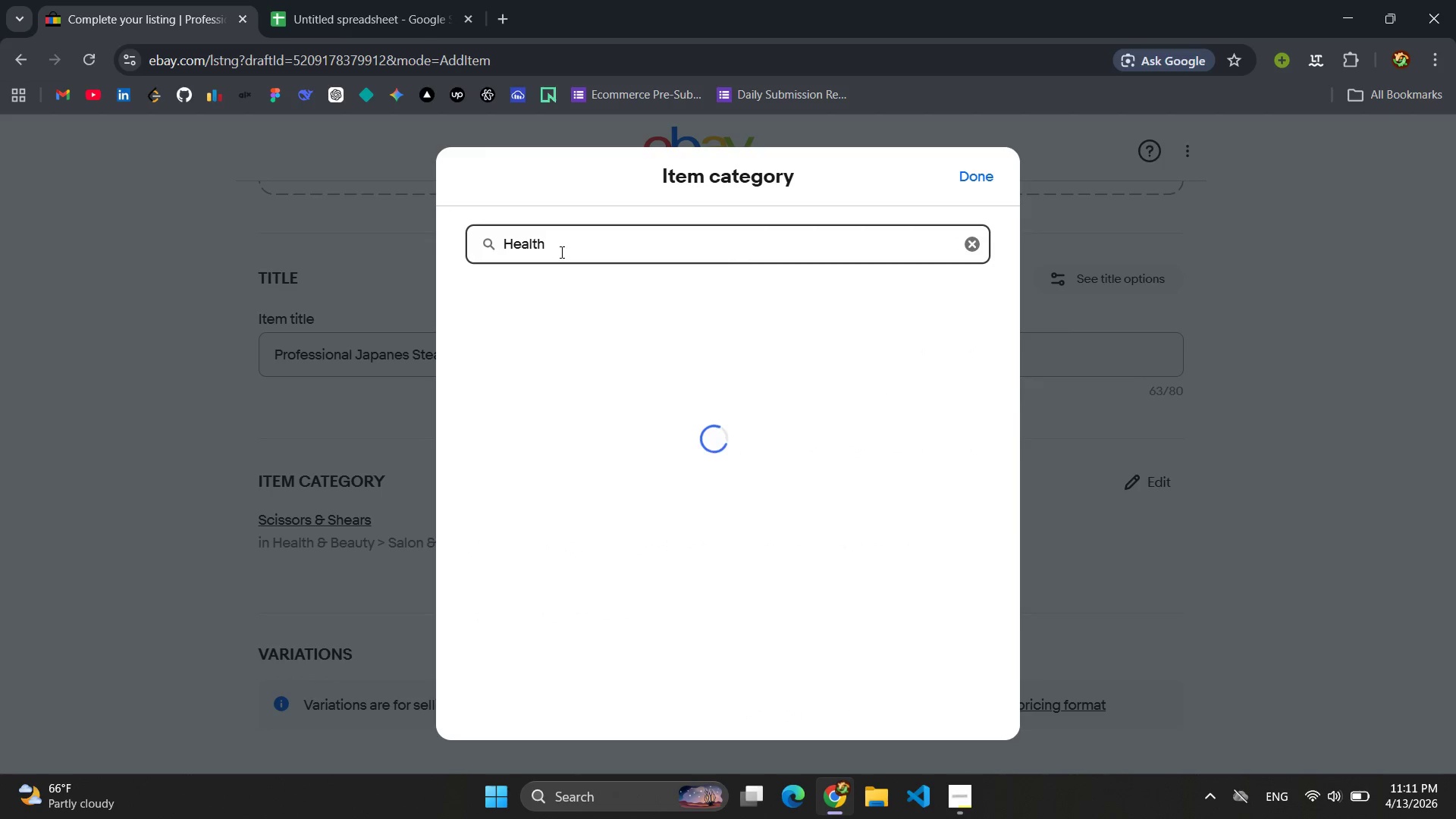 
key(Shift+7)
 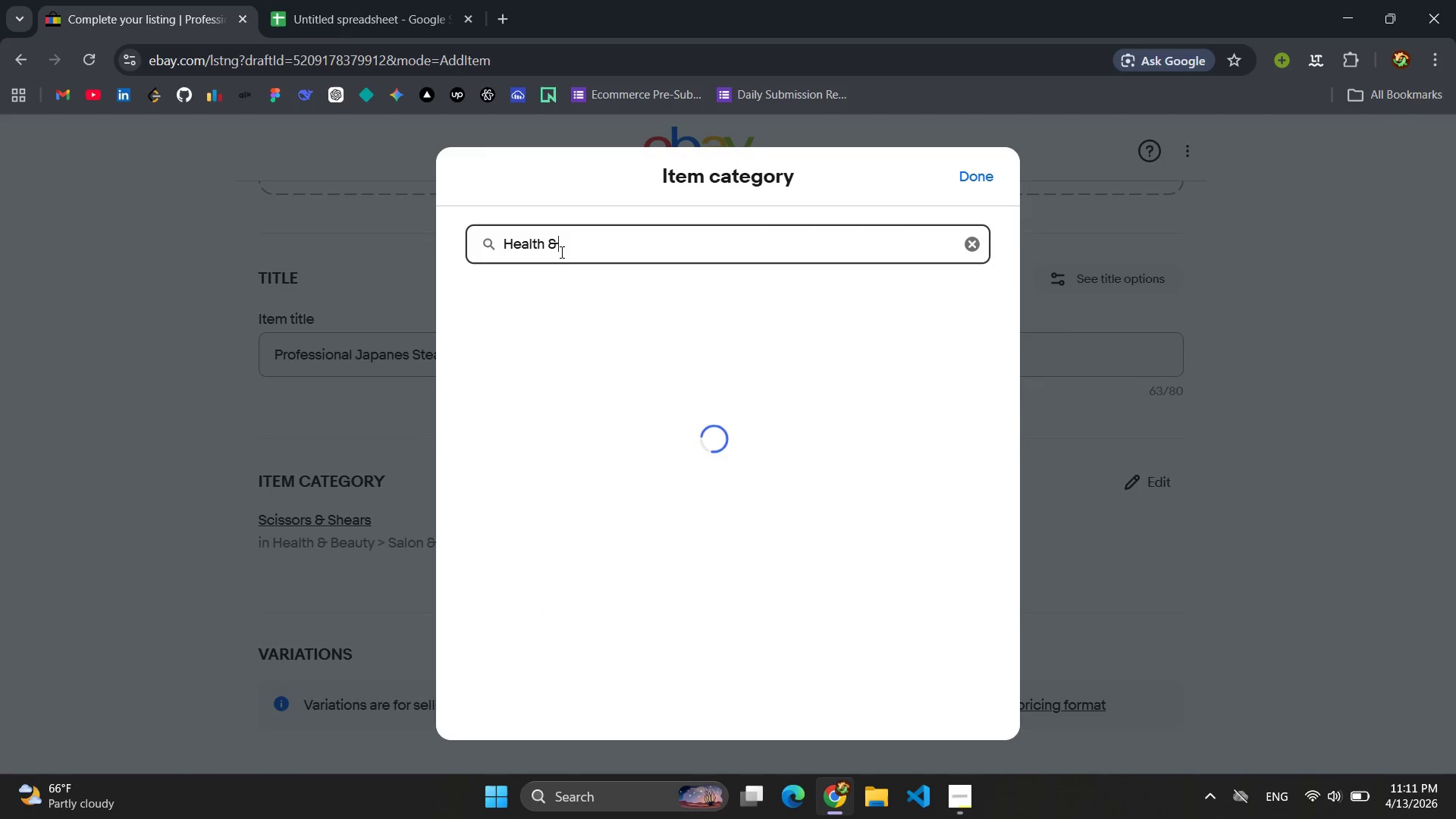 
key(Space)
 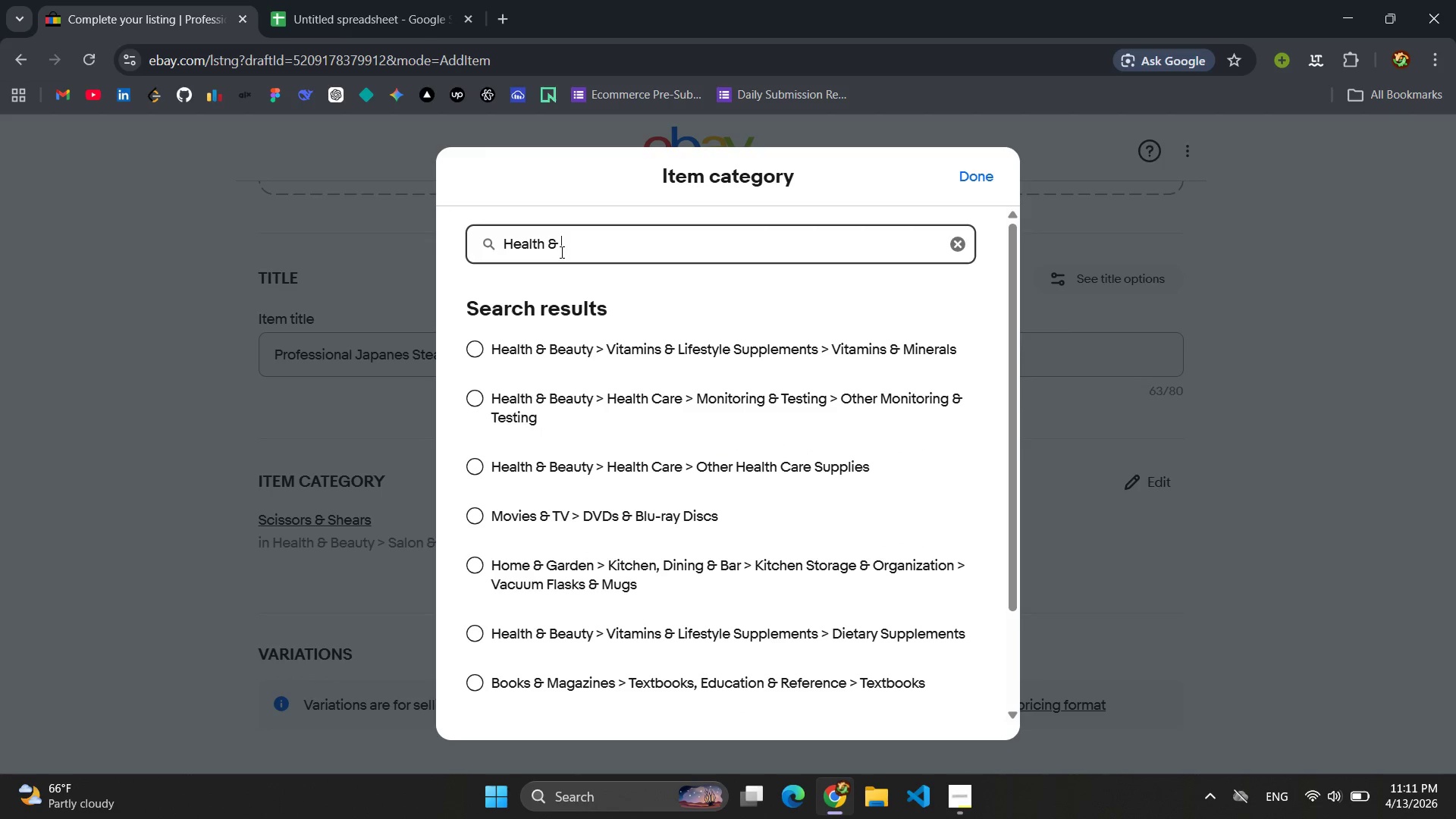 
hold_key(key=ShiftLeft, duration=1.11)
 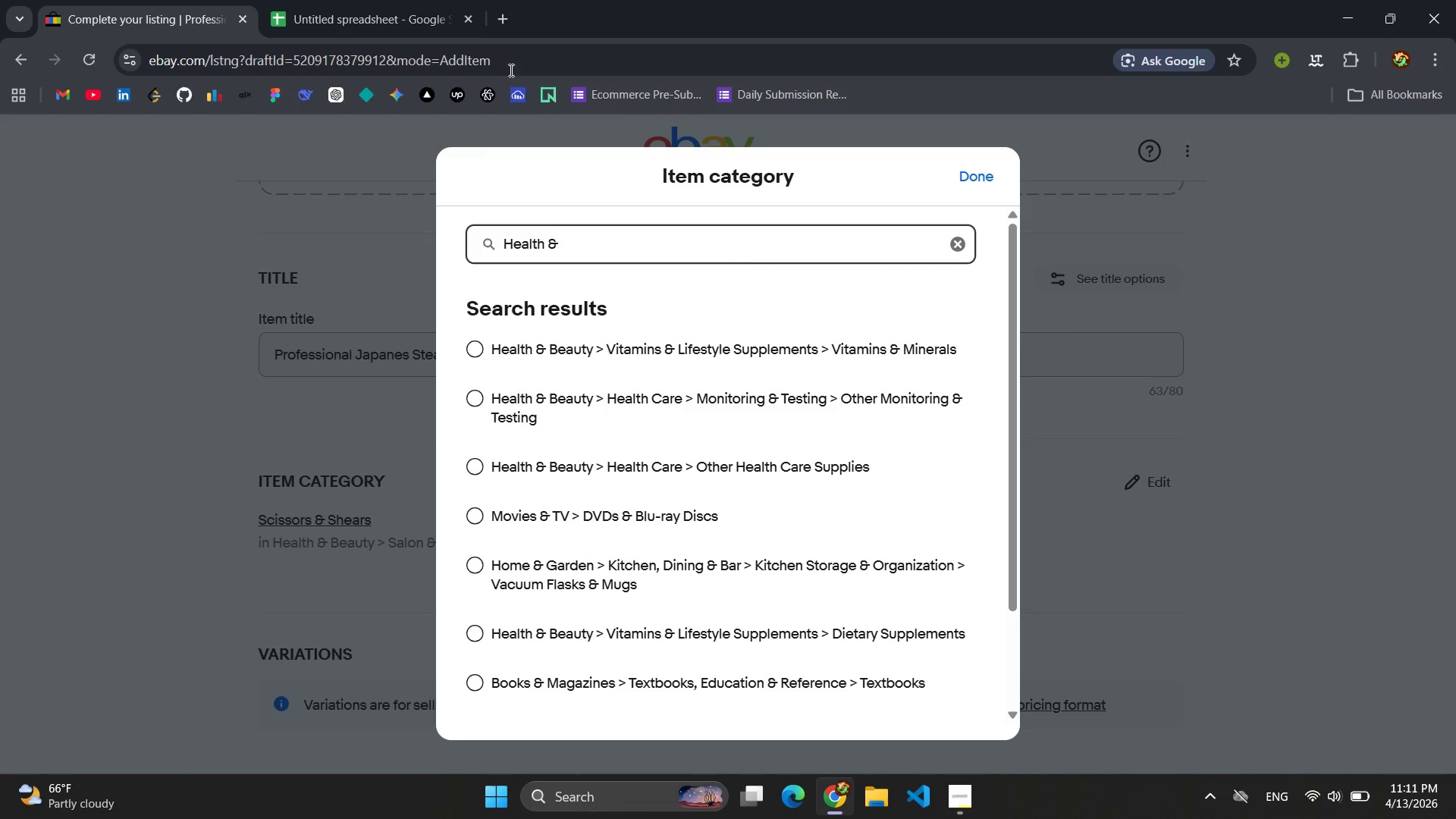 
left_click([329, 8])
 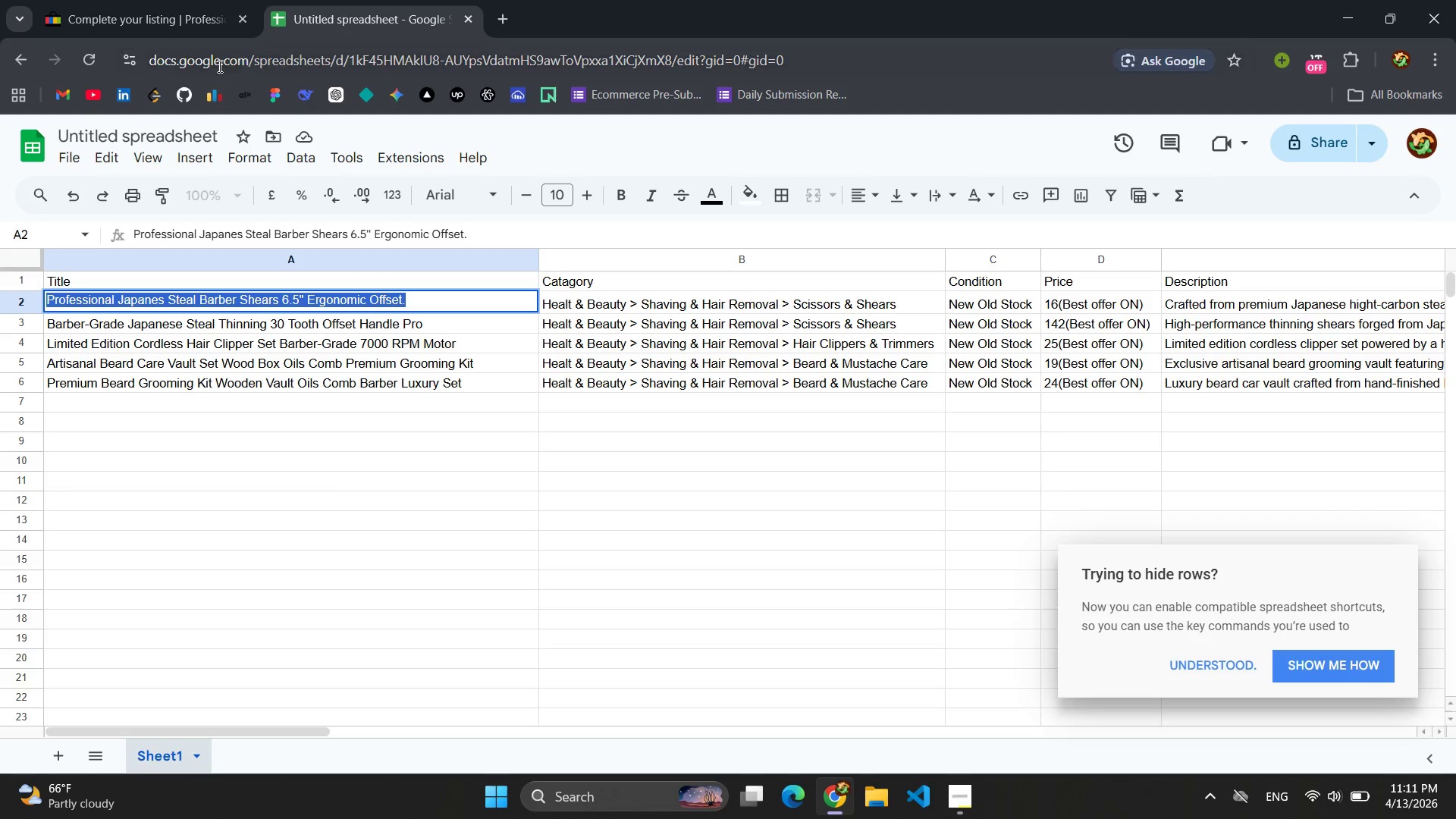 
left_click([158, 16])
 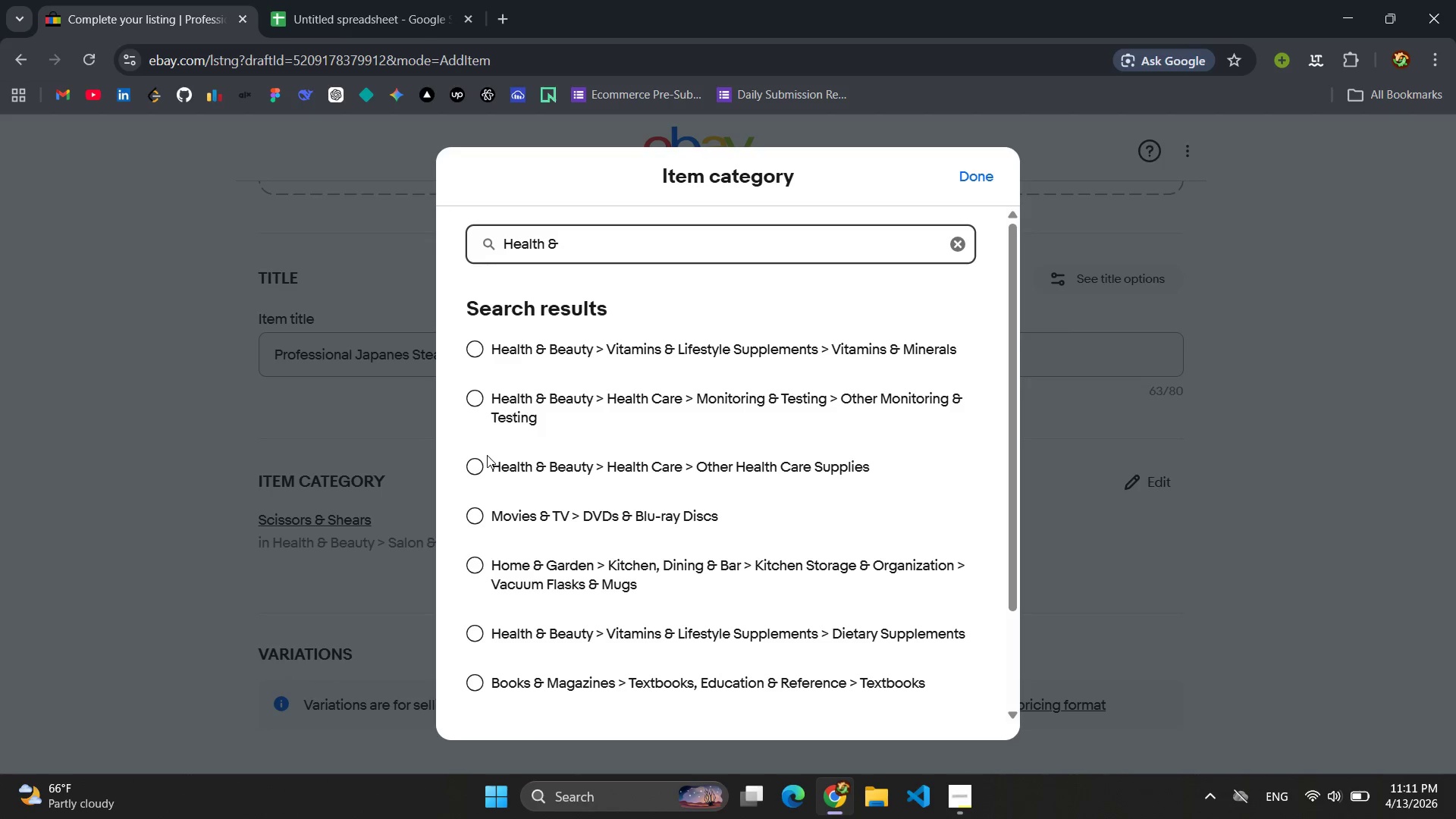 
type(Beauty )
key(Backspace)
 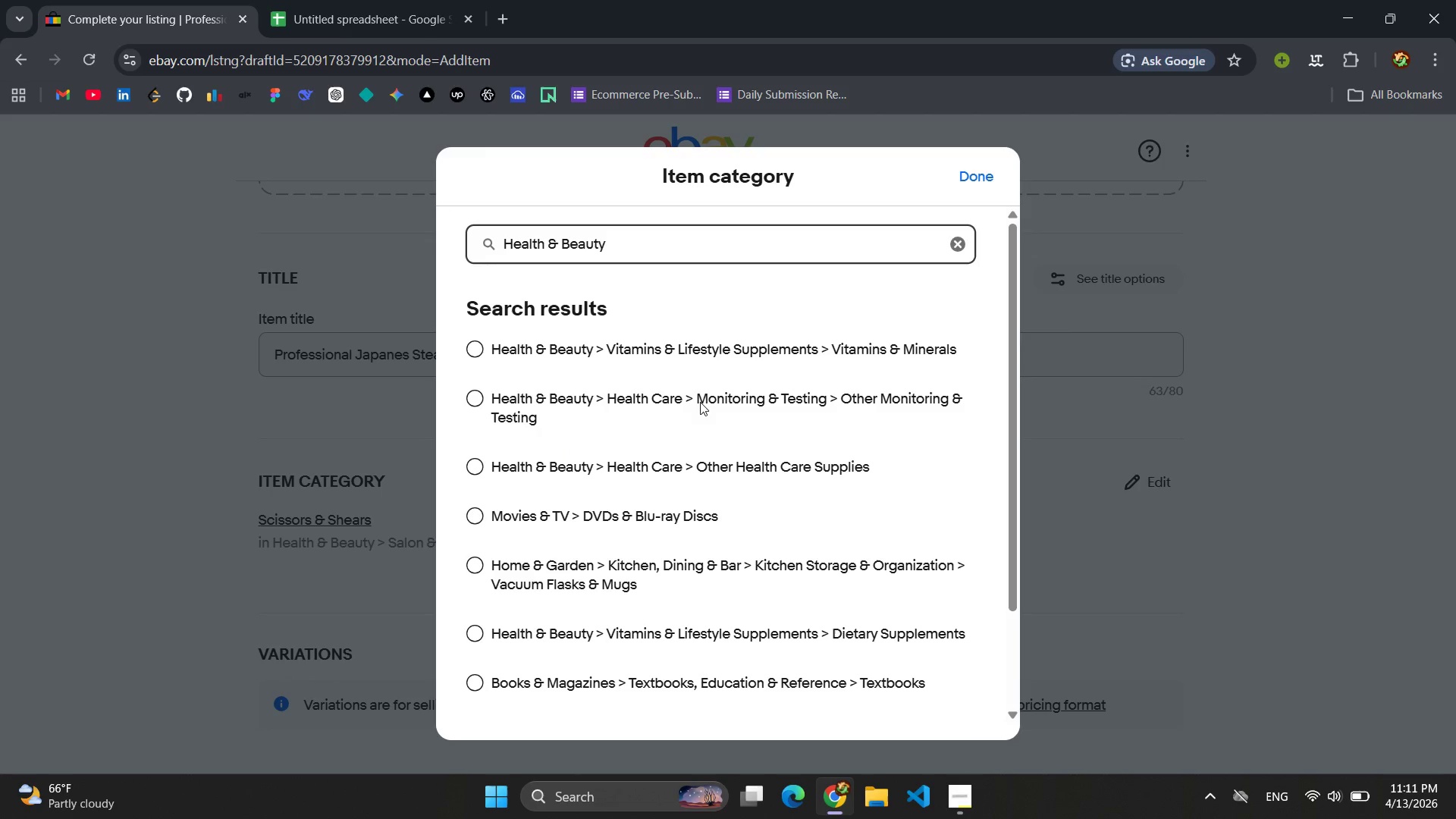 
scroll: coordinate [734, 423], scroll_direction: down, amount: 1.0
 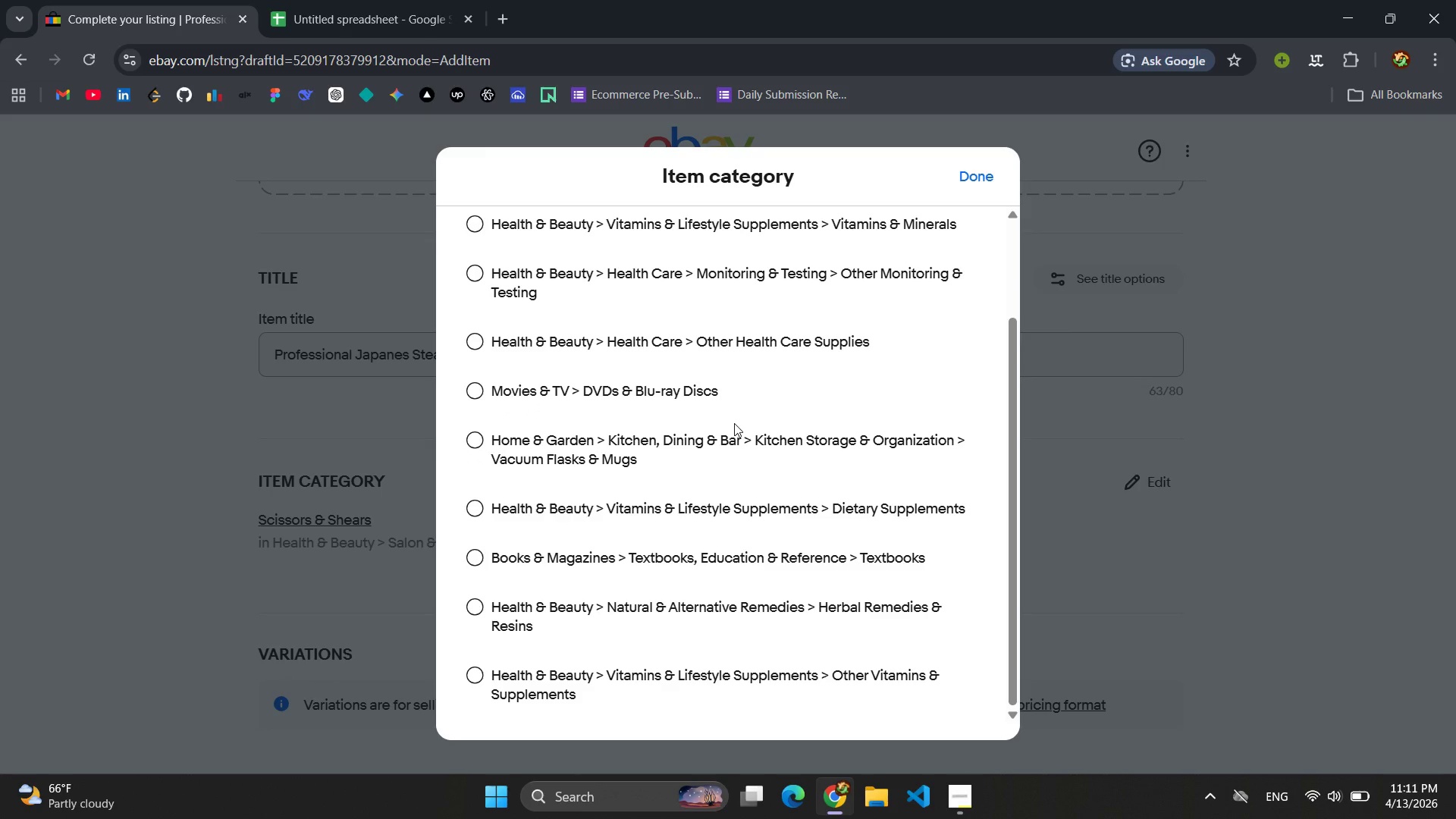 
scroll: coordinate [735, 423], scroll_direction: up, amount: 6.0
 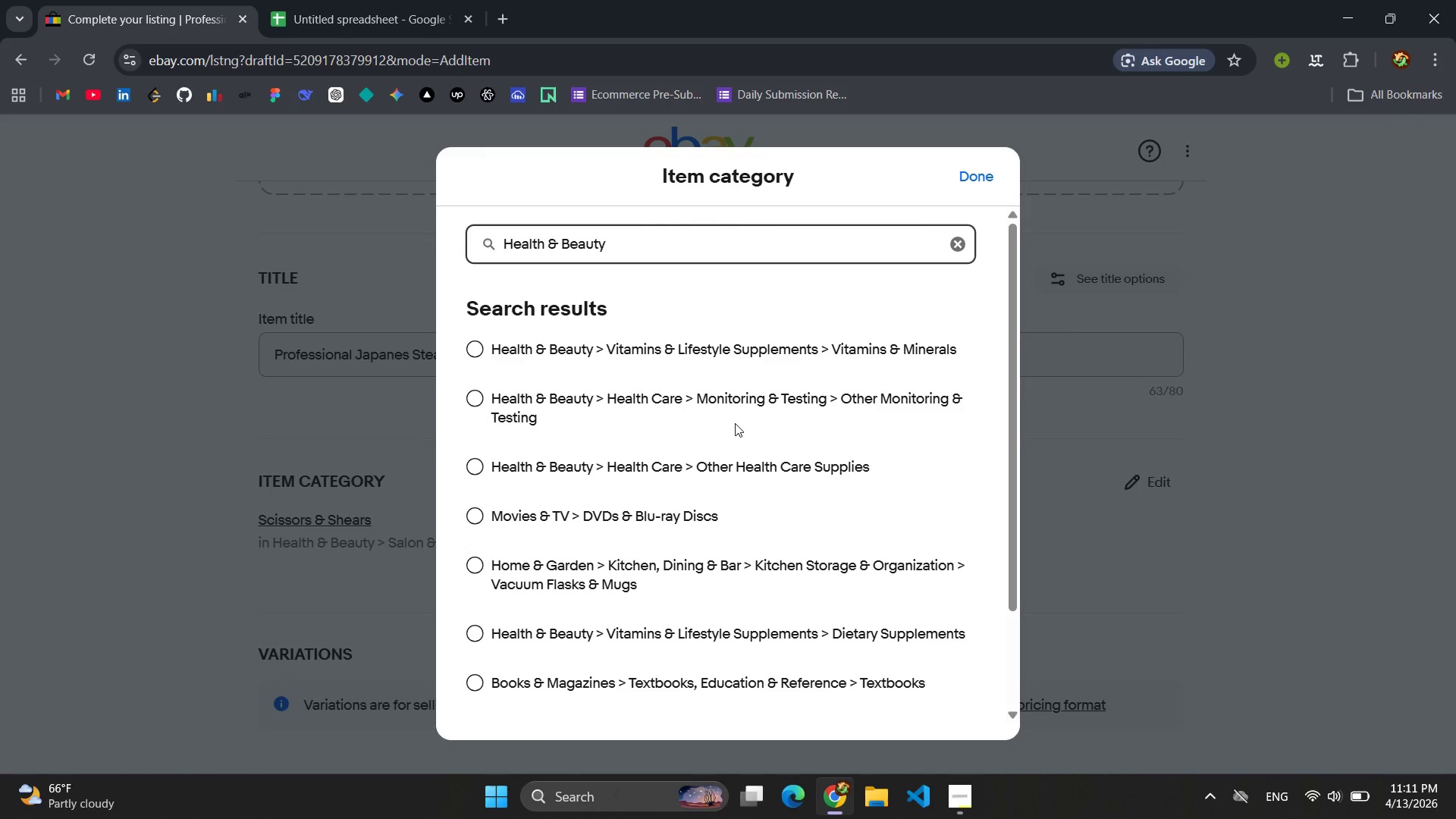 
type( > Shaving )
 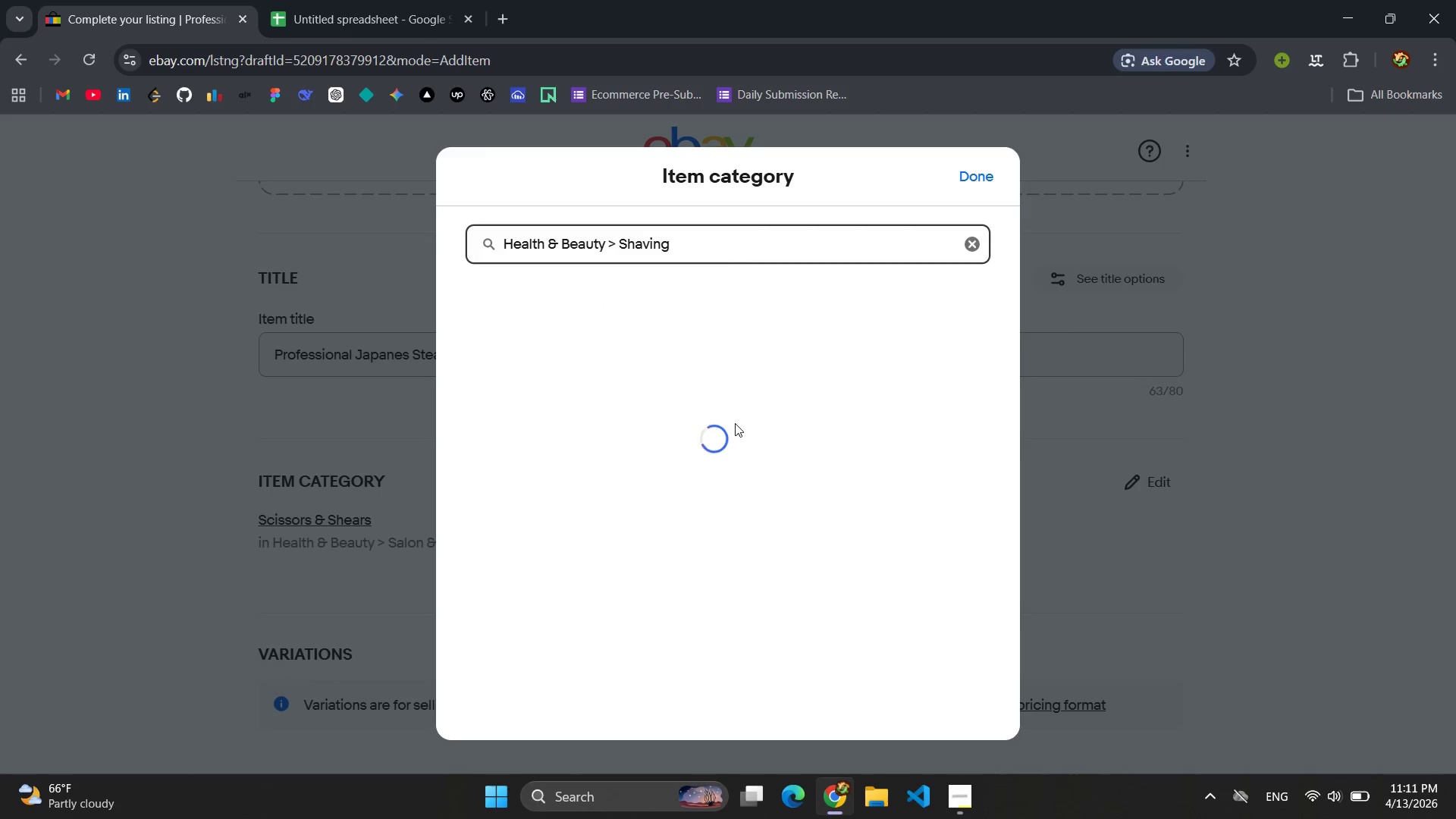 
left_click([369, 16])
 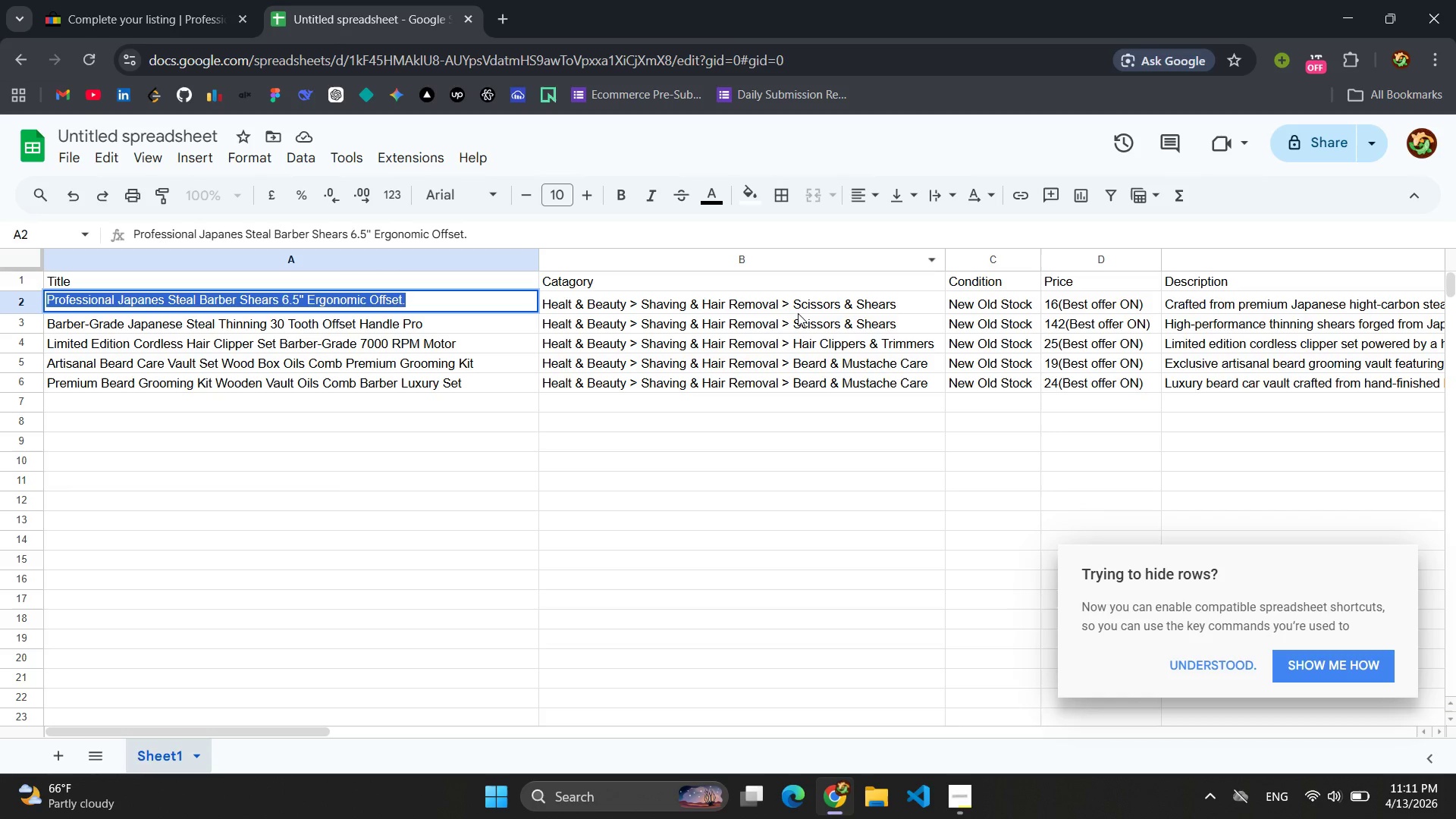 
double_click([798, 310])
 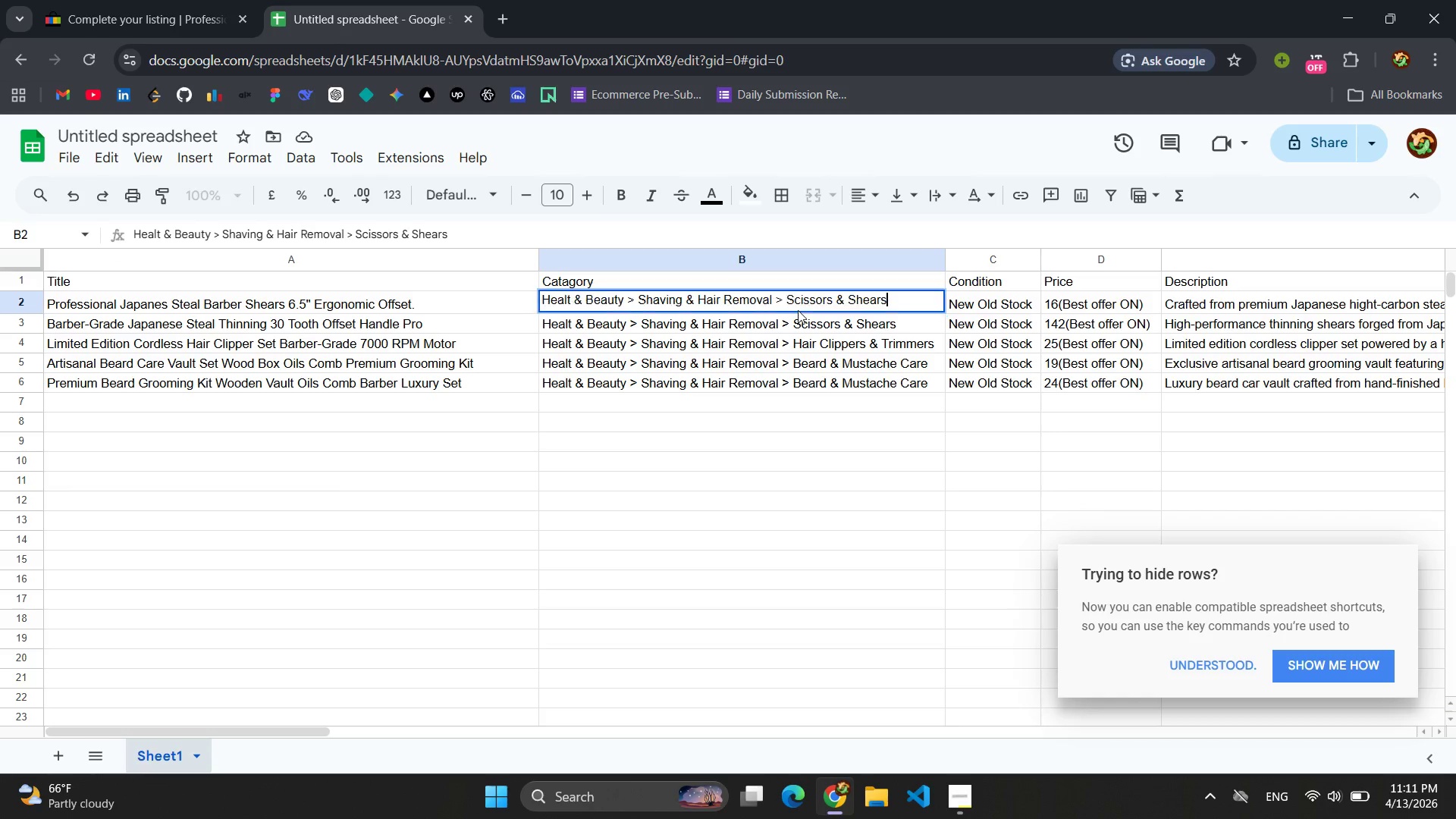 
triple_click([798, 310])
 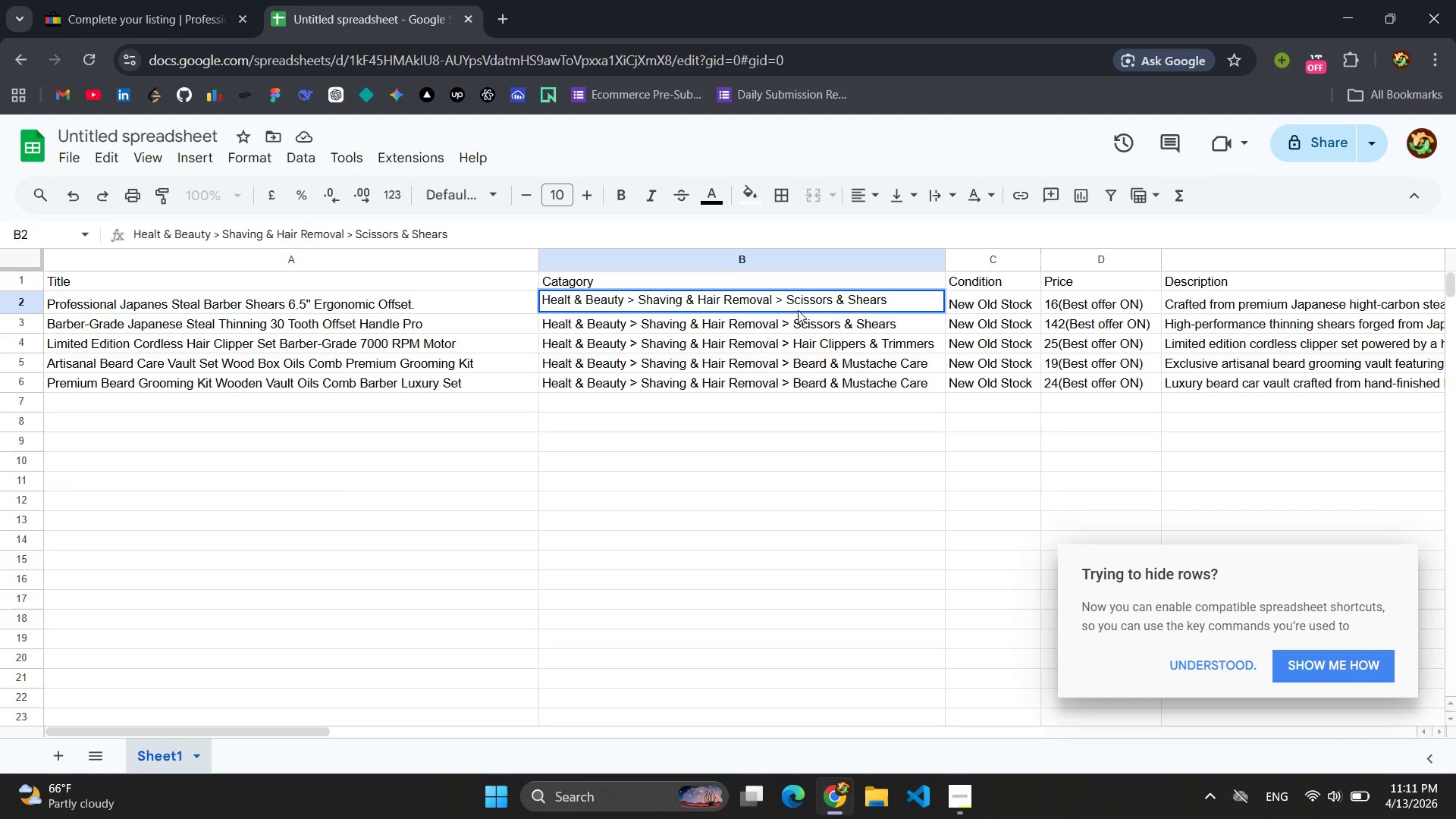 
double_click([798, 310])
 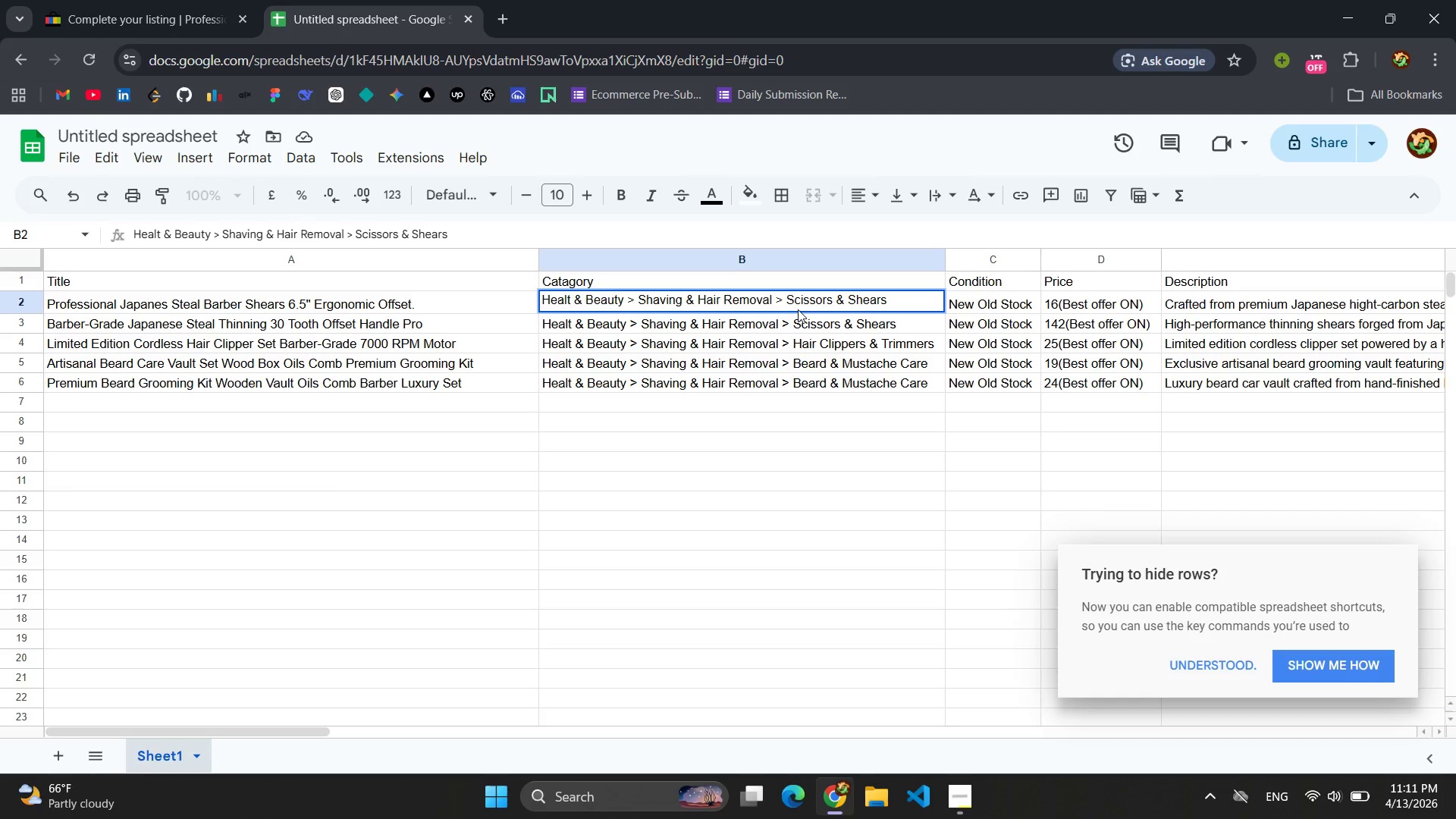 
triple_click([798, 309])
 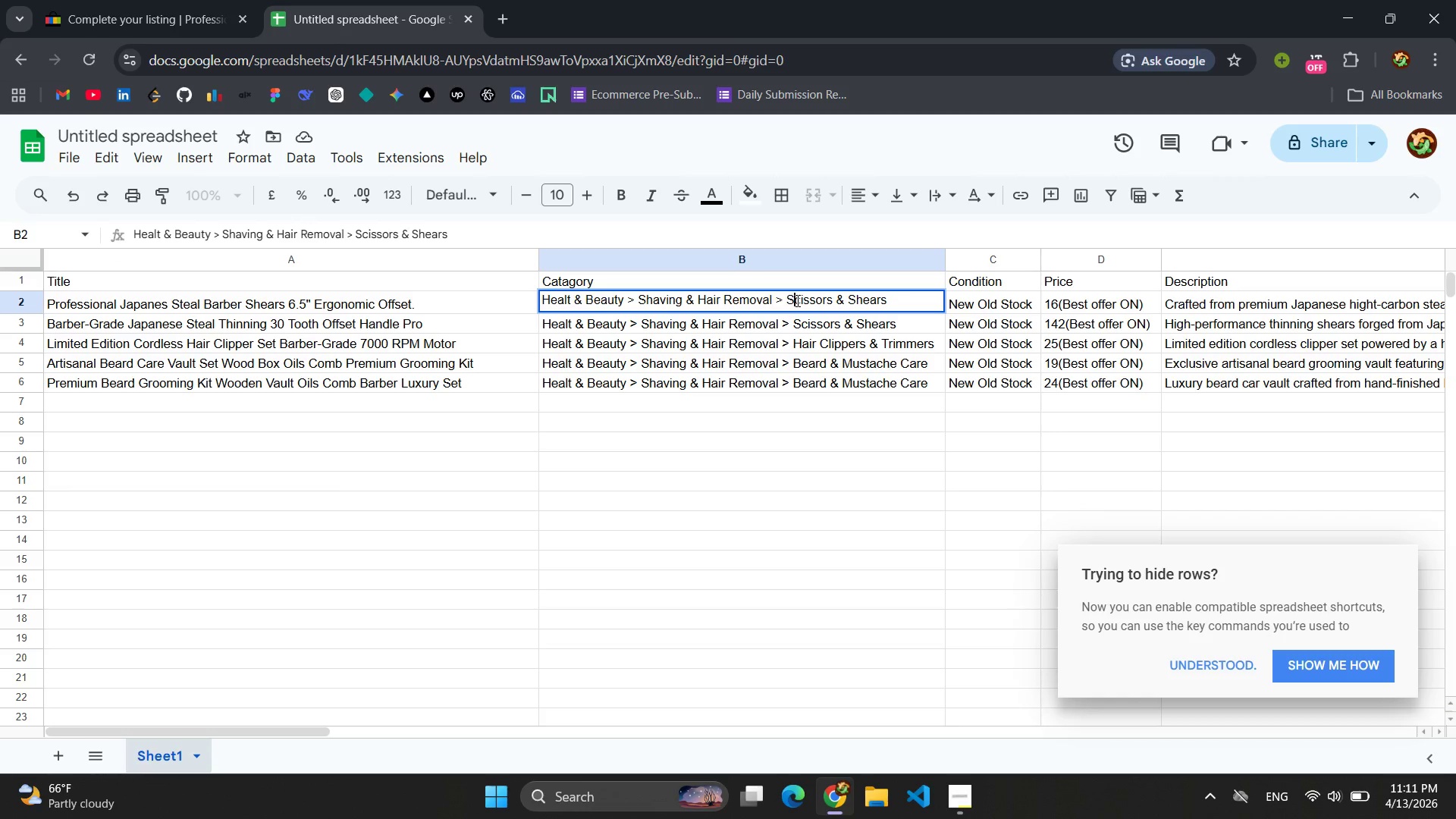 
double_click([796, 300])
 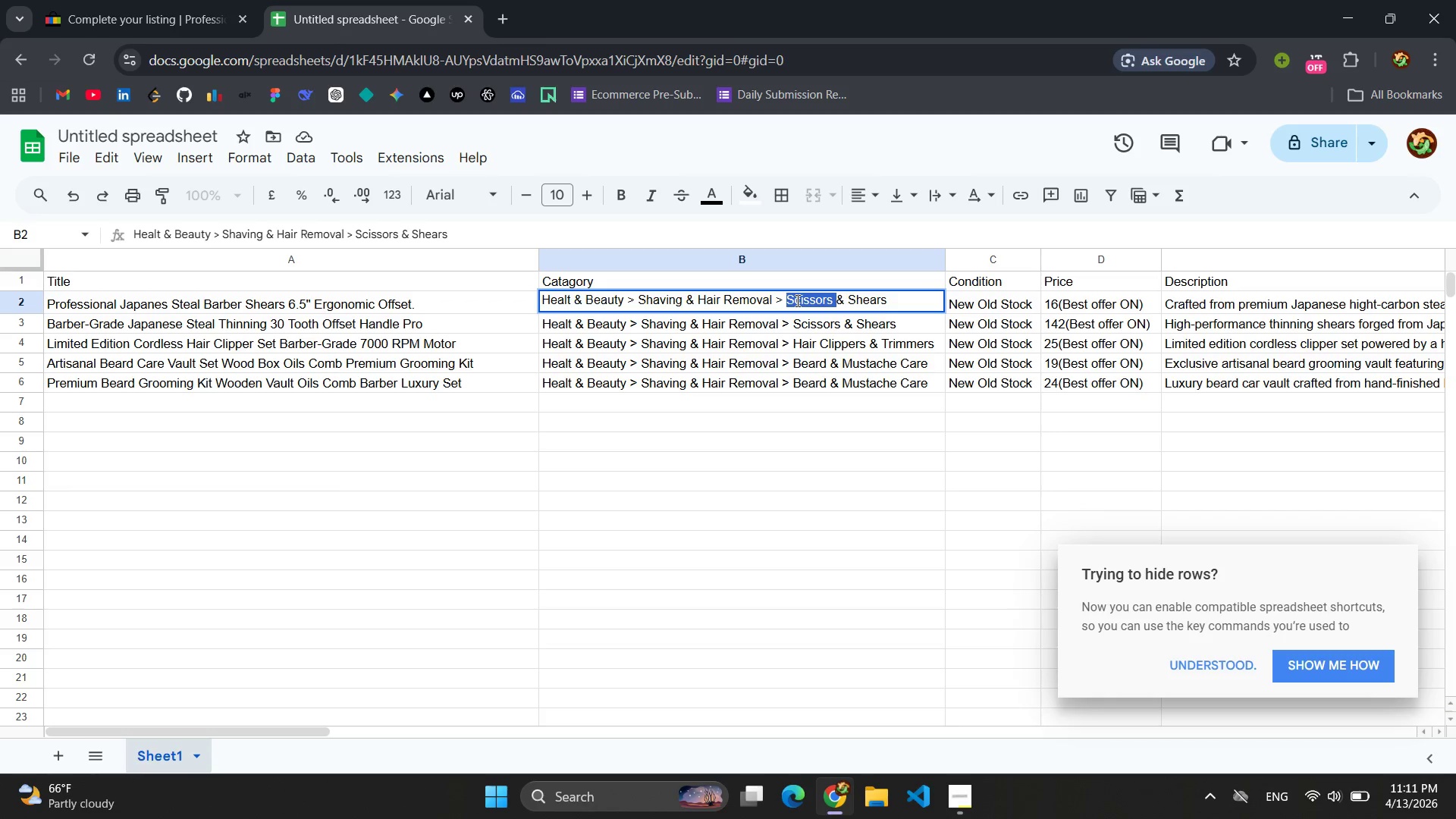 
triple_click([796, 300])
 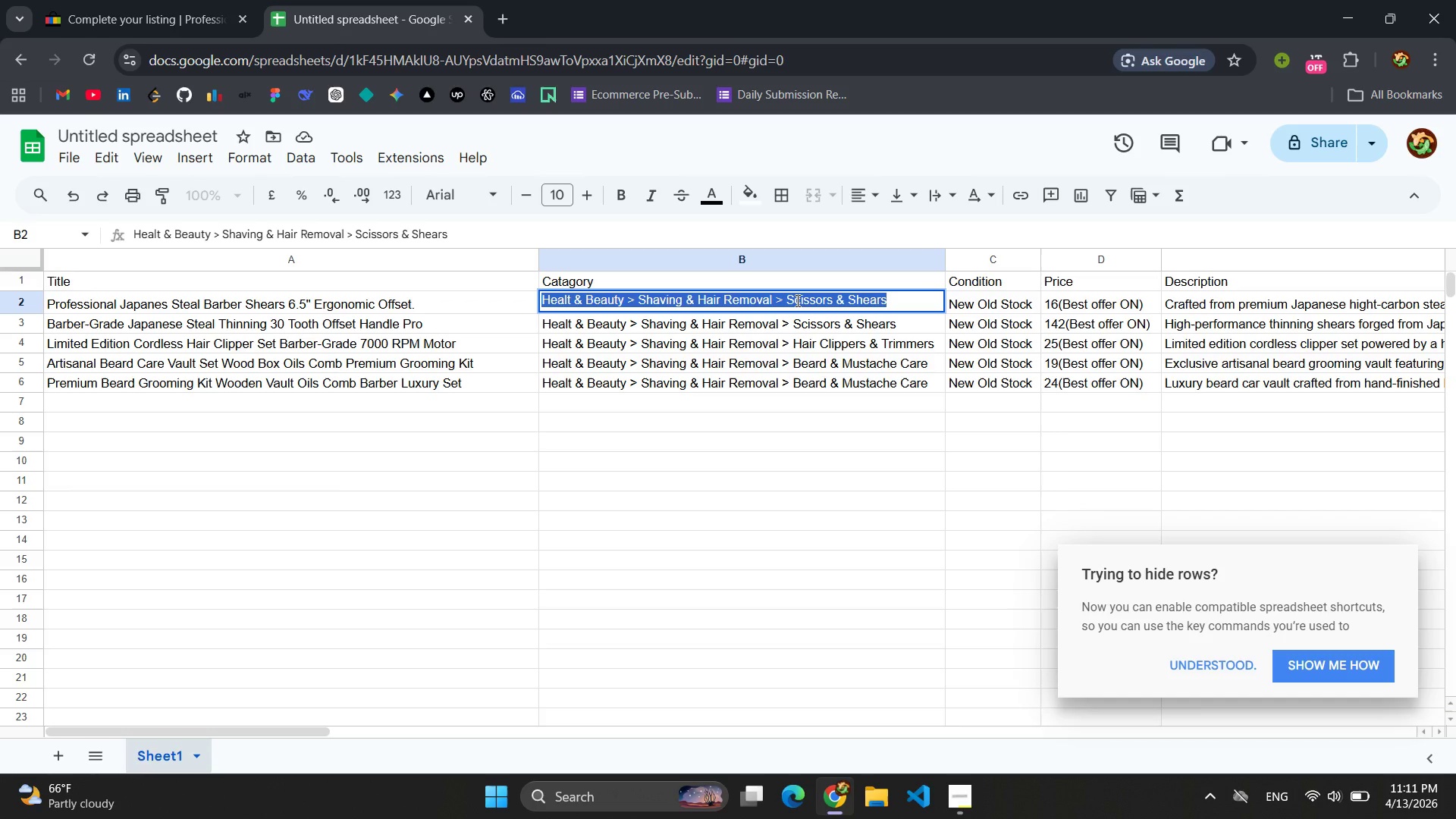 
key(Control+C)
 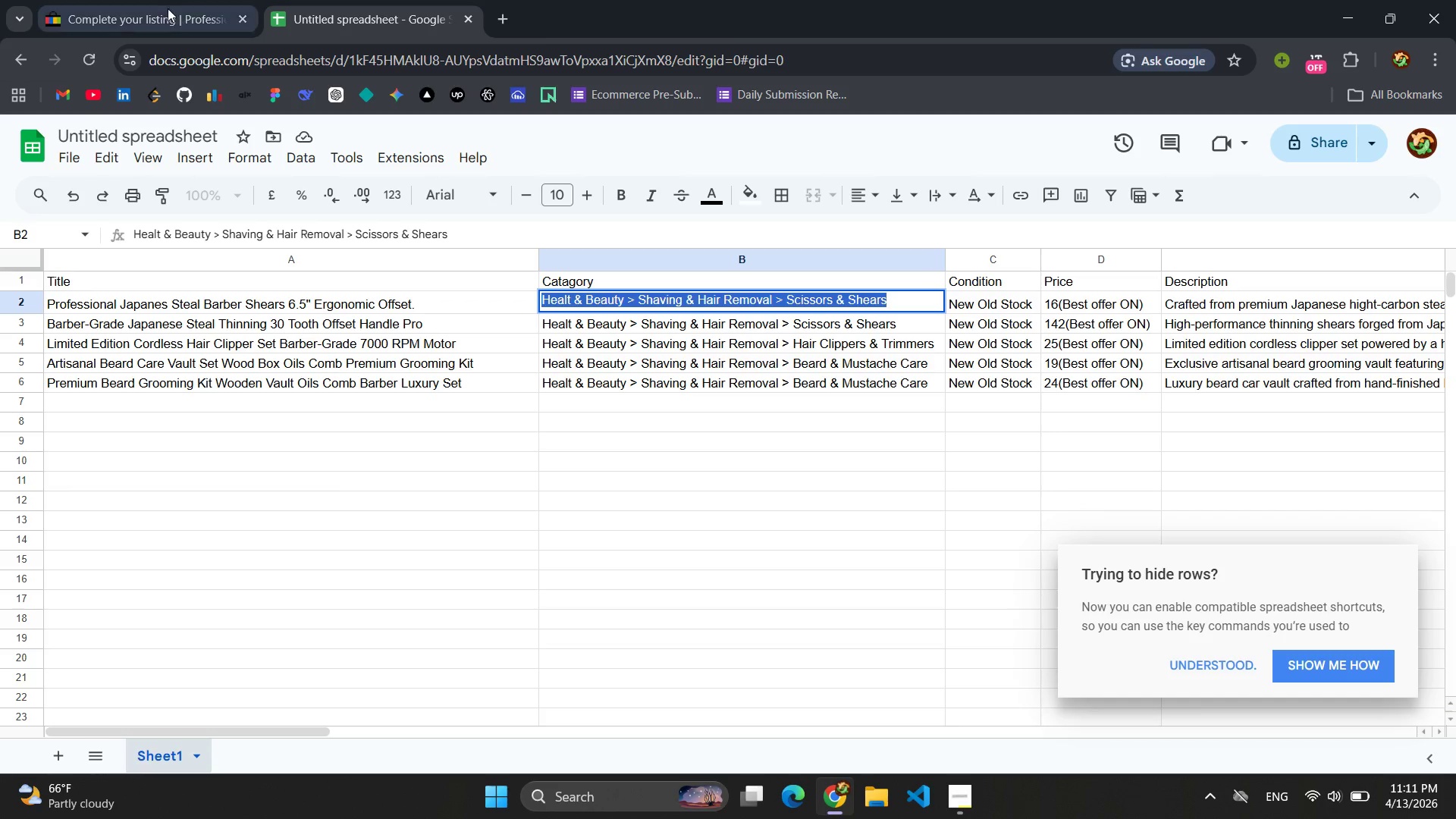 
left_click([156, 0])
 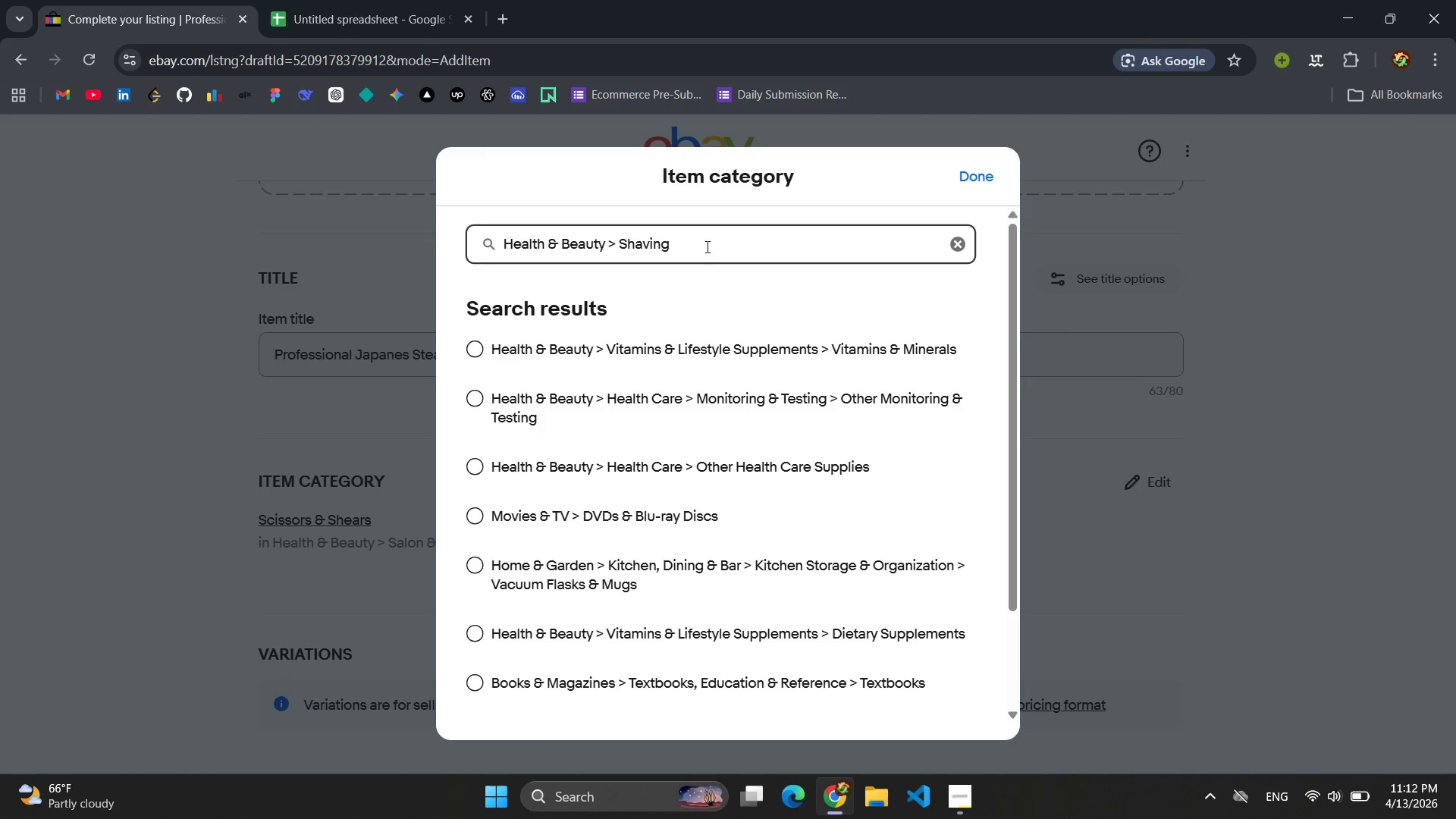 
double_click([706, 245])
 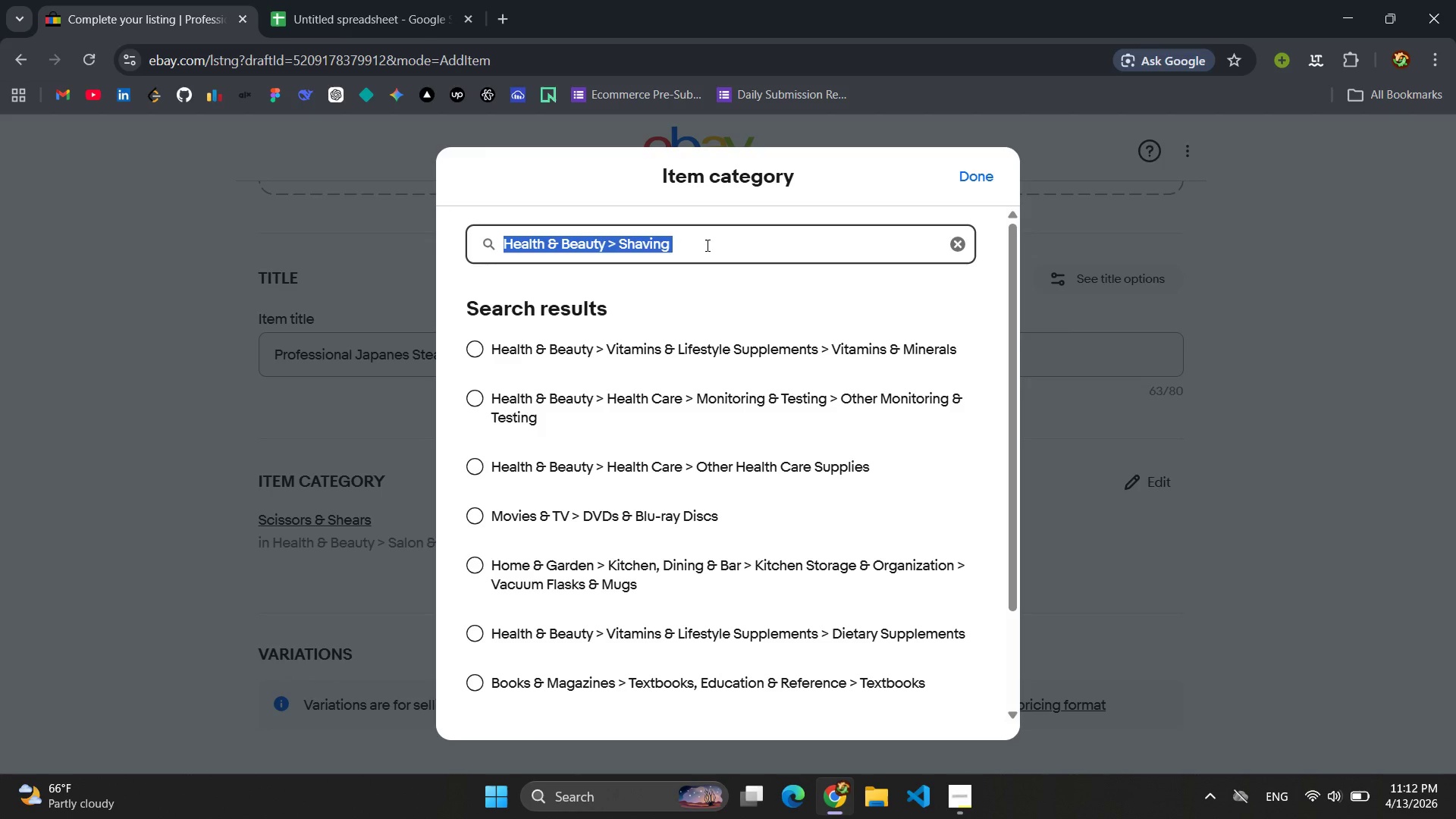 
triple_click([706, 245])
 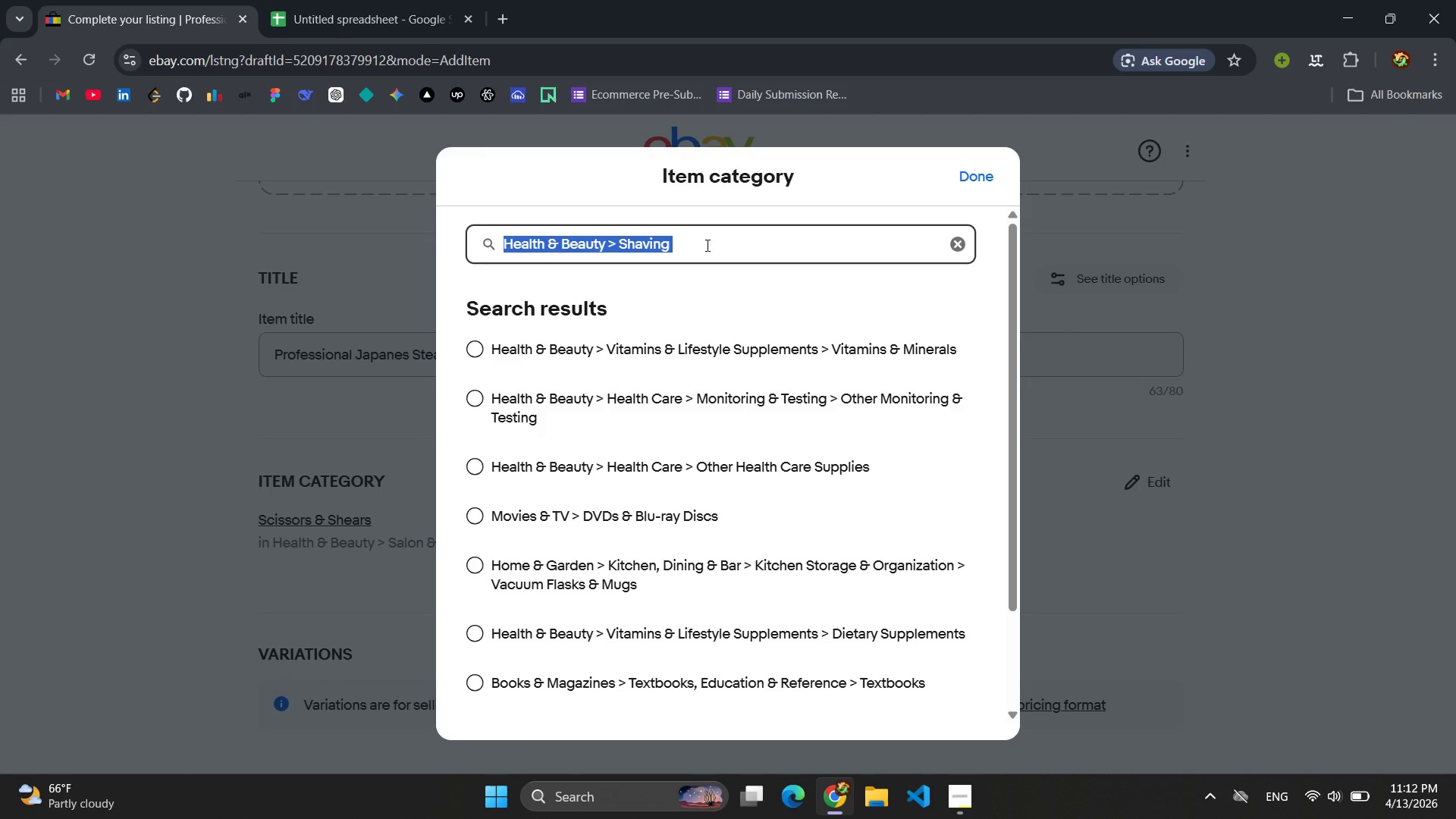 
key(Control+V)
 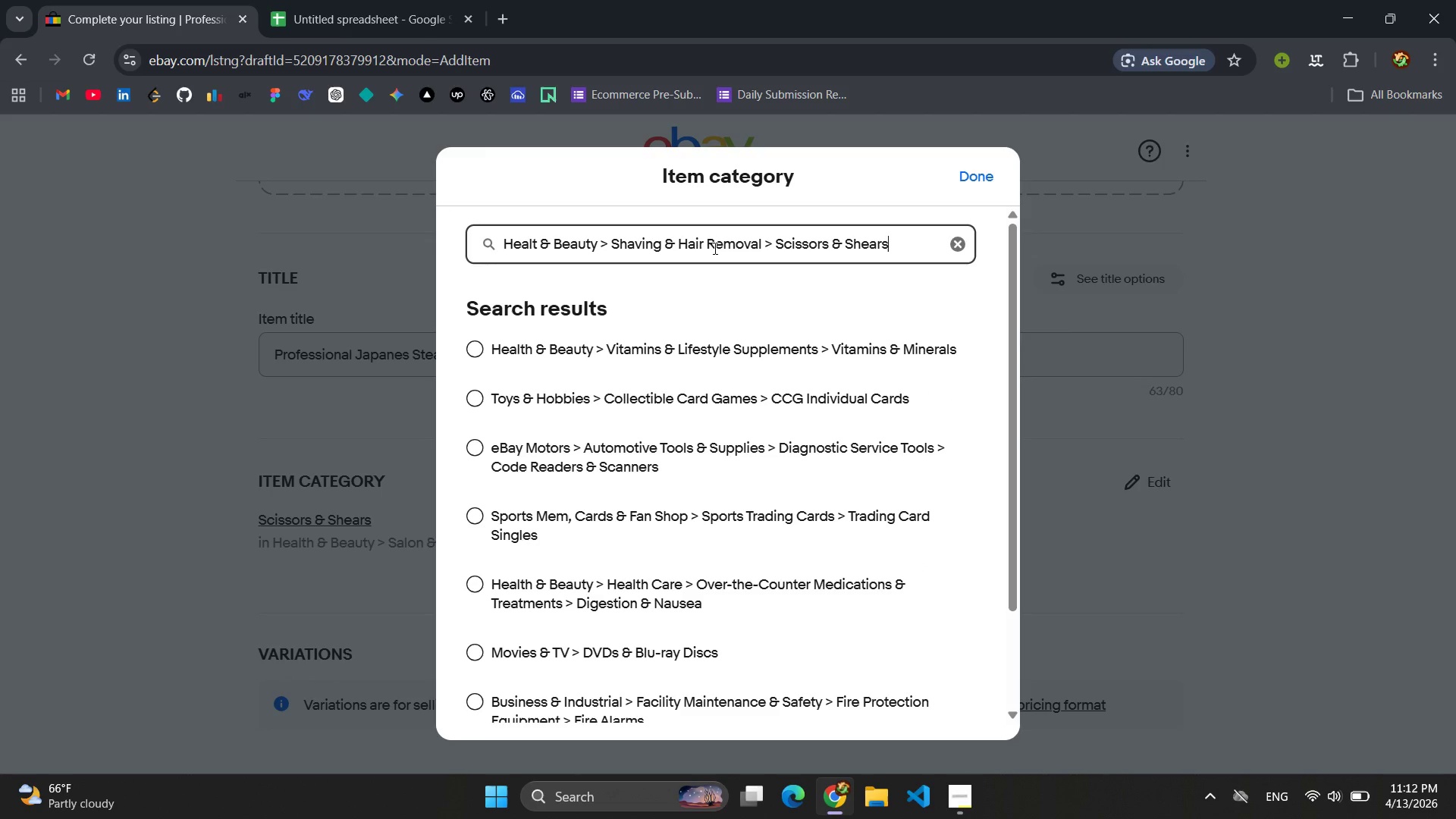 
wait(10.55)
 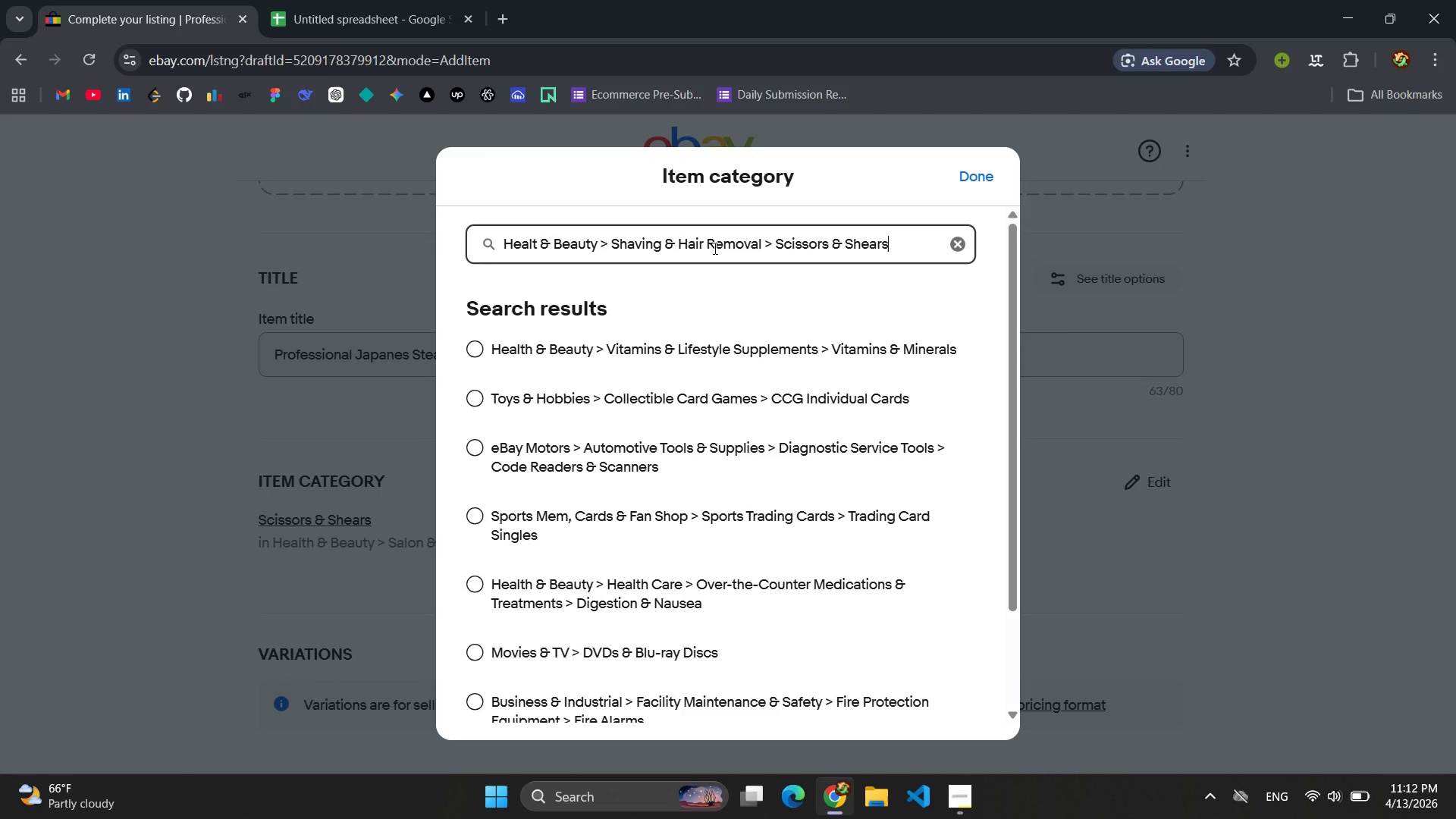 
scroll: coordinate [789, 427], scroll_direction: down, amount: 4.0
 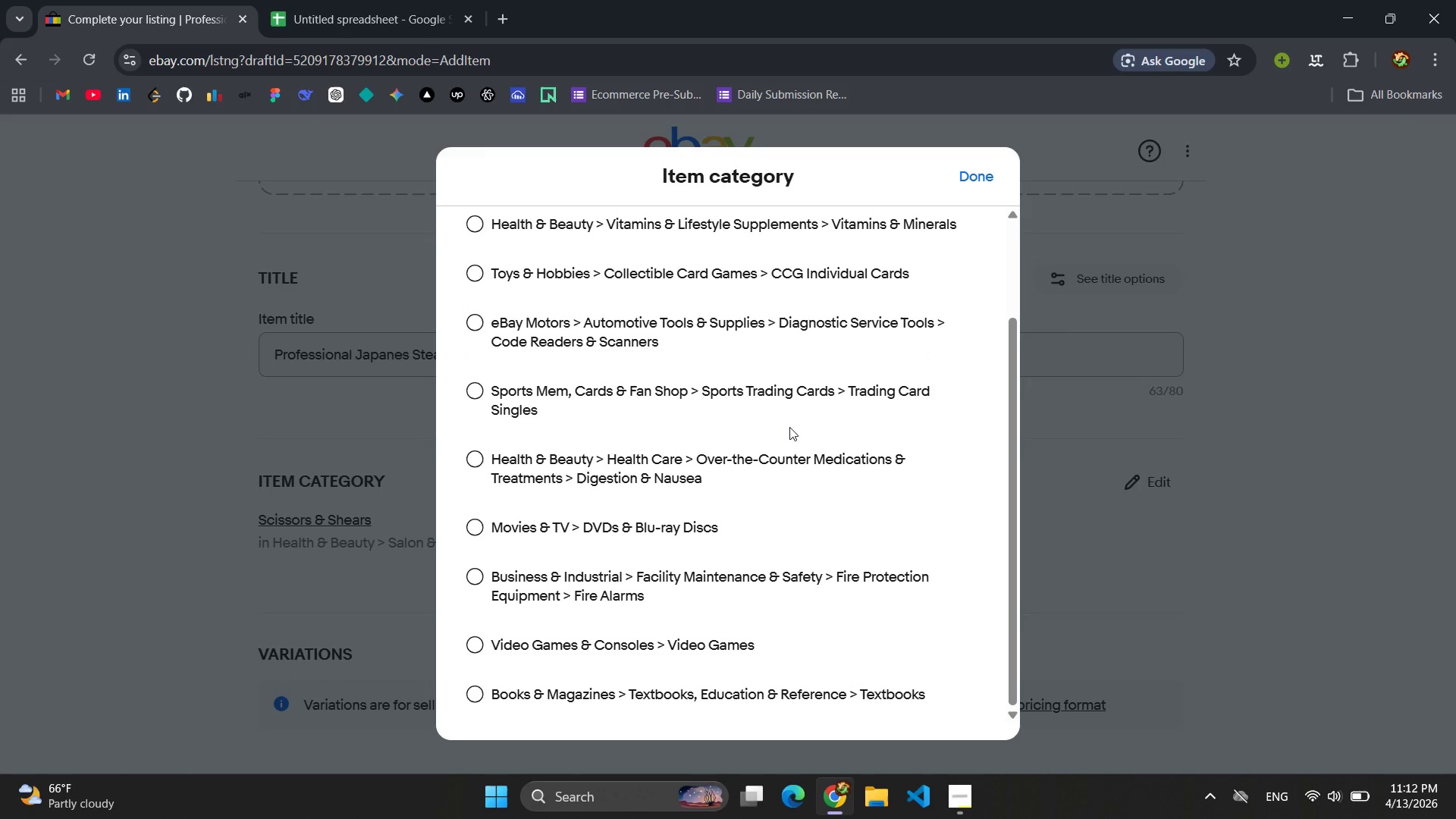 
scroll: coordinate [789, 427], scroll_direction: up, amount: 4.0
 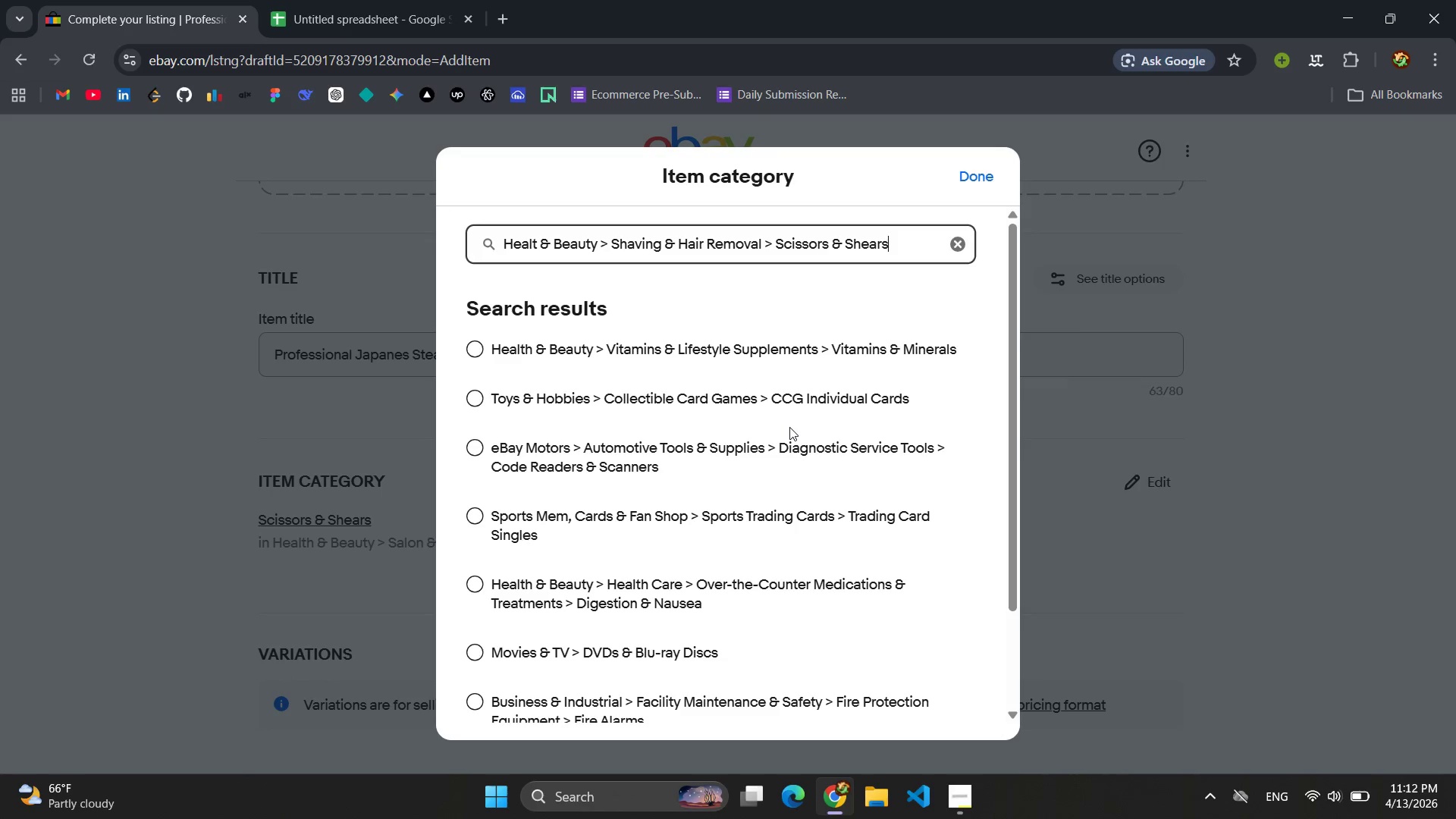 
scroll: coordinate [789, 427], scroll_direction: none, amount: 0.0
 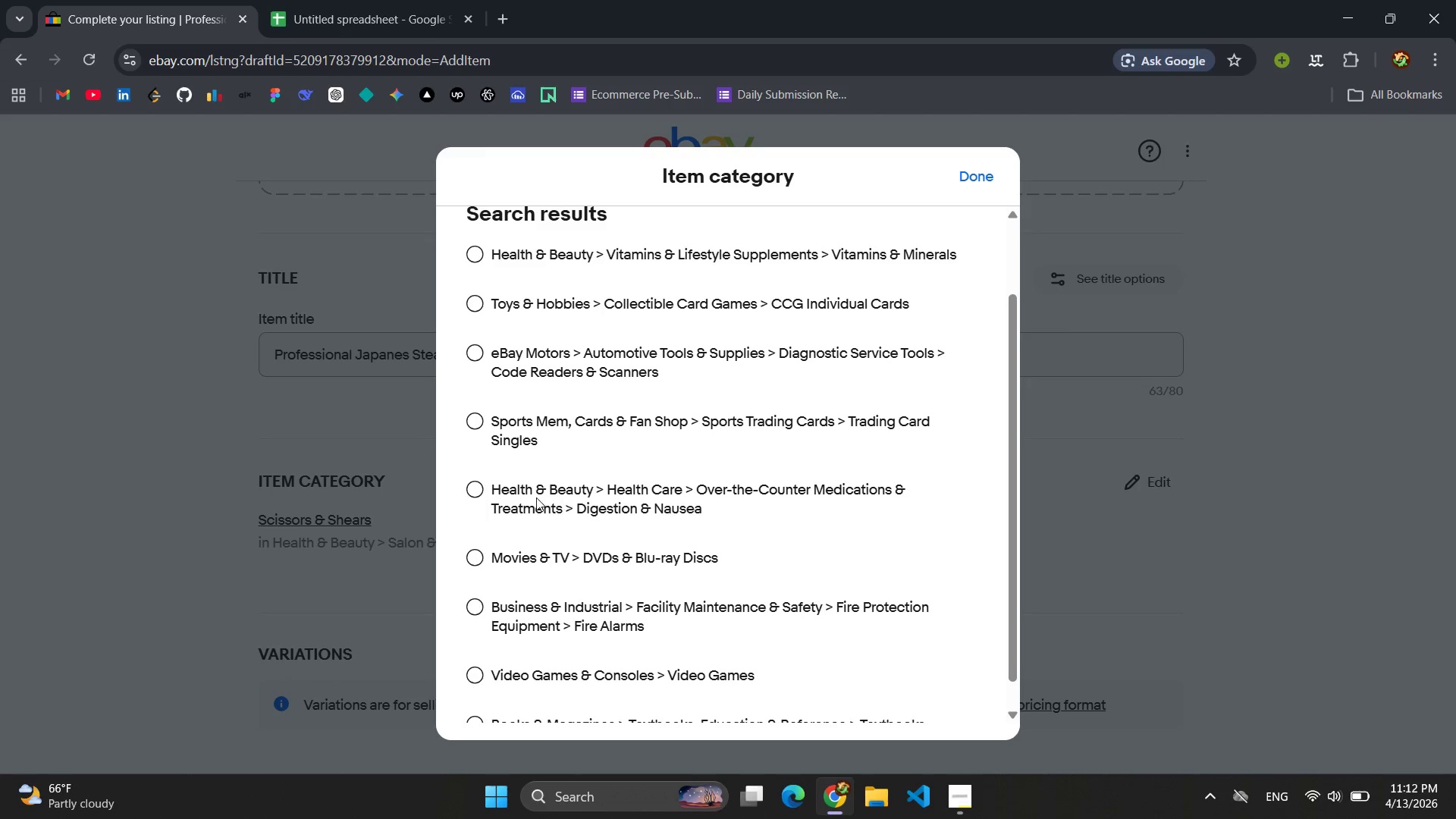 
wait(8.1)
 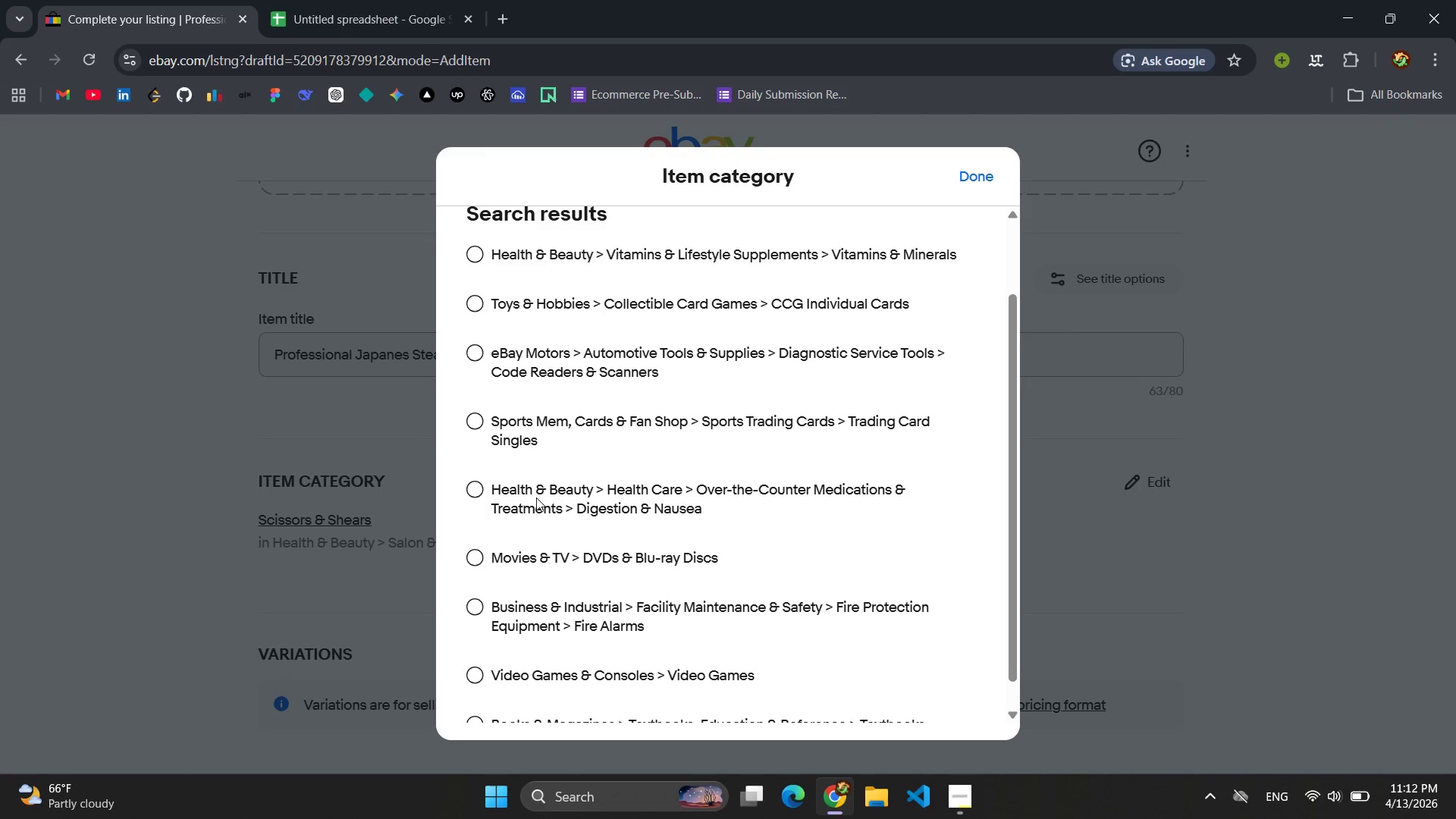 
scroll: coordinate [852, 532], scroll_direction: up, amount: 2.0
 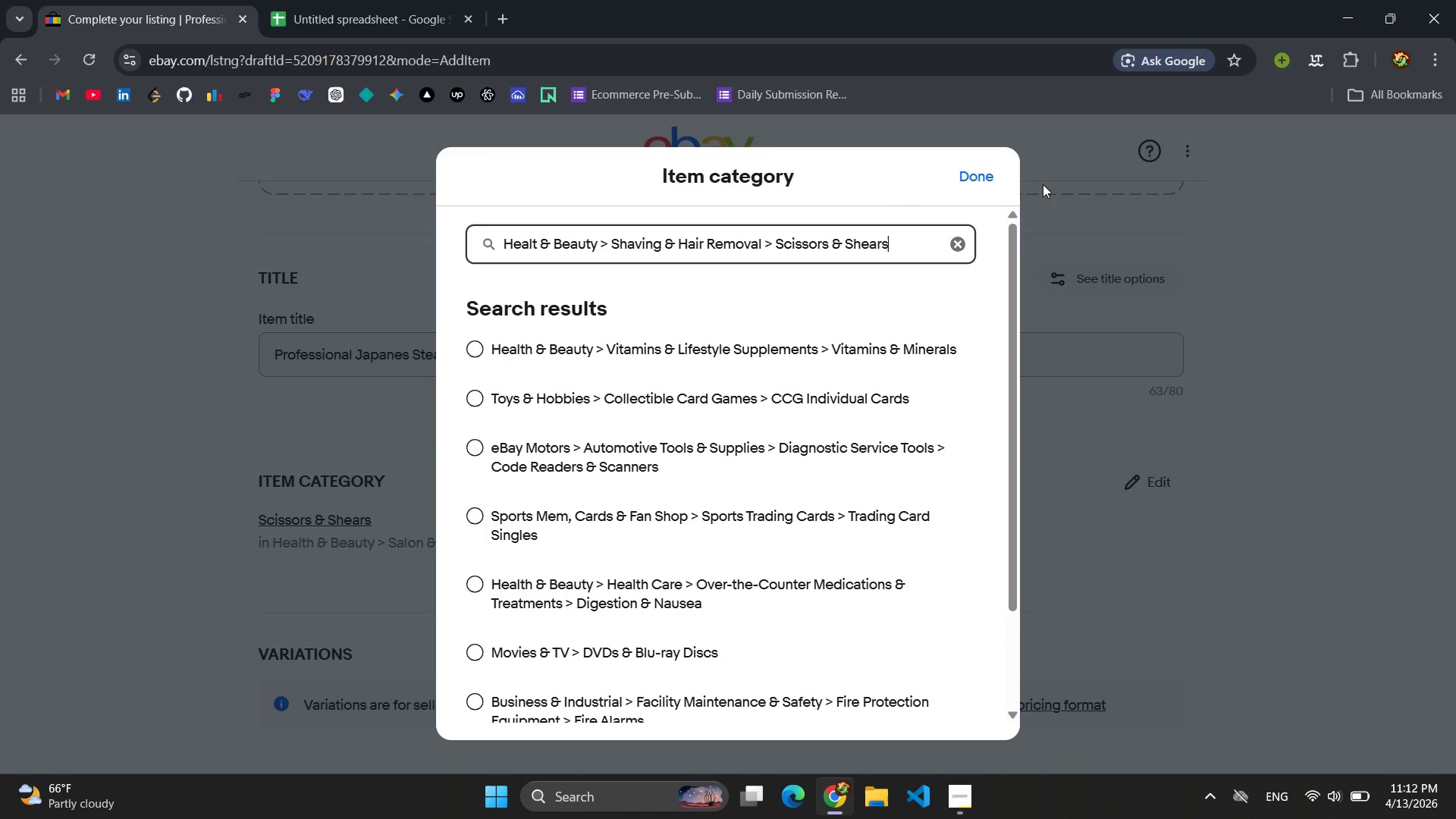 
left_click([989, 179])
 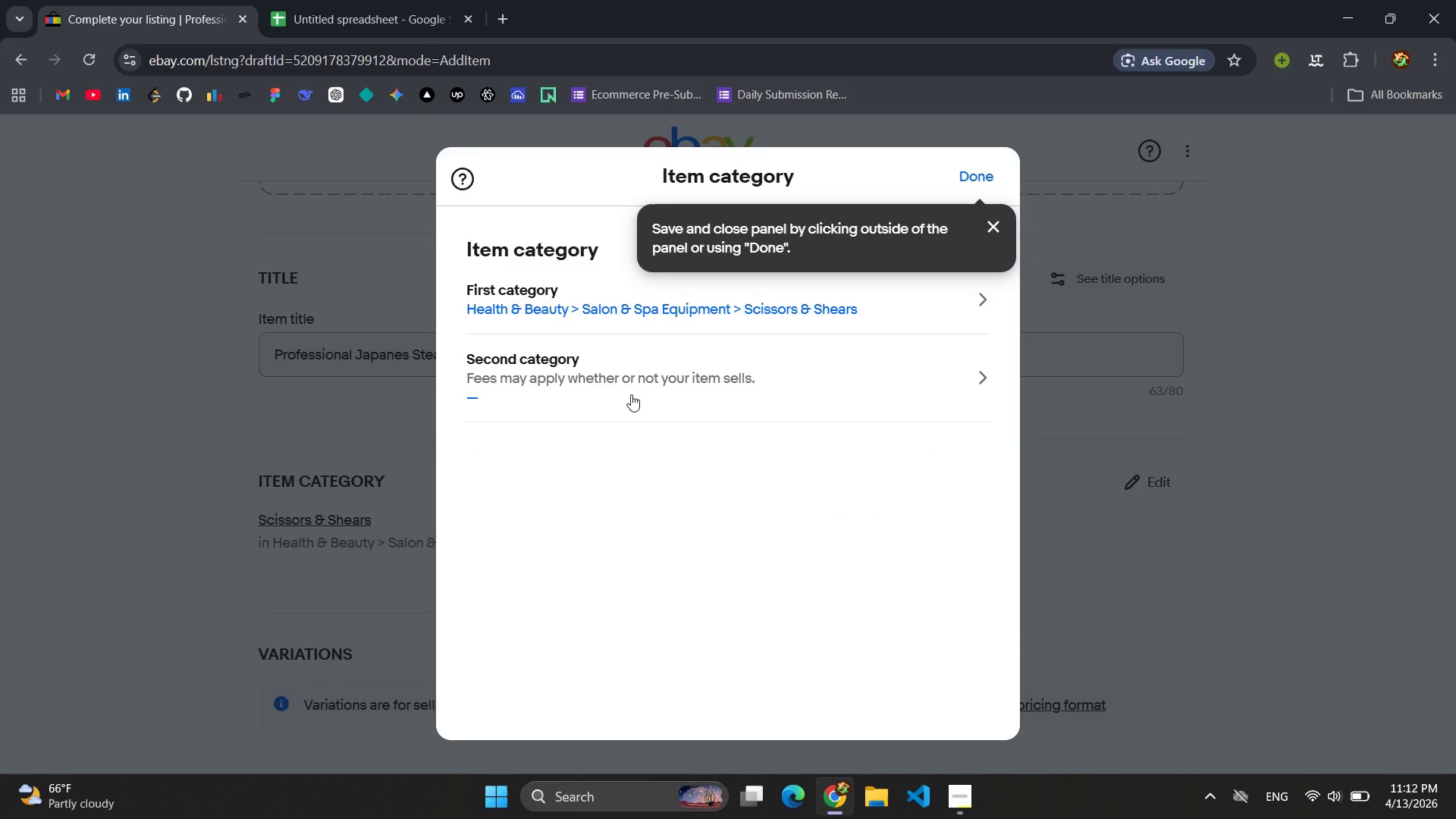 
wait(8.22)
 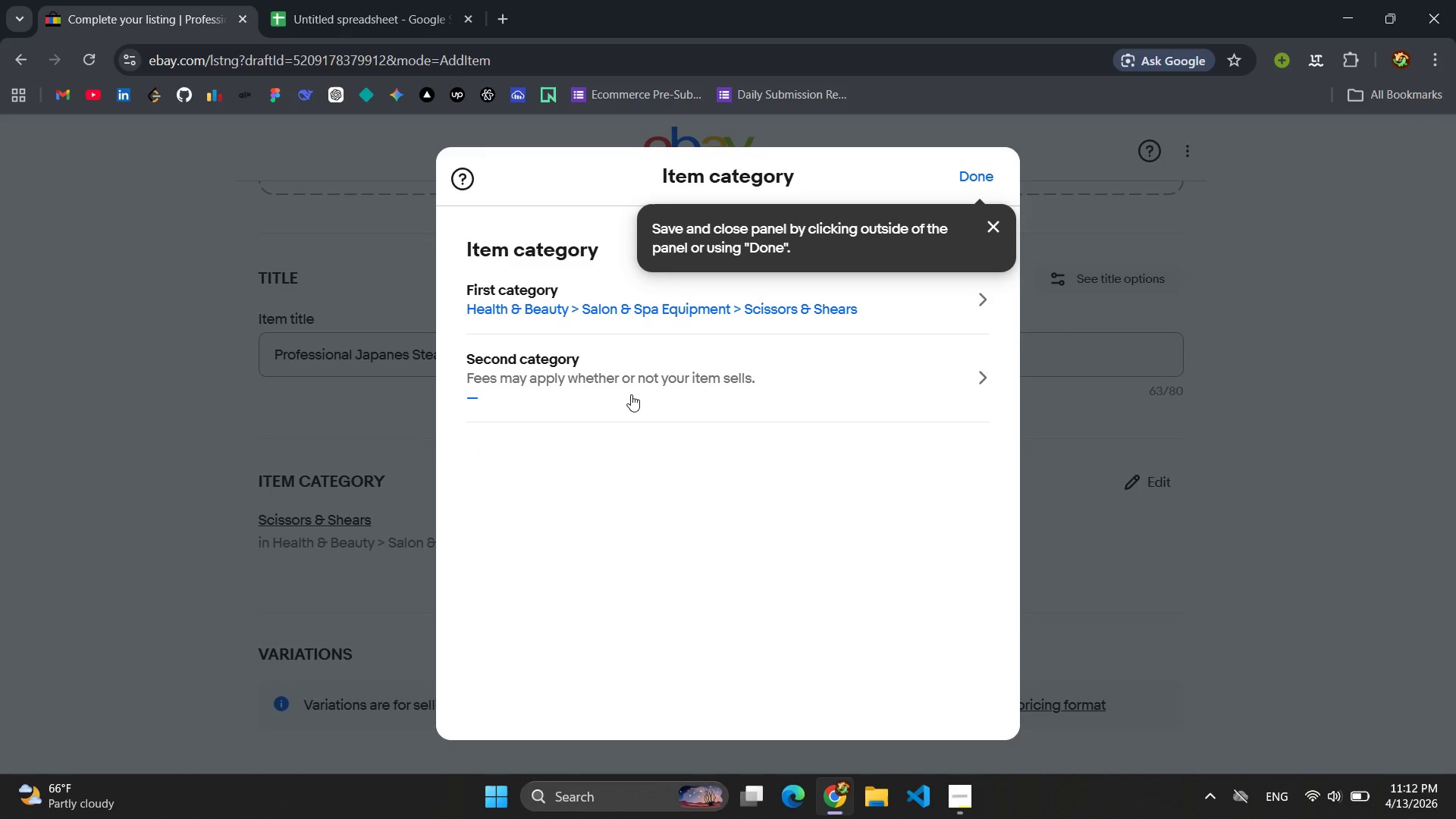 
left_click([971, 173])
 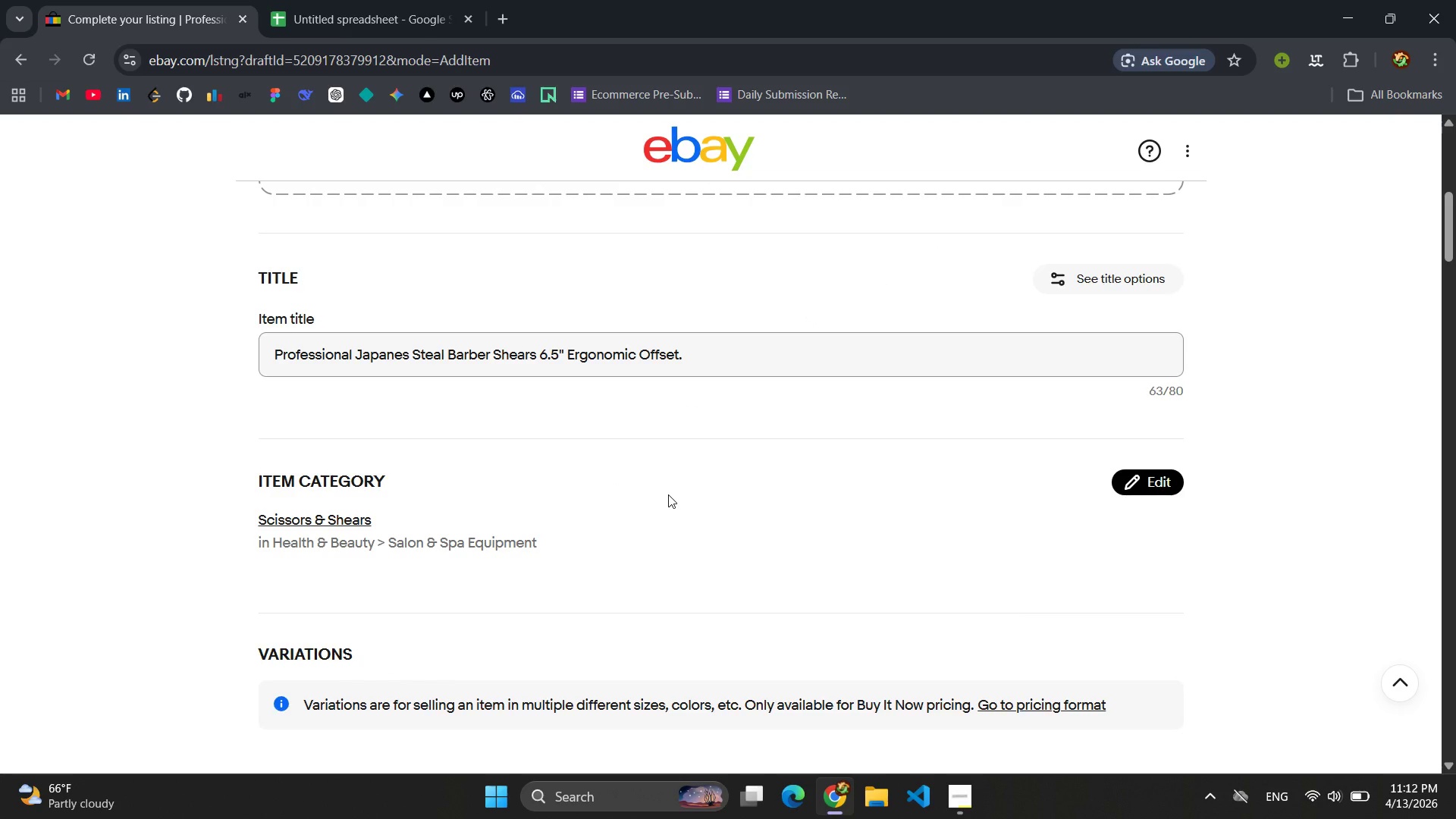 
scroll: coordinate [668, 494], scroll_direction: down, amount: 4.0
 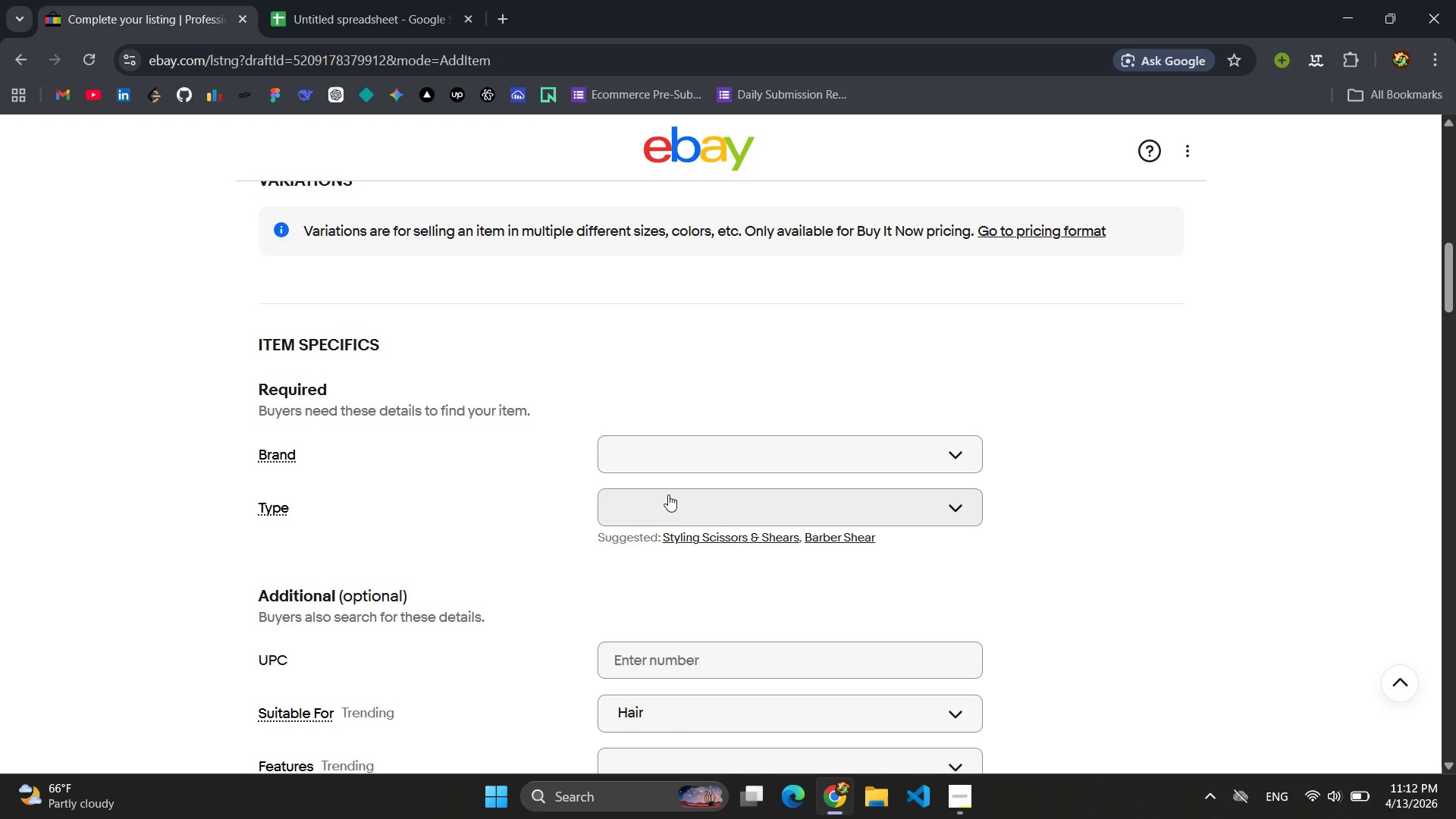 
left_click([730, 442])
 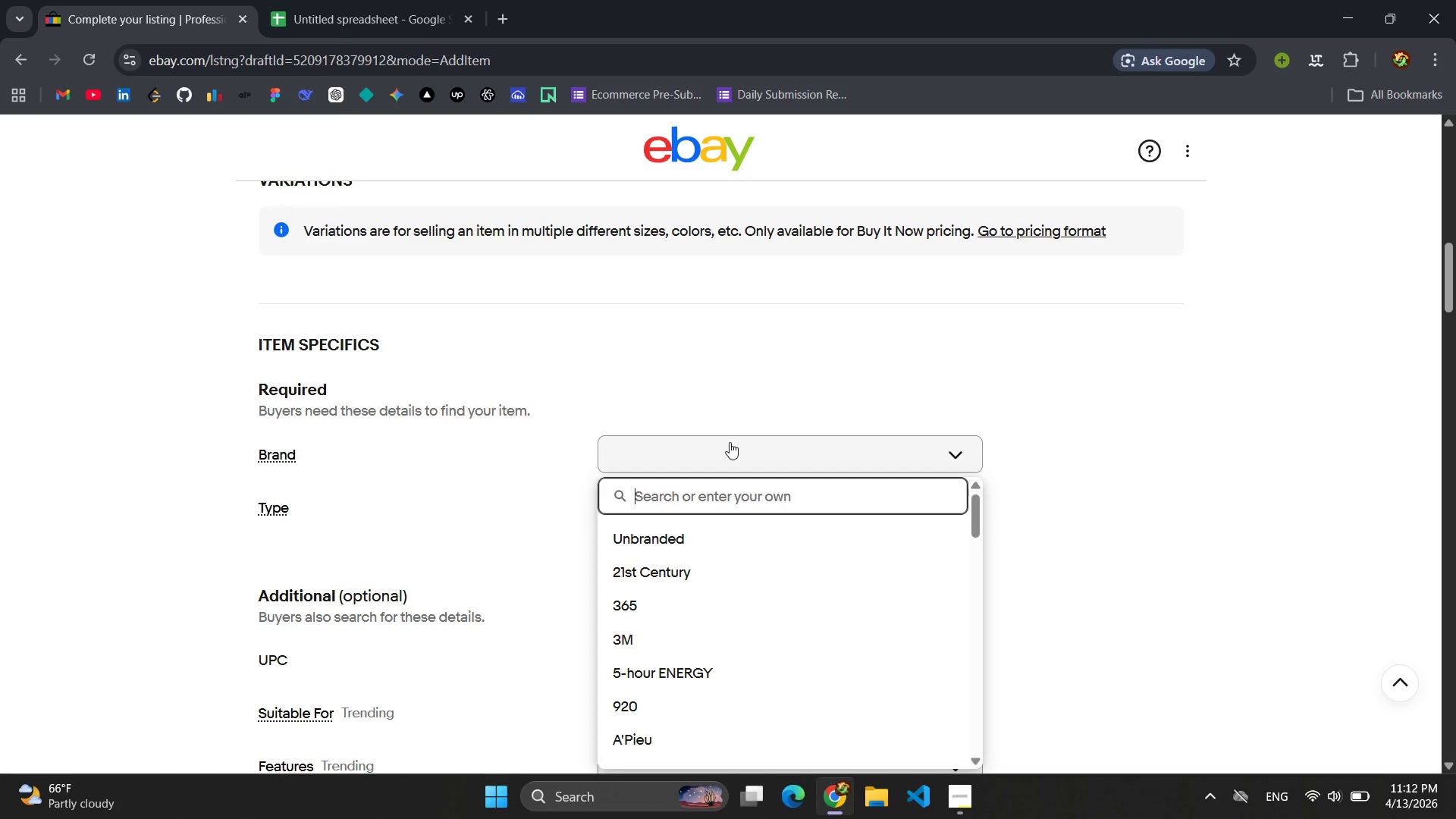 
scroll: coordinate [754, 383], scroll_direction: down, amount: 2.0
 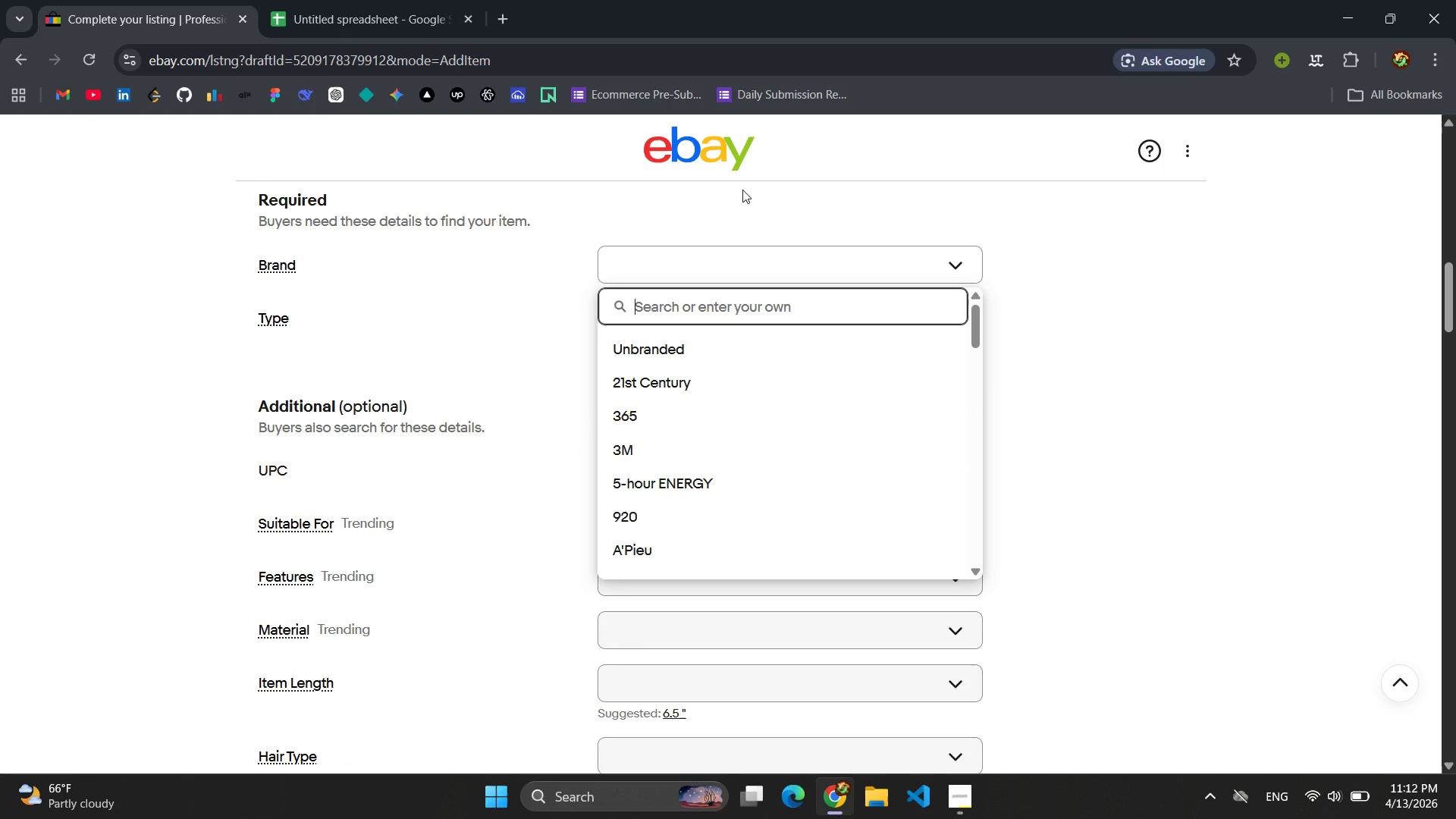 
left_click([736, 195])
 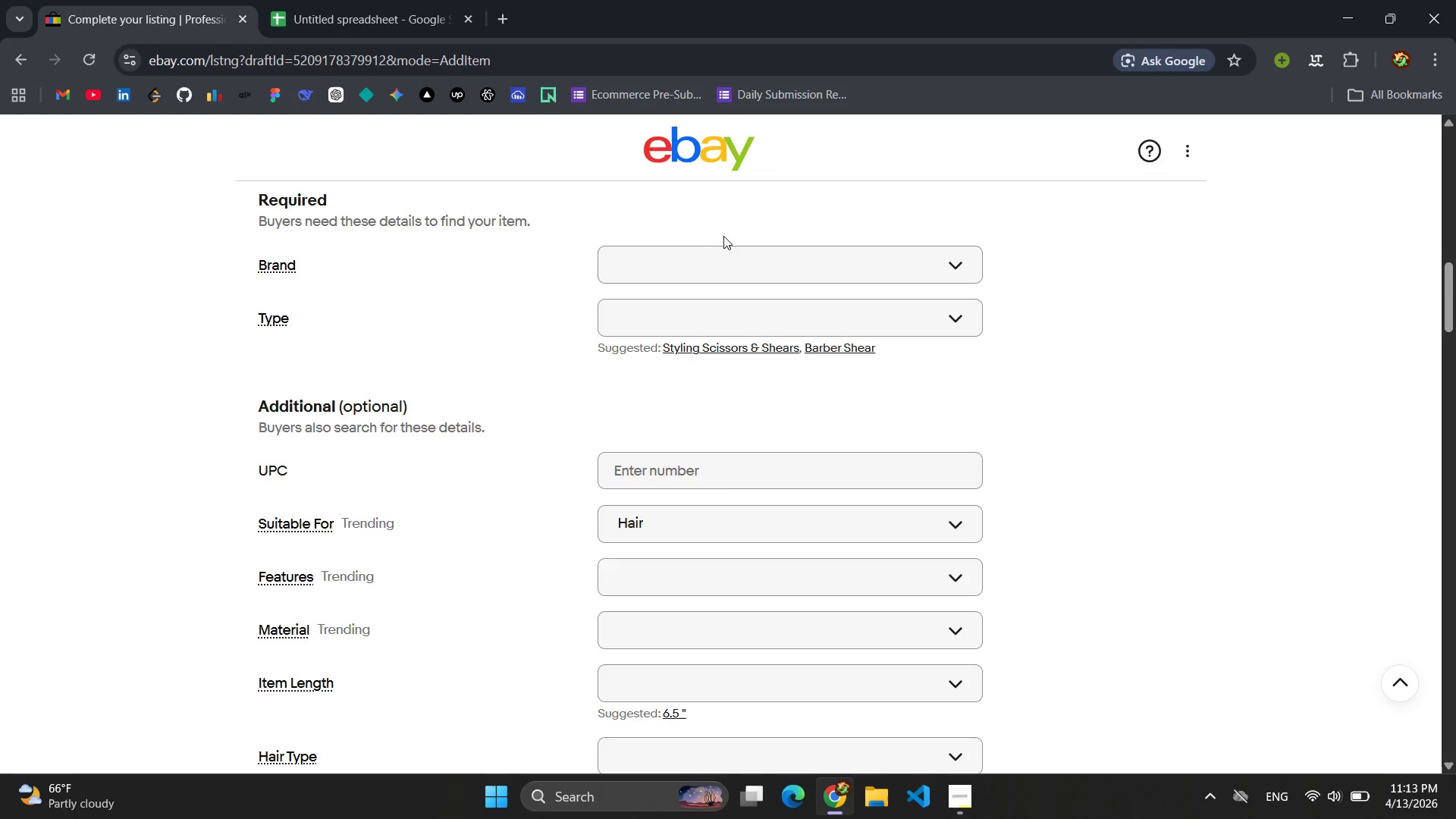 
left_click([725, 256])
 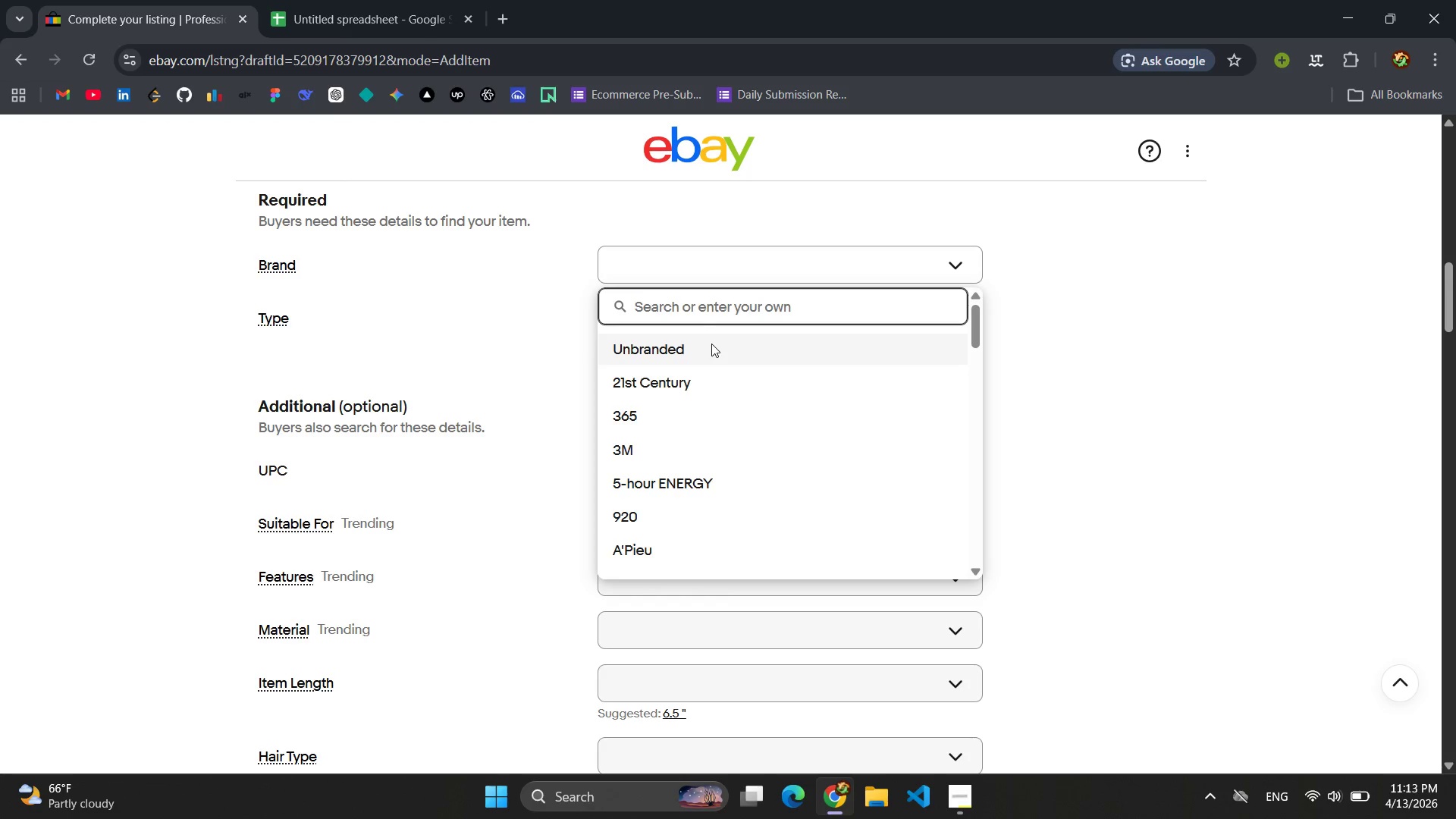 
left_click([420, 315])
 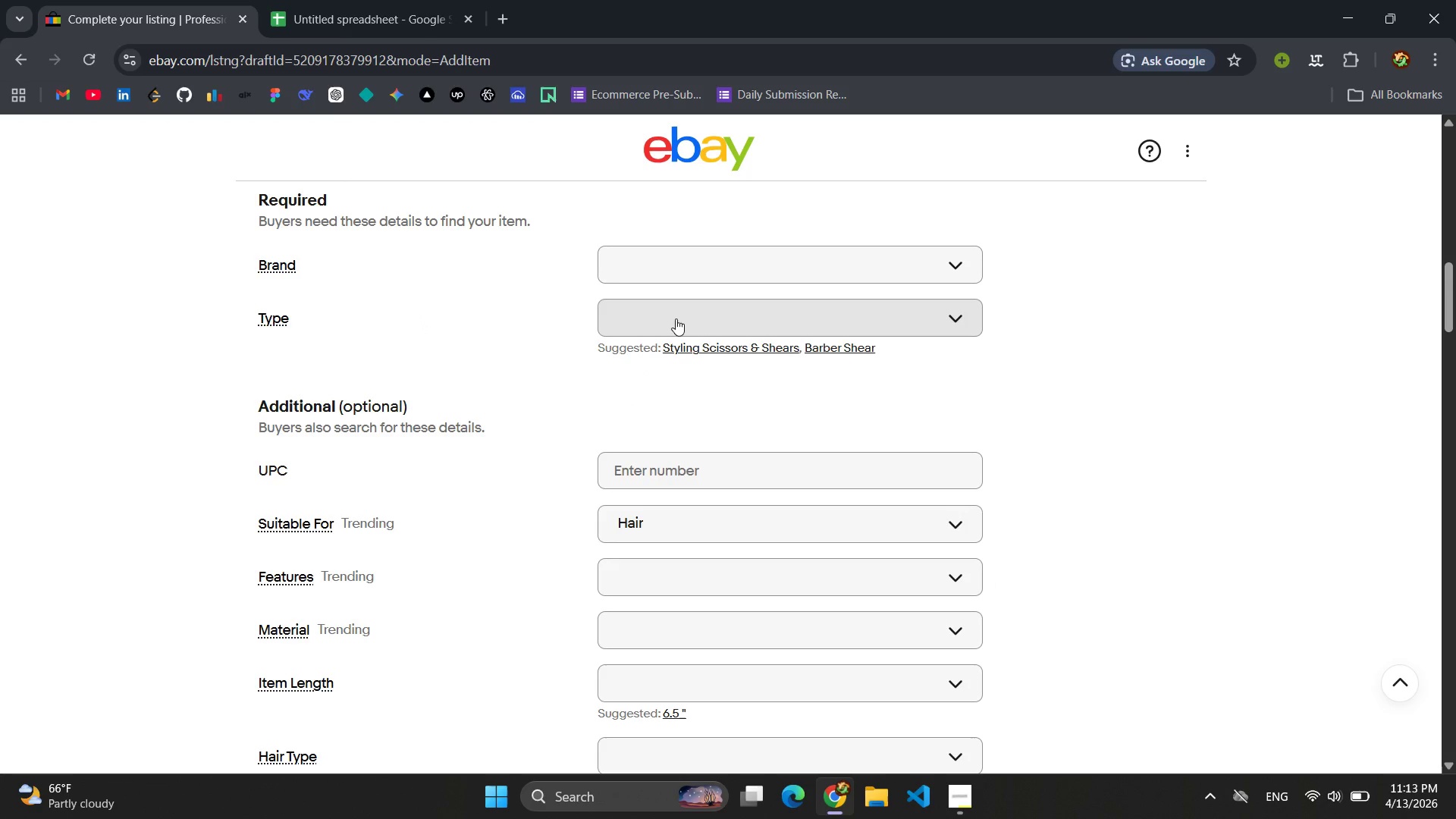 
left_click([676, 318])
 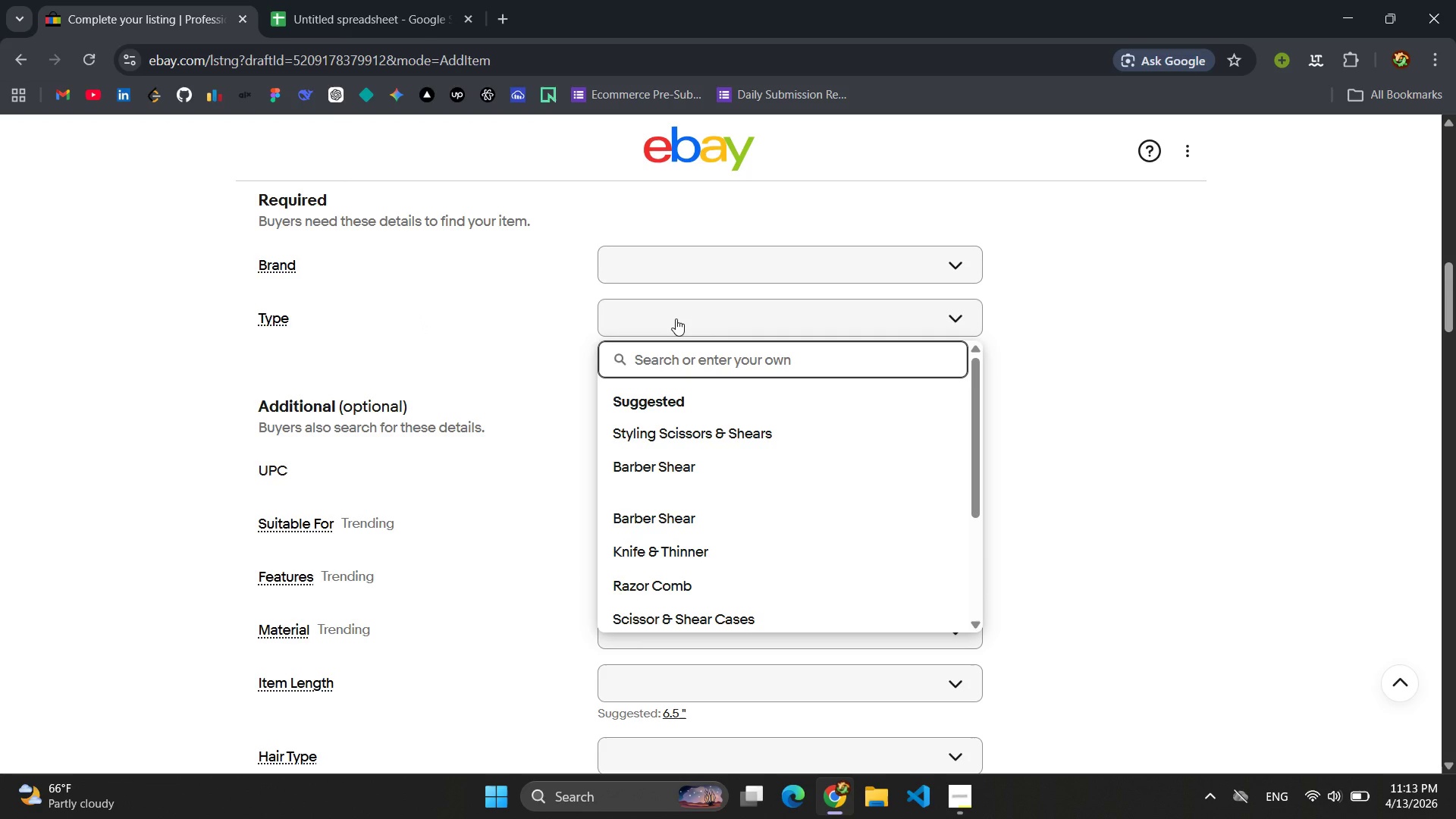 
wait(5.11)
 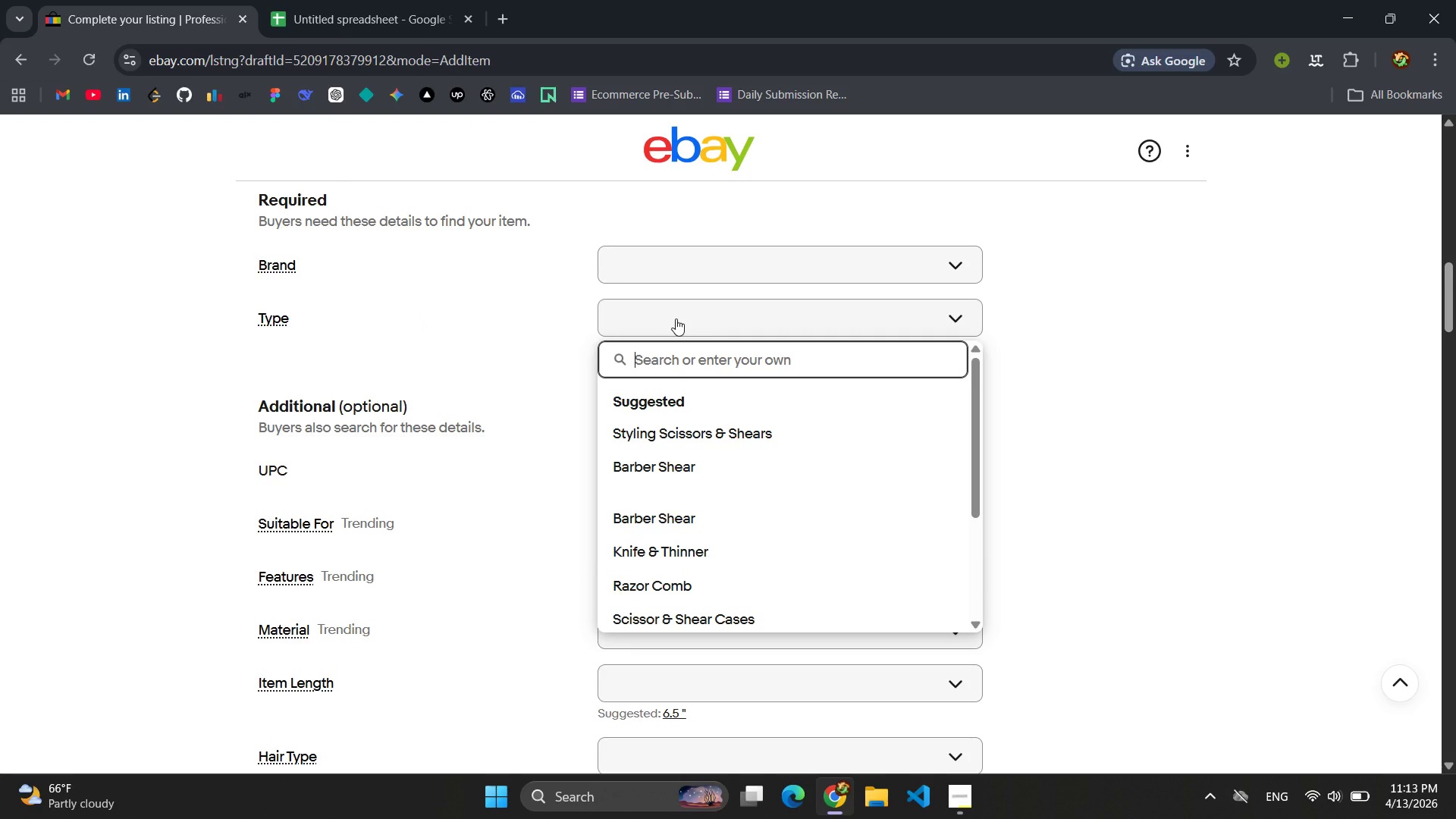 
left_click([648, 468])
 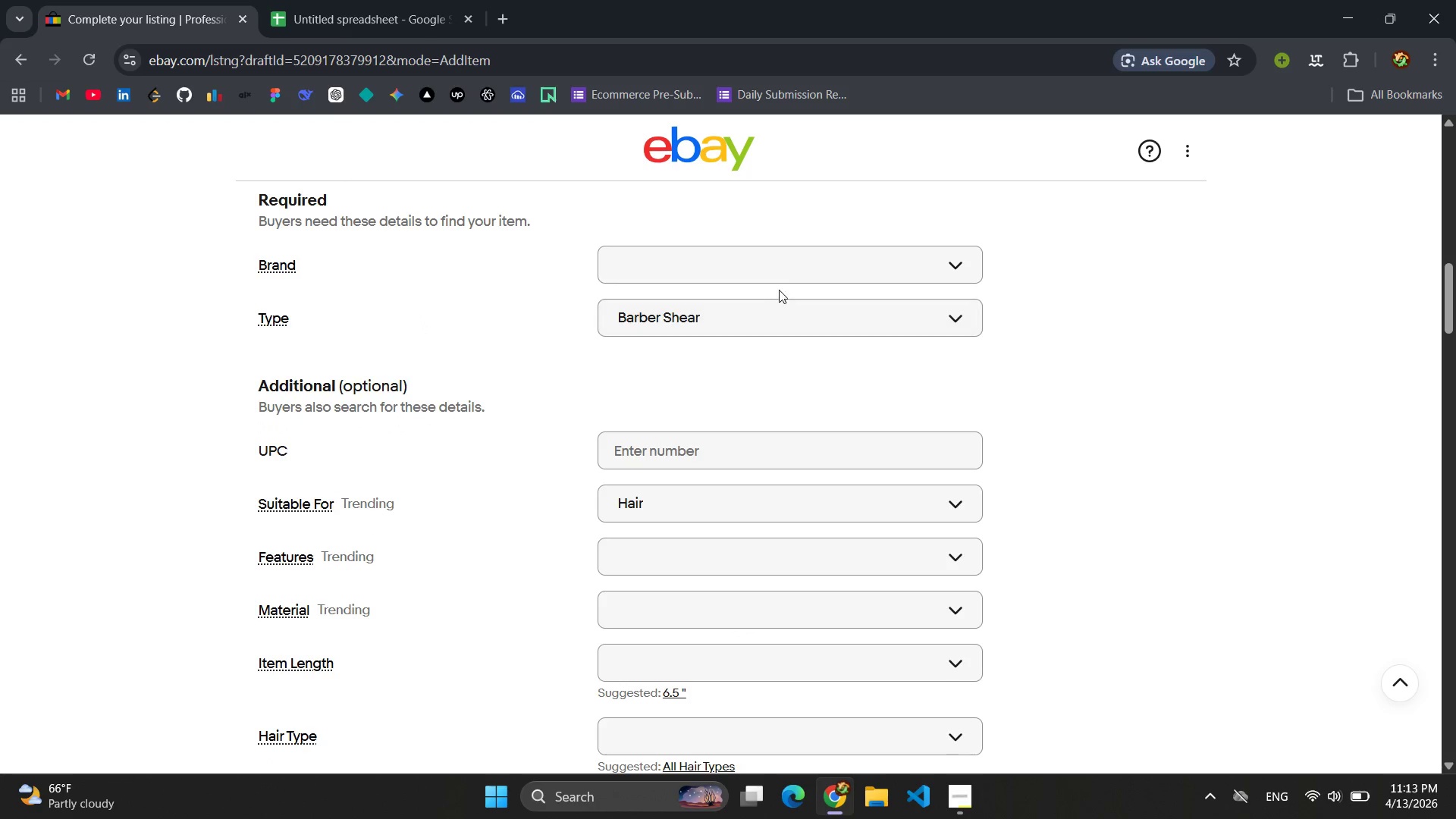 
left_click([774, 268])
 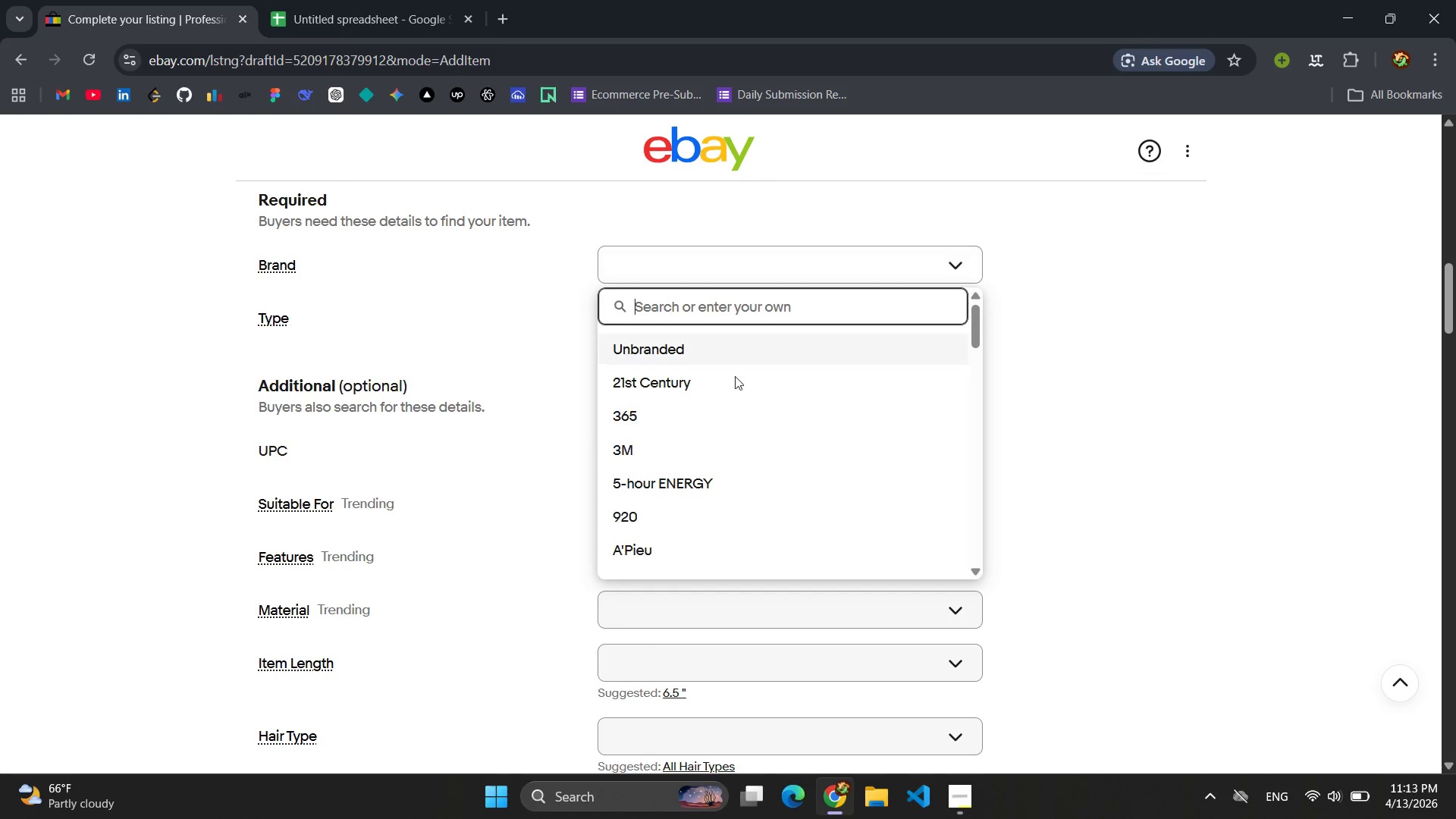 
scroll: coordinate [739, 403], scroll_direction: down, amount: 4.0
 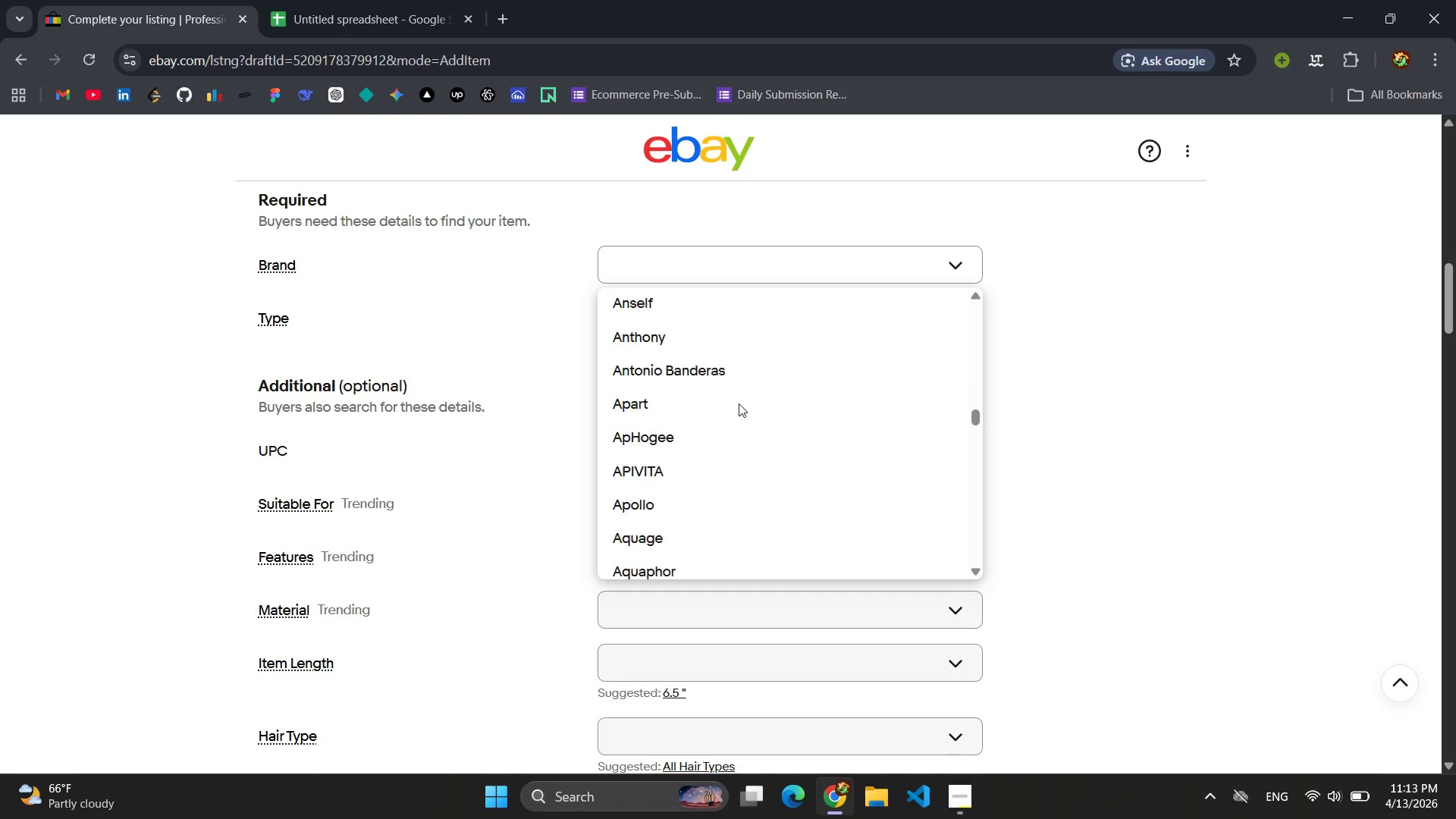 
left_click([726, 209])
 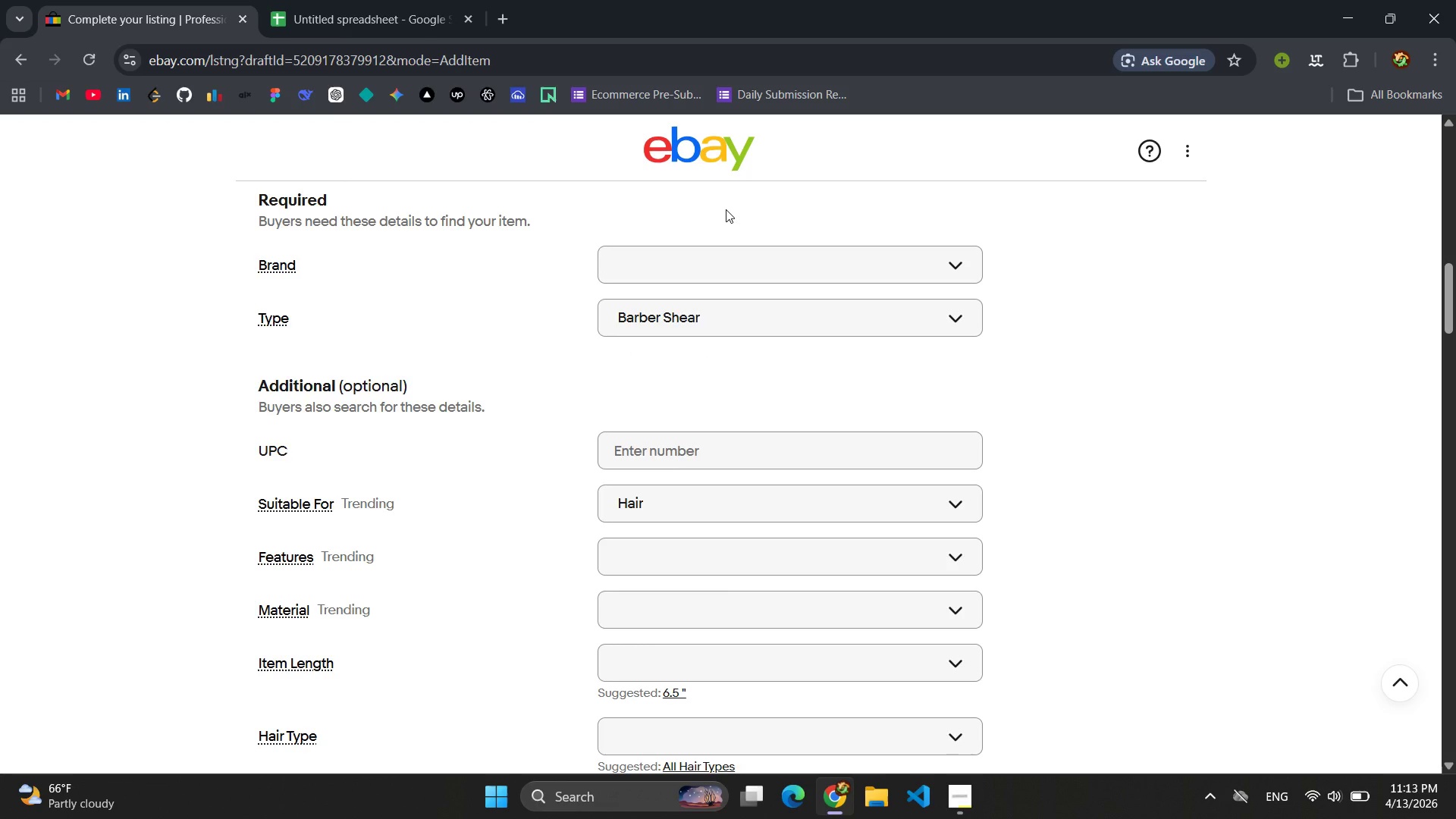 
left_click([729, 252])
 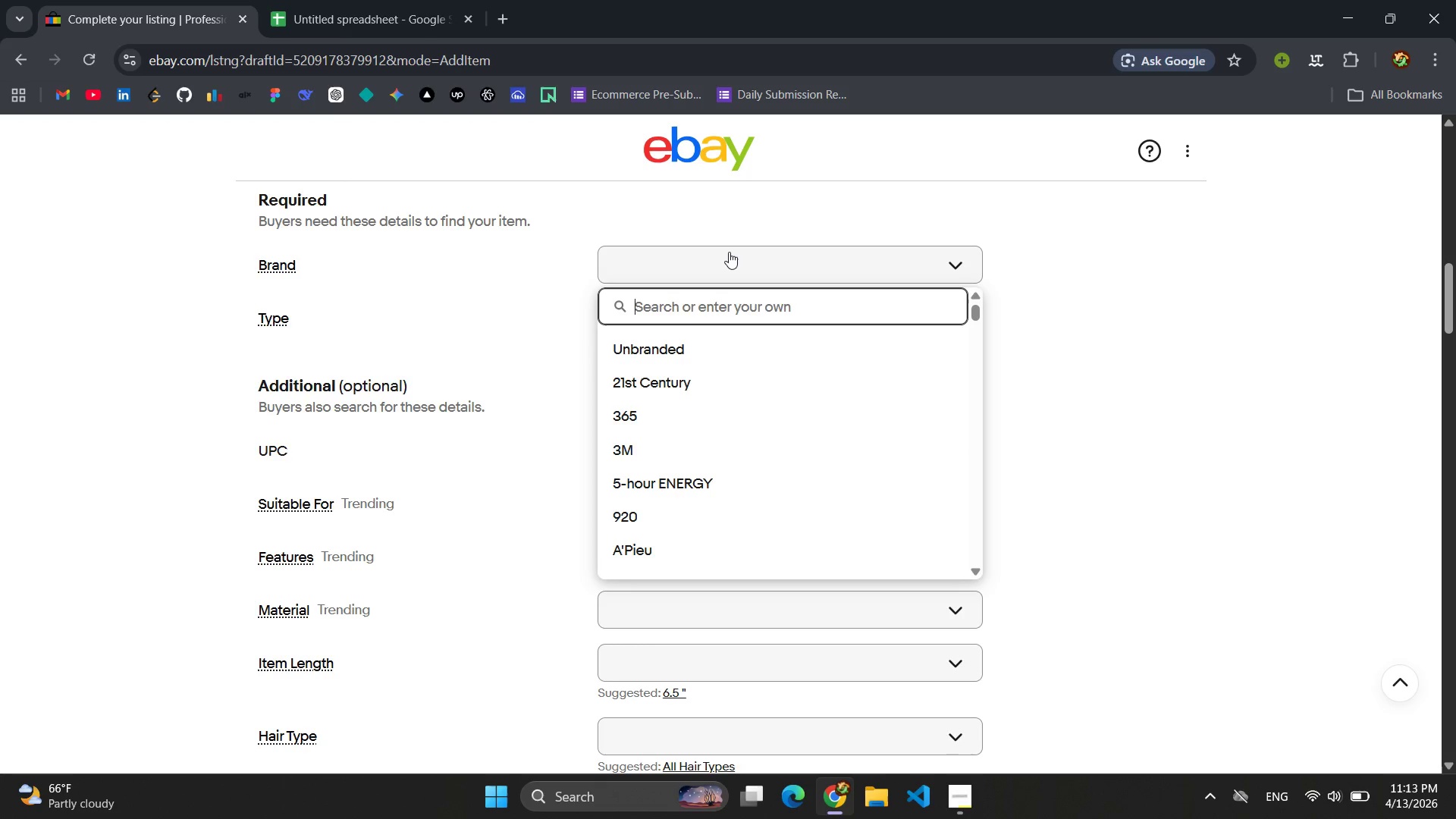 
type(new)
 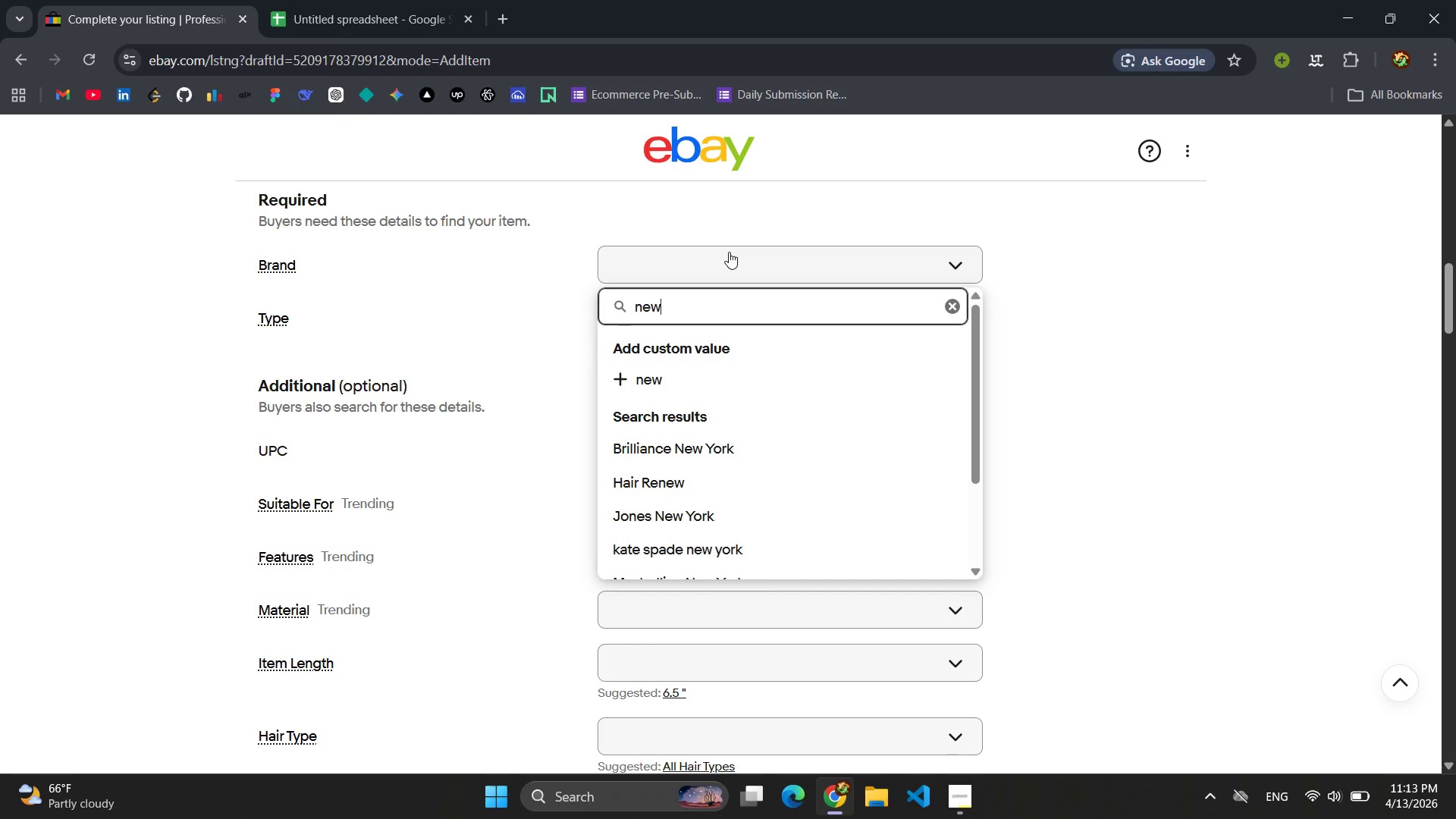 
key(Backspace)
key(Backspace)
key(Backspace)
type(Jaba)
key(Backspace)
key(Backspace)
type(panes)
 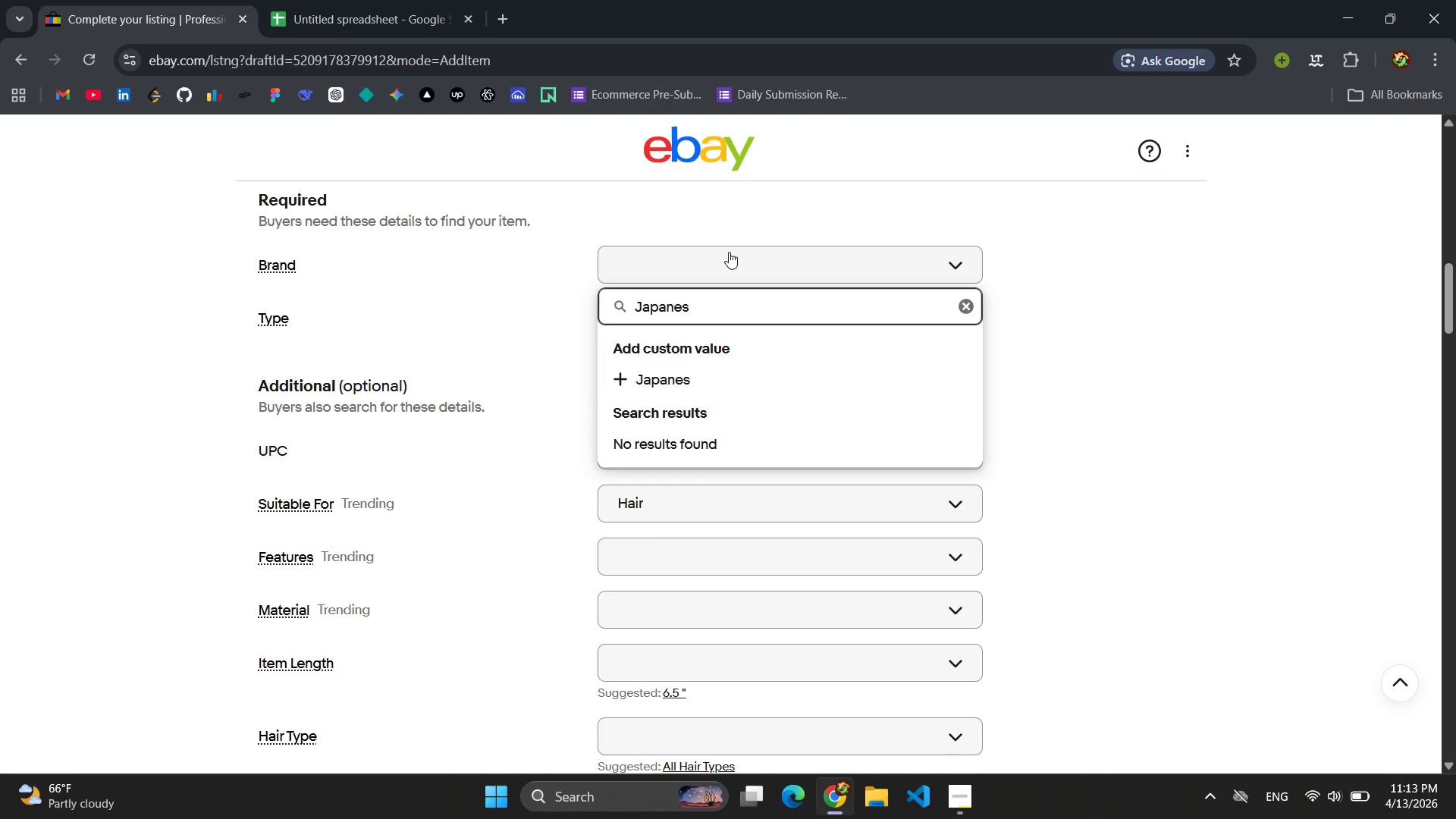 
left_click([354, 9])
 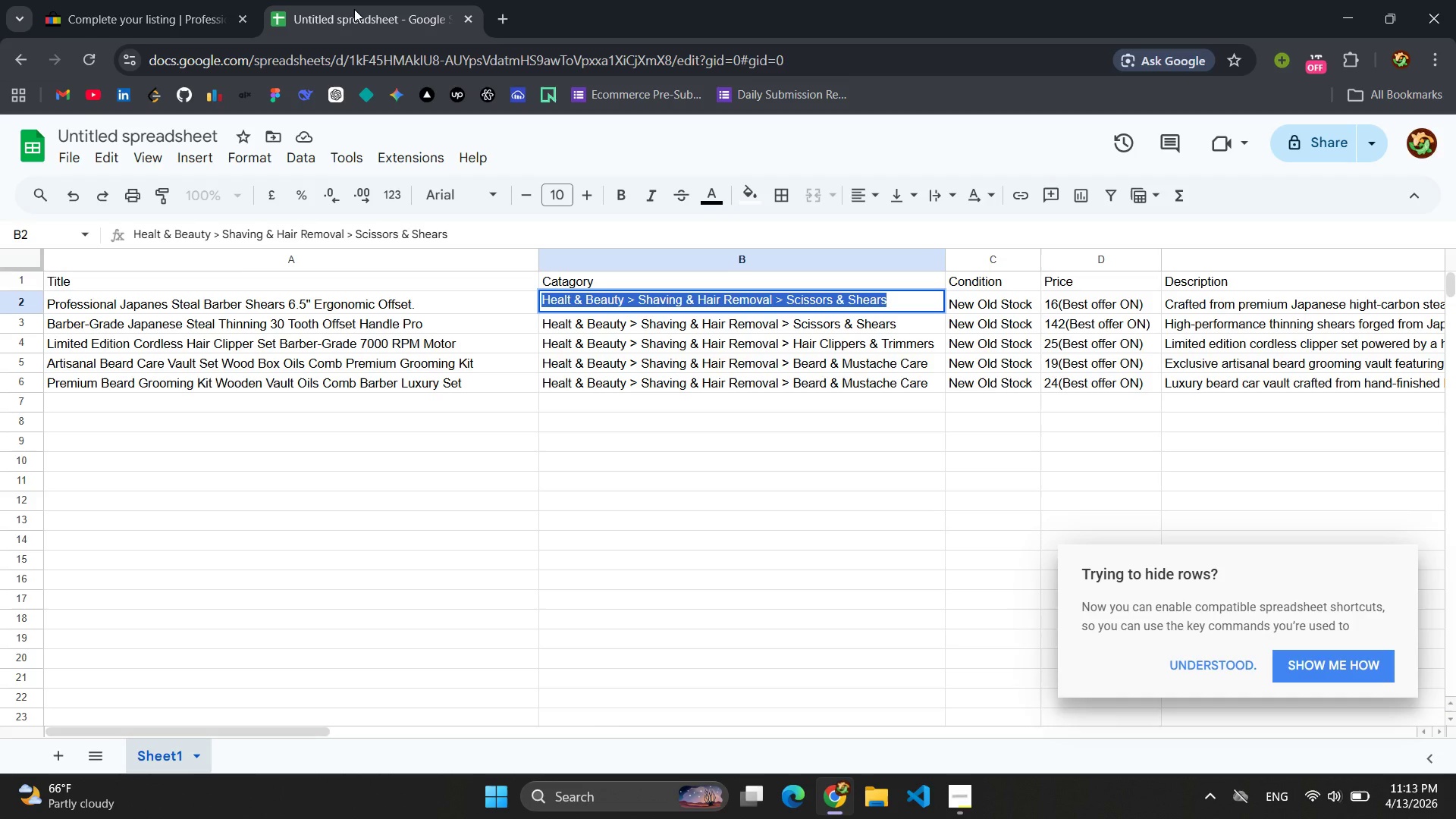 
wait(8.36)
 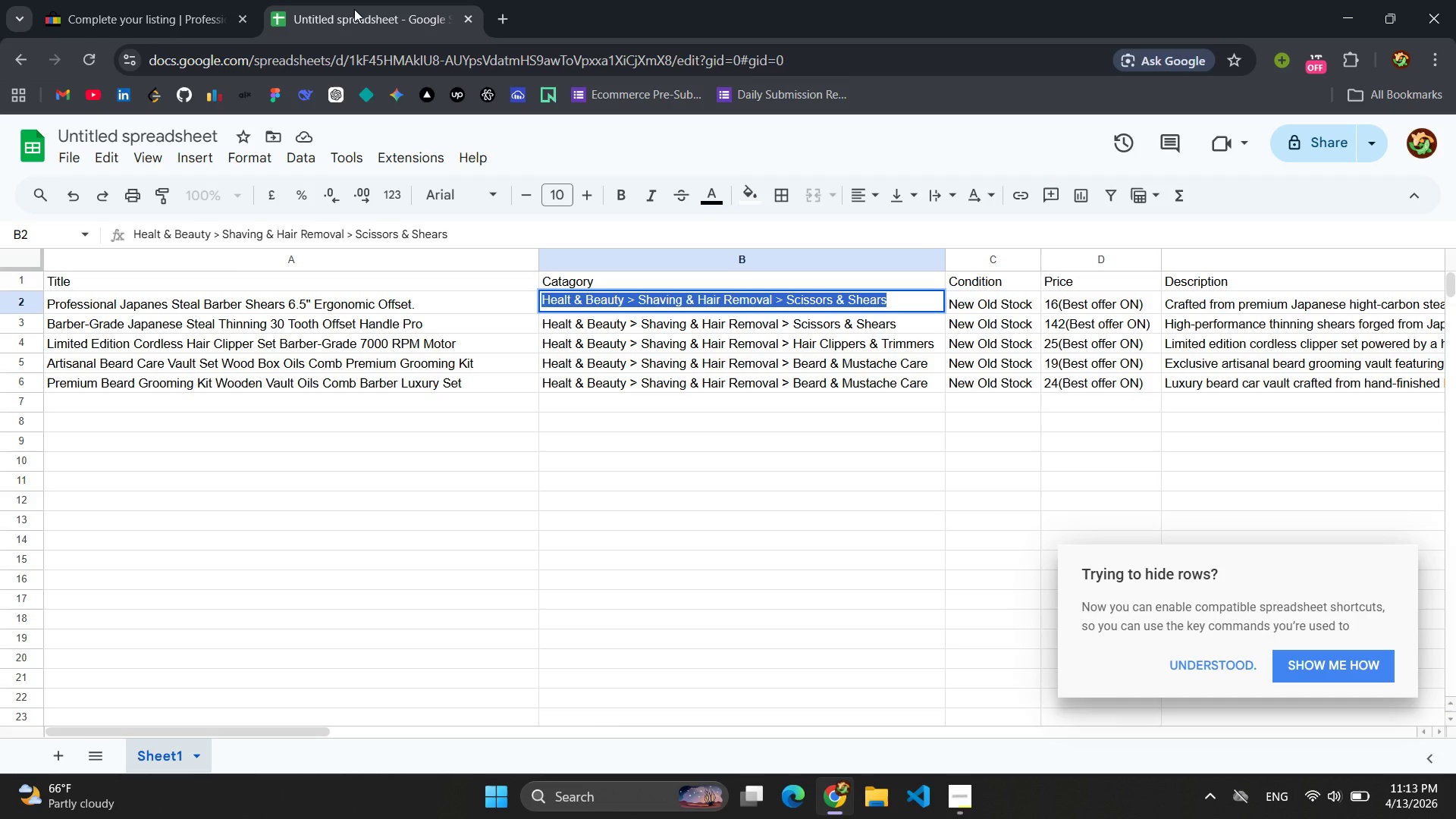 
left_click([185, 2])
 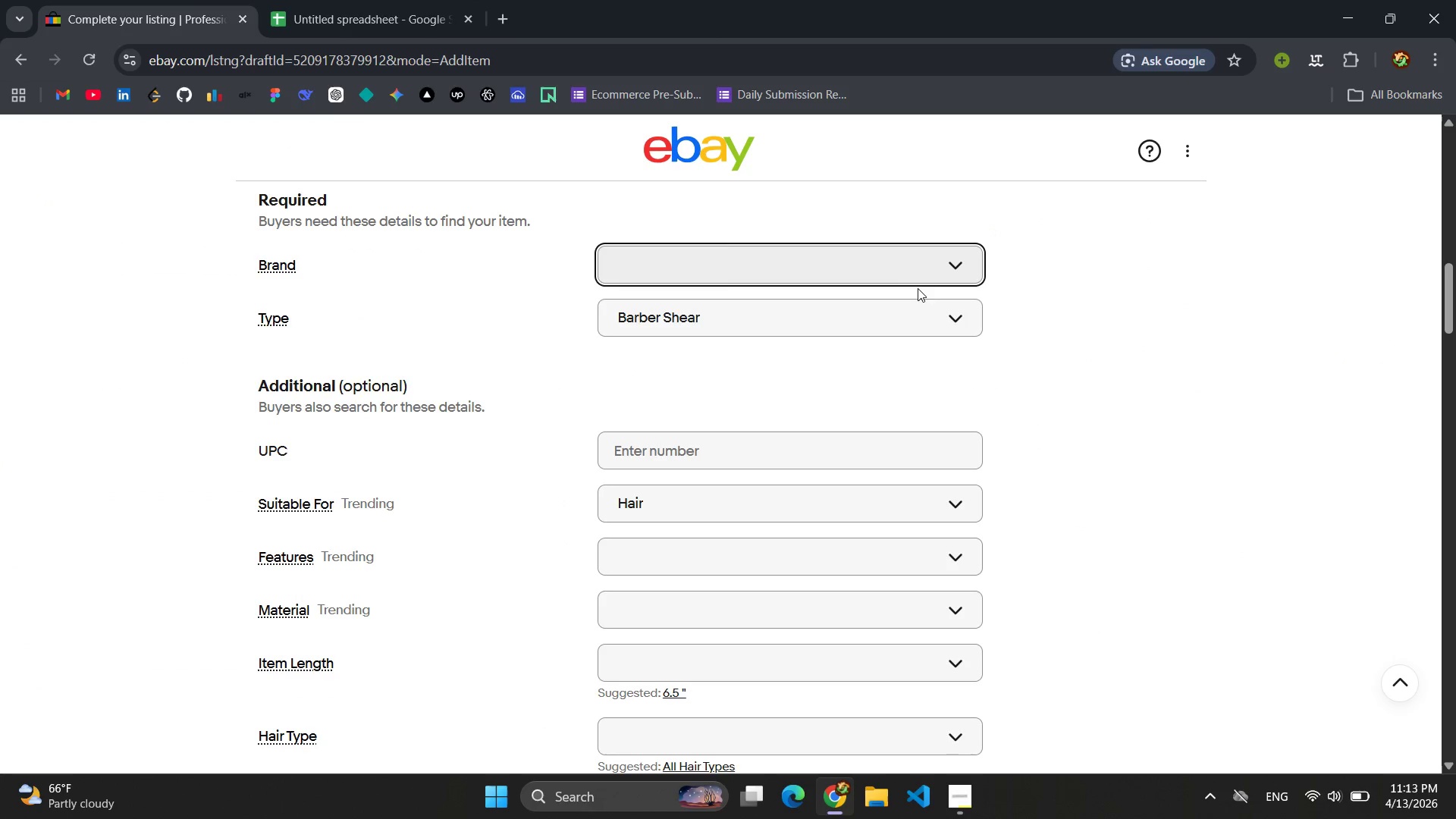 
left_click([952, 268])
 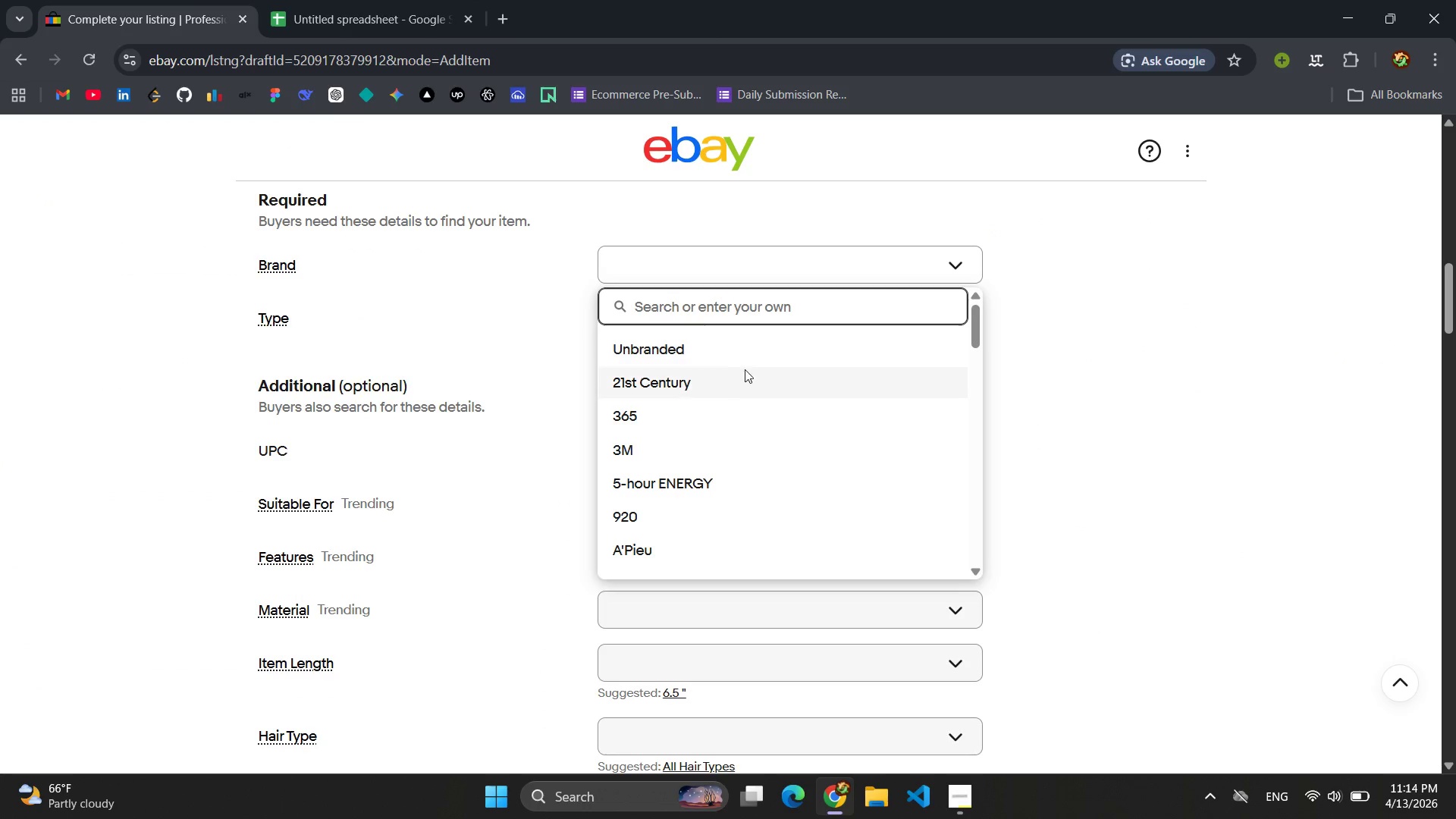 
scroll: coordinate [746, 371], scroll_direction: down, amount: 4.0
 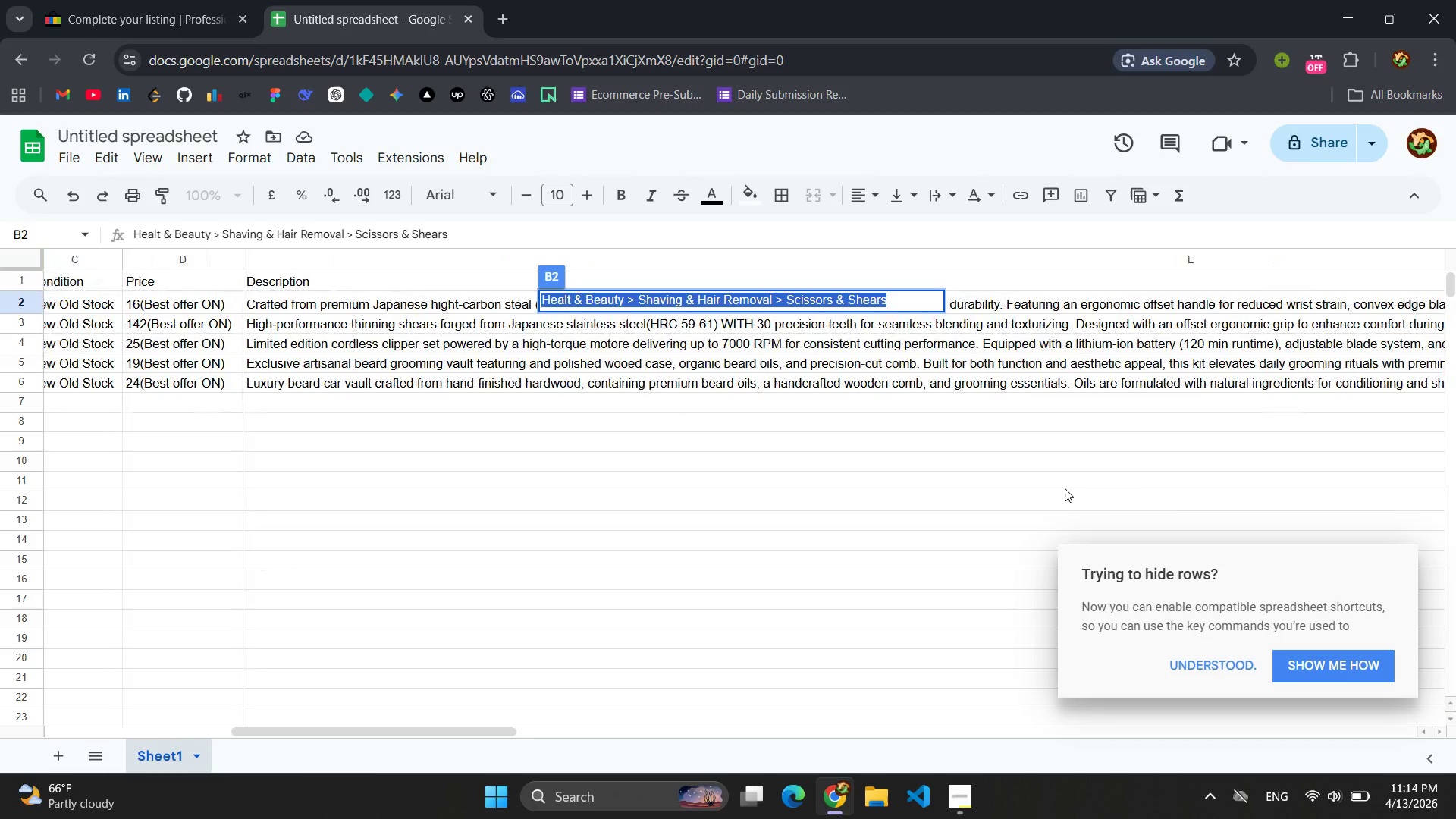 
wait(11.48)
 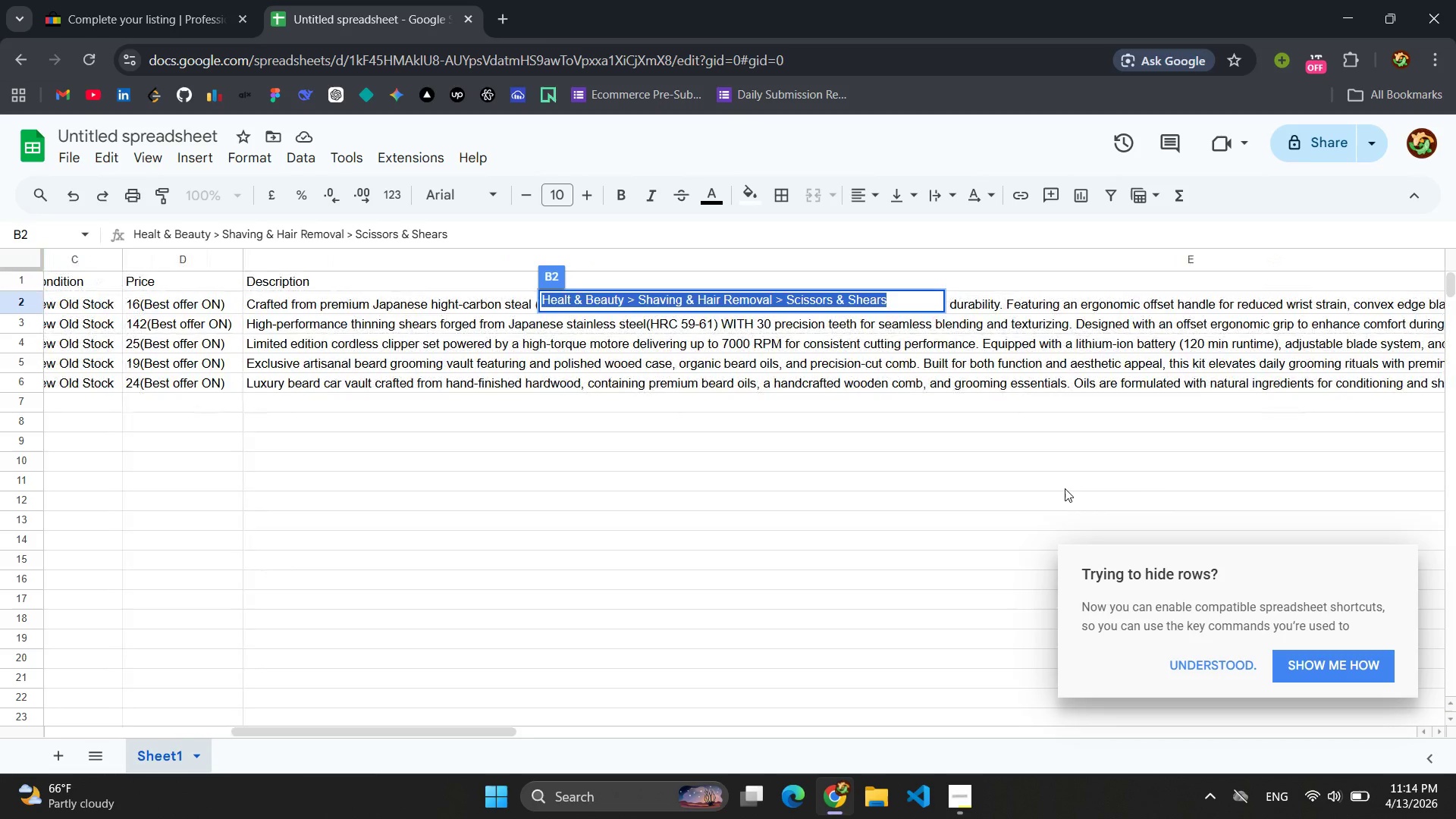 
left_click([140, 0])
 